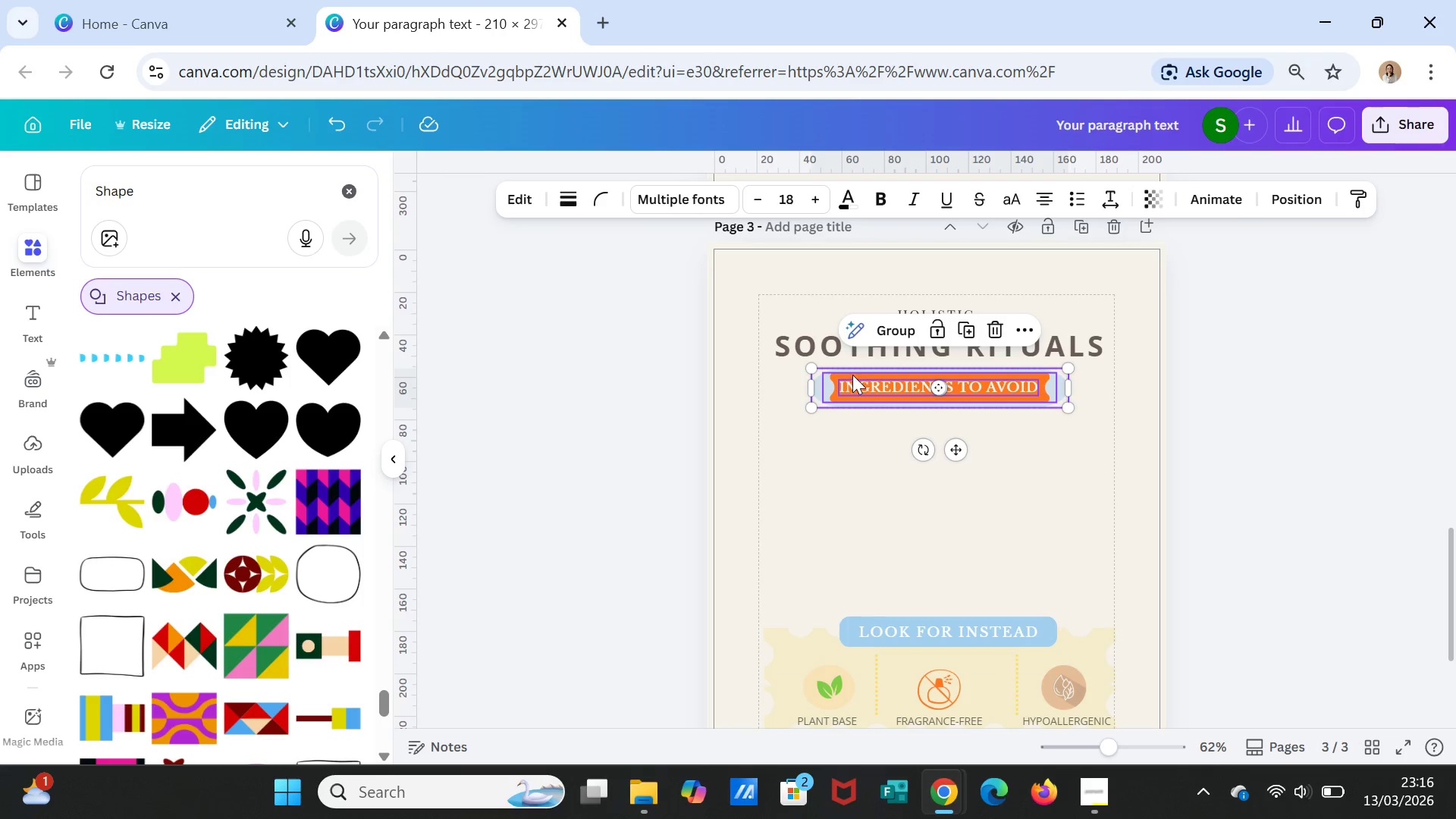 
left_click([852, 371])
 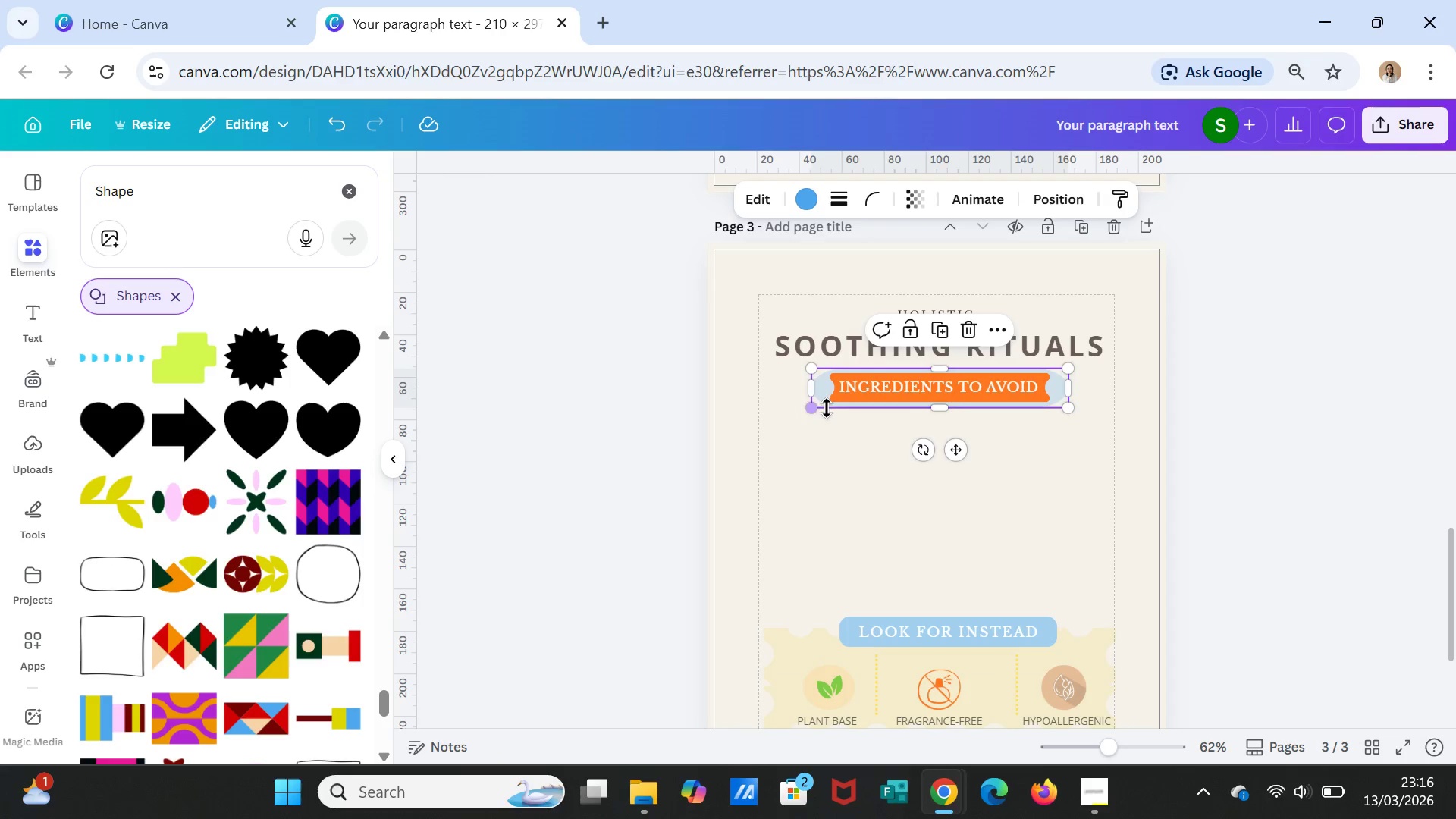 
left_click([829, 411])
 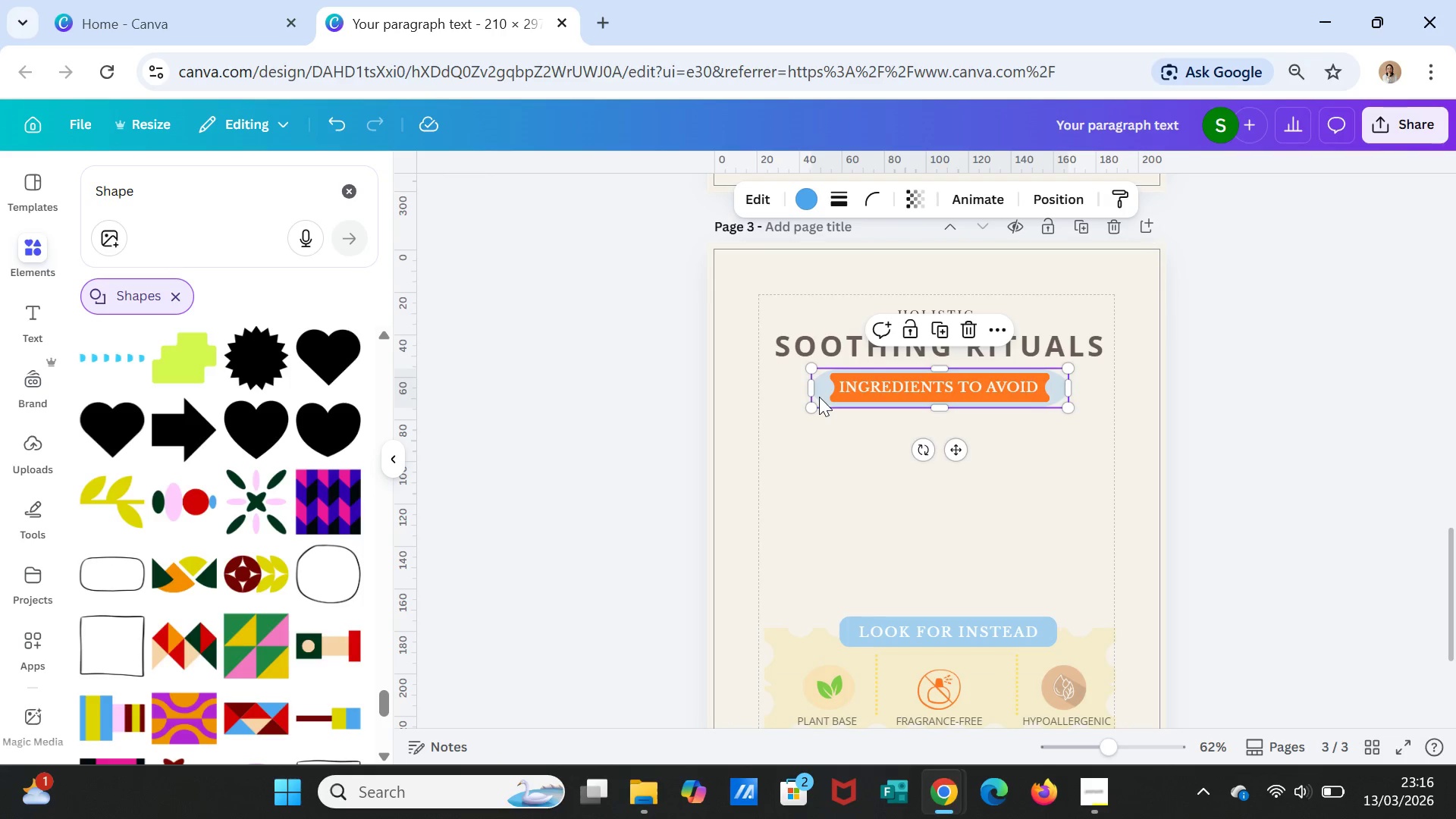 
left_click([818, 397])
 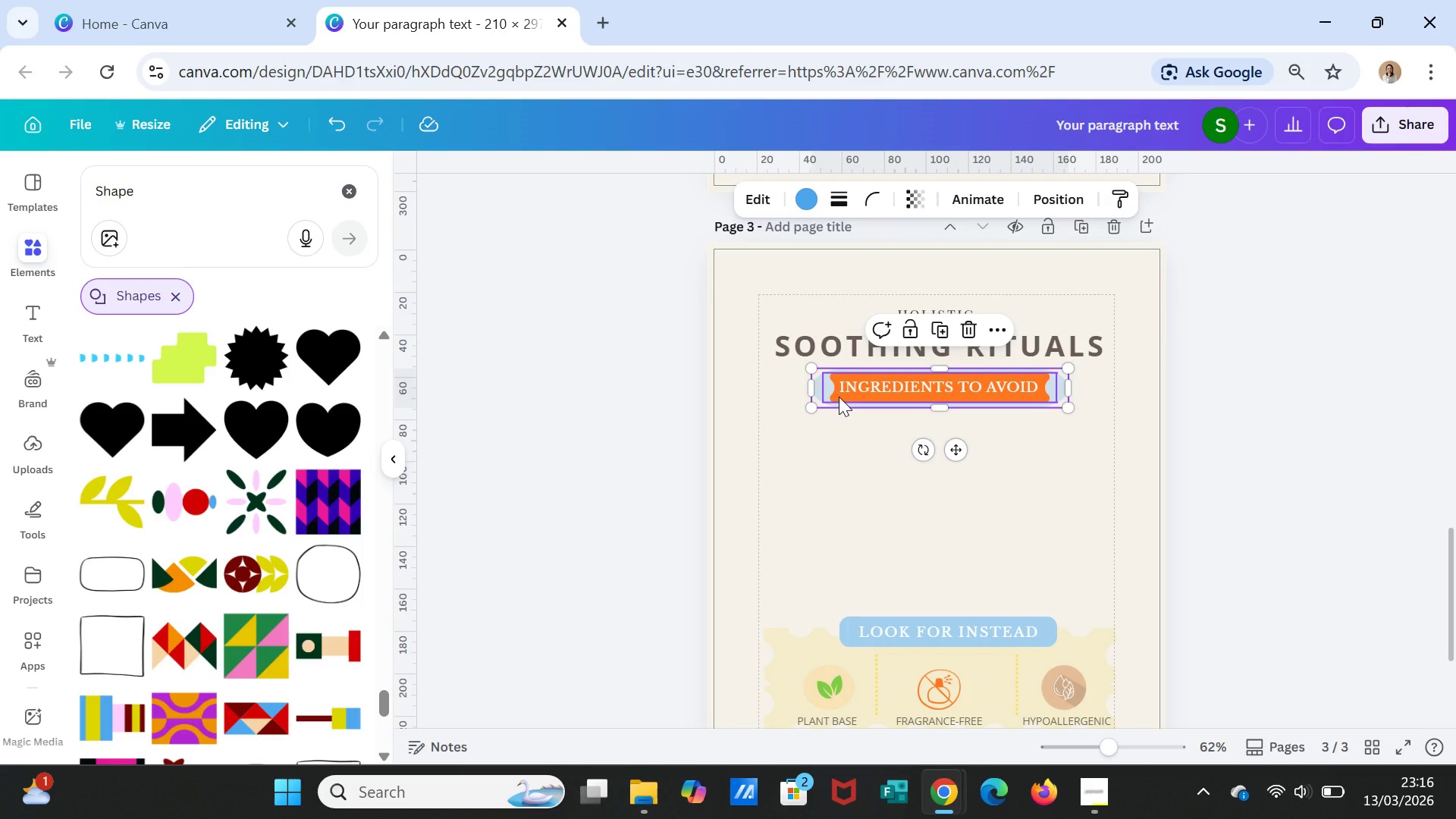 
left_click([839, 397])
 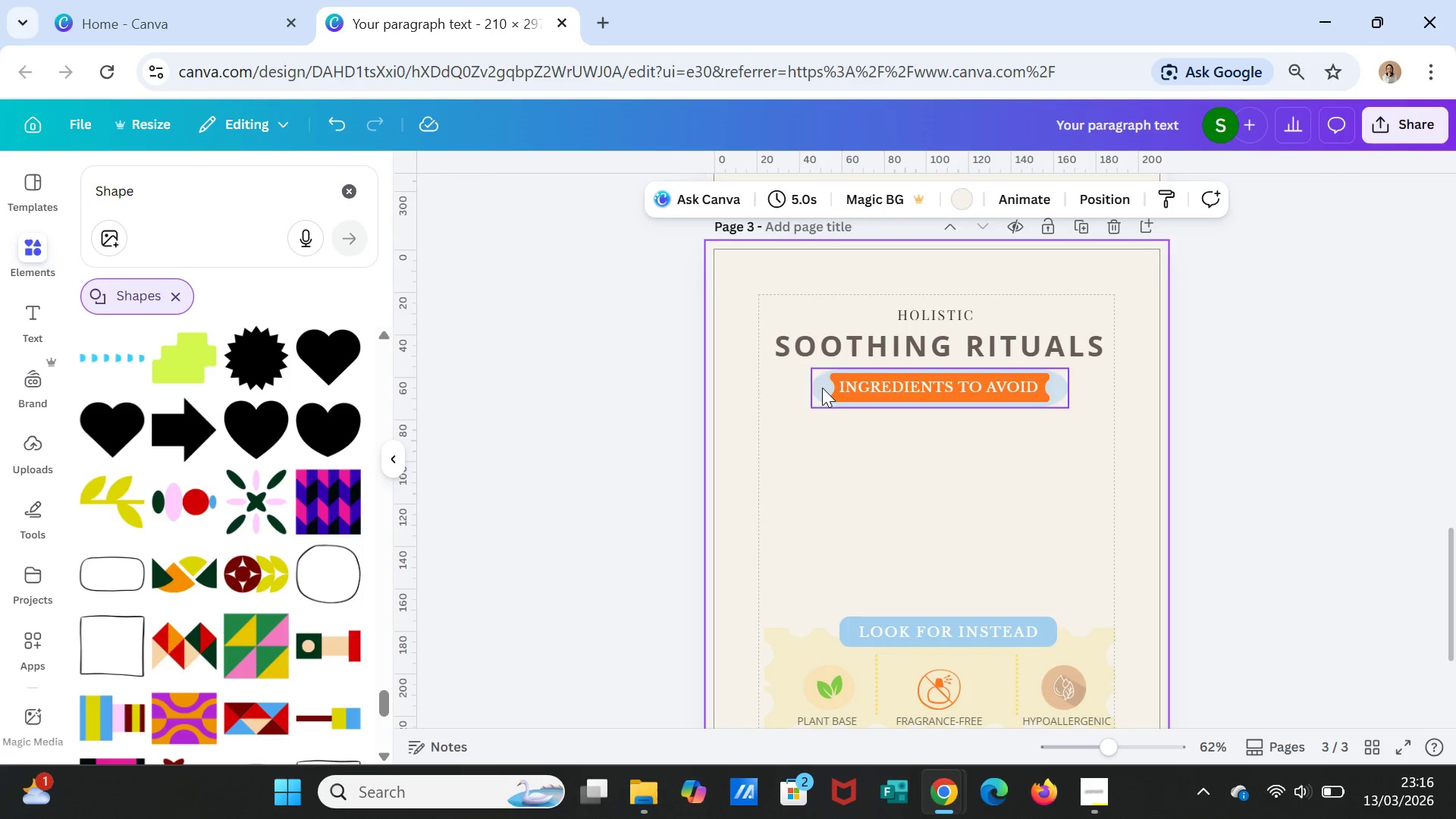 
left_click([833, 387])
 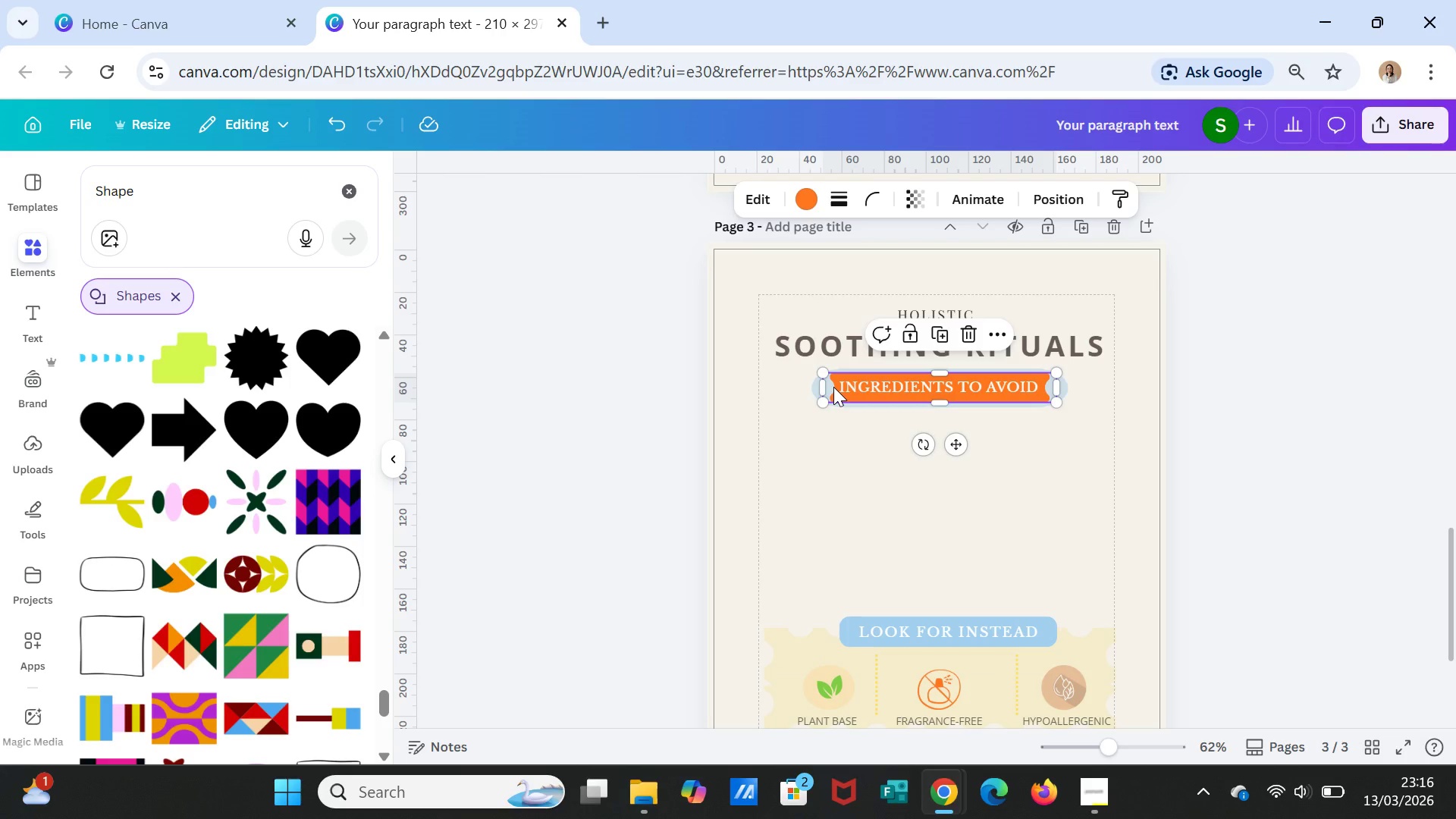 
key(Delete)
 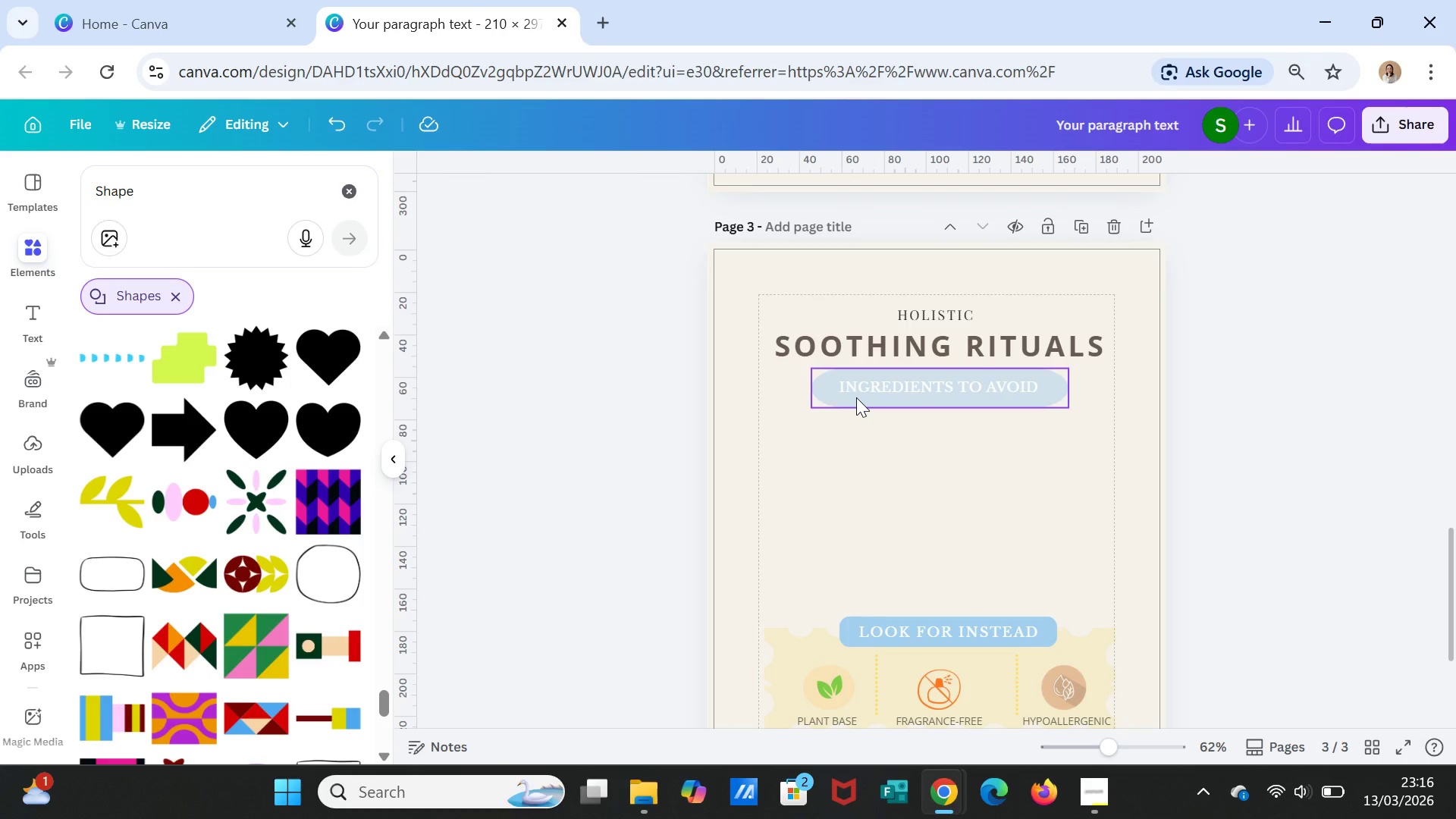 
left_click([856, 397])
 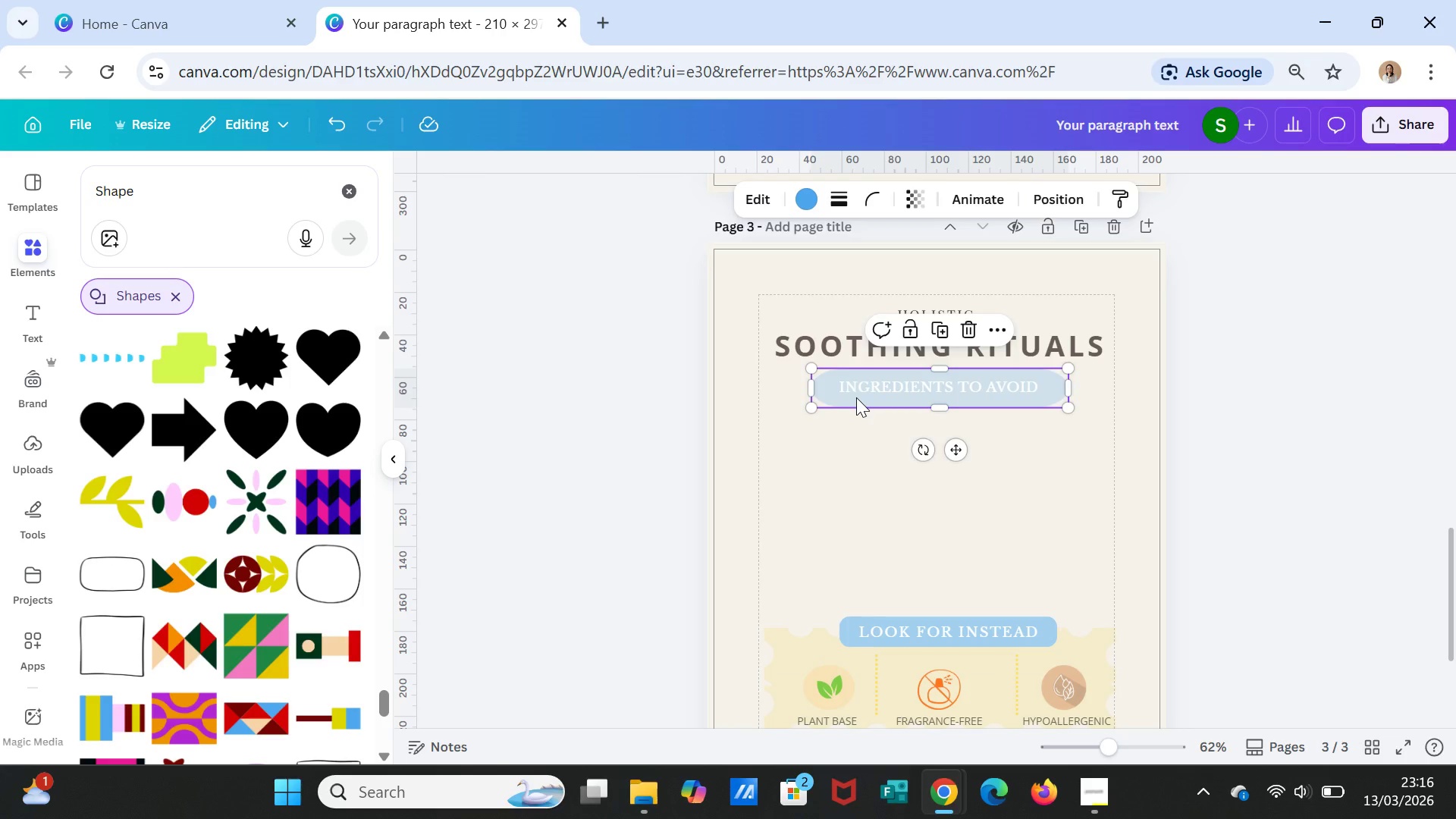 
key(Delete)
 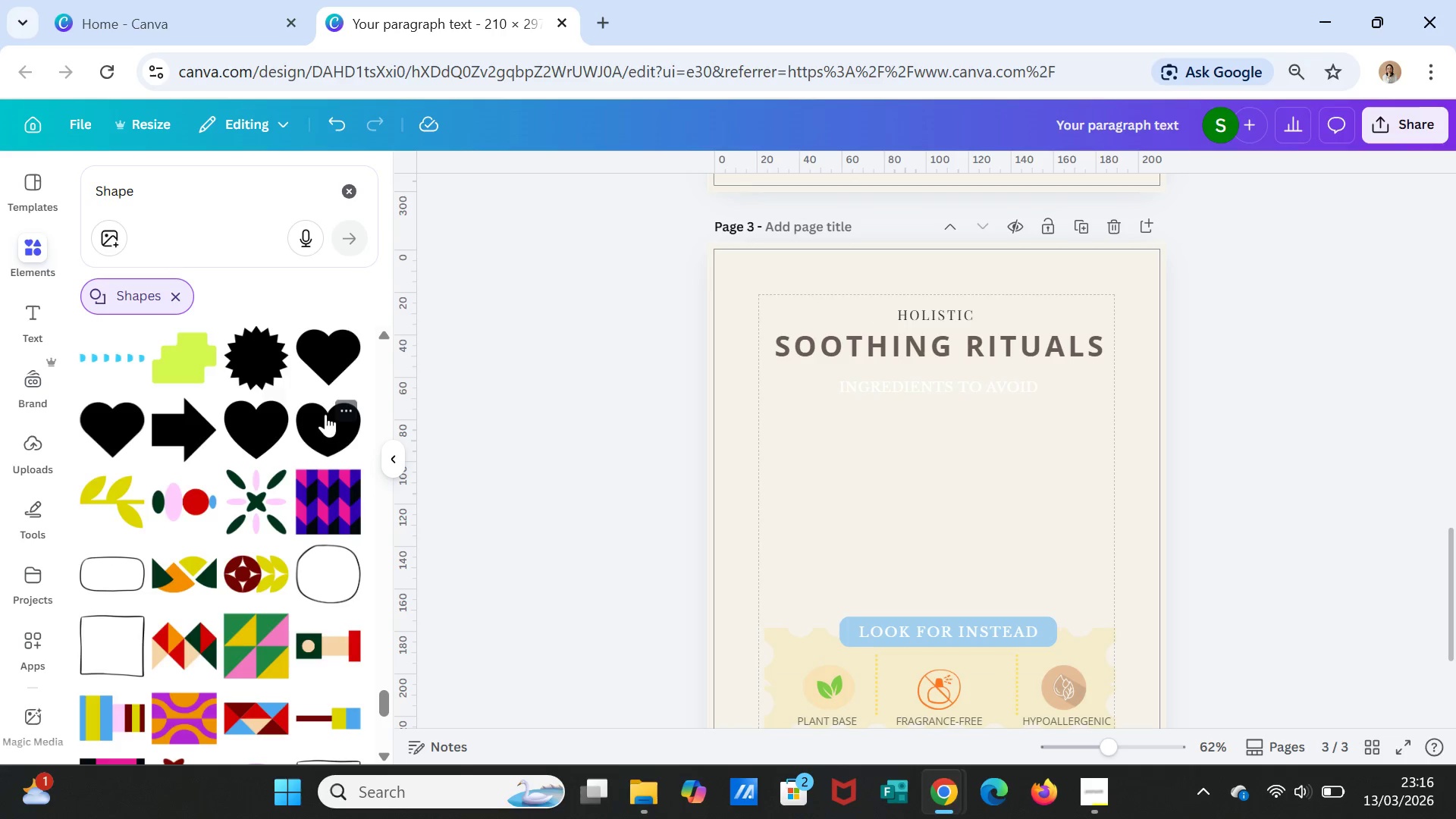 
scroll: coordinate [315, 471], scroll_direction: up, amount: 57.0
 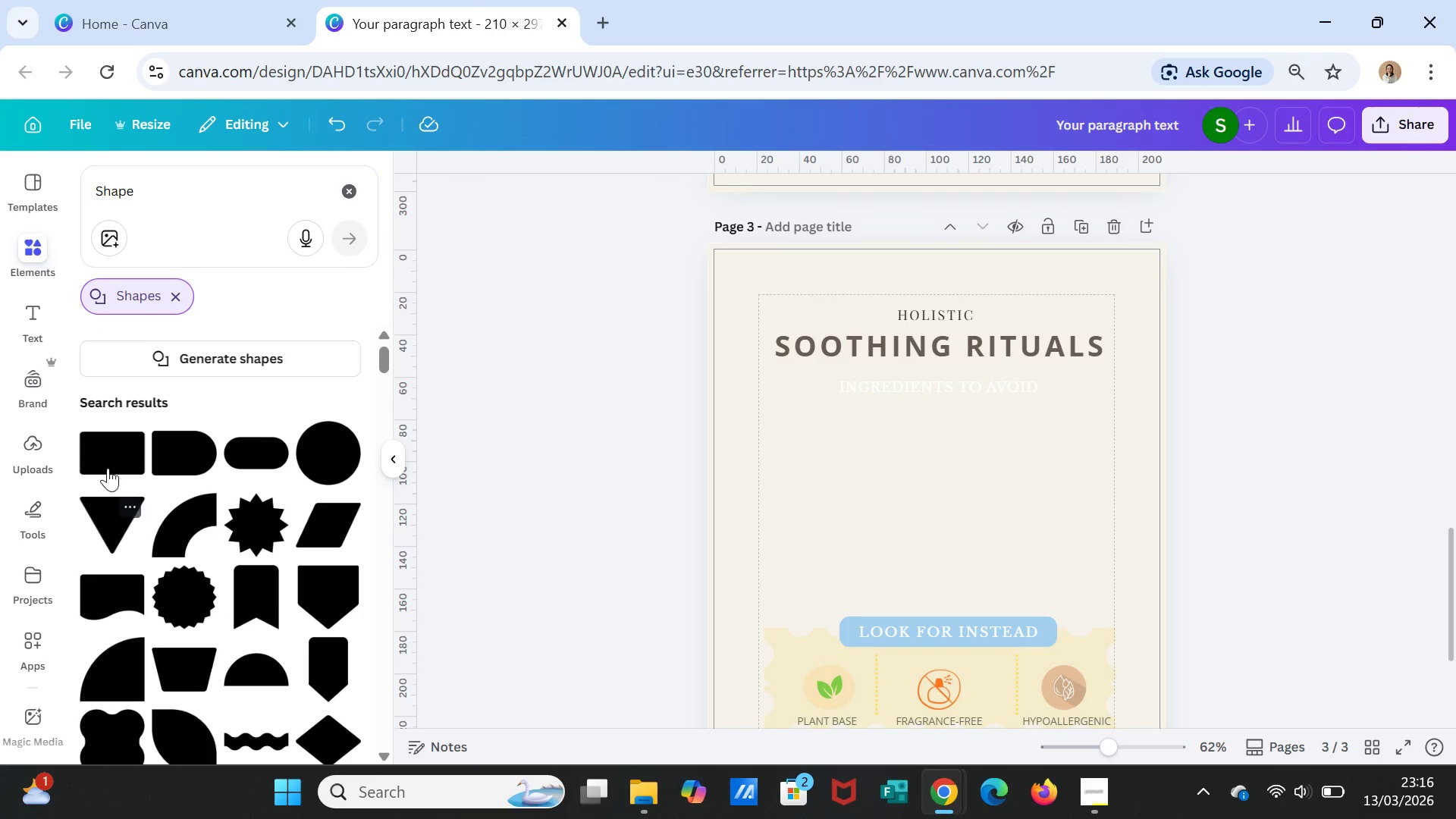 
left_click([97, 457])
 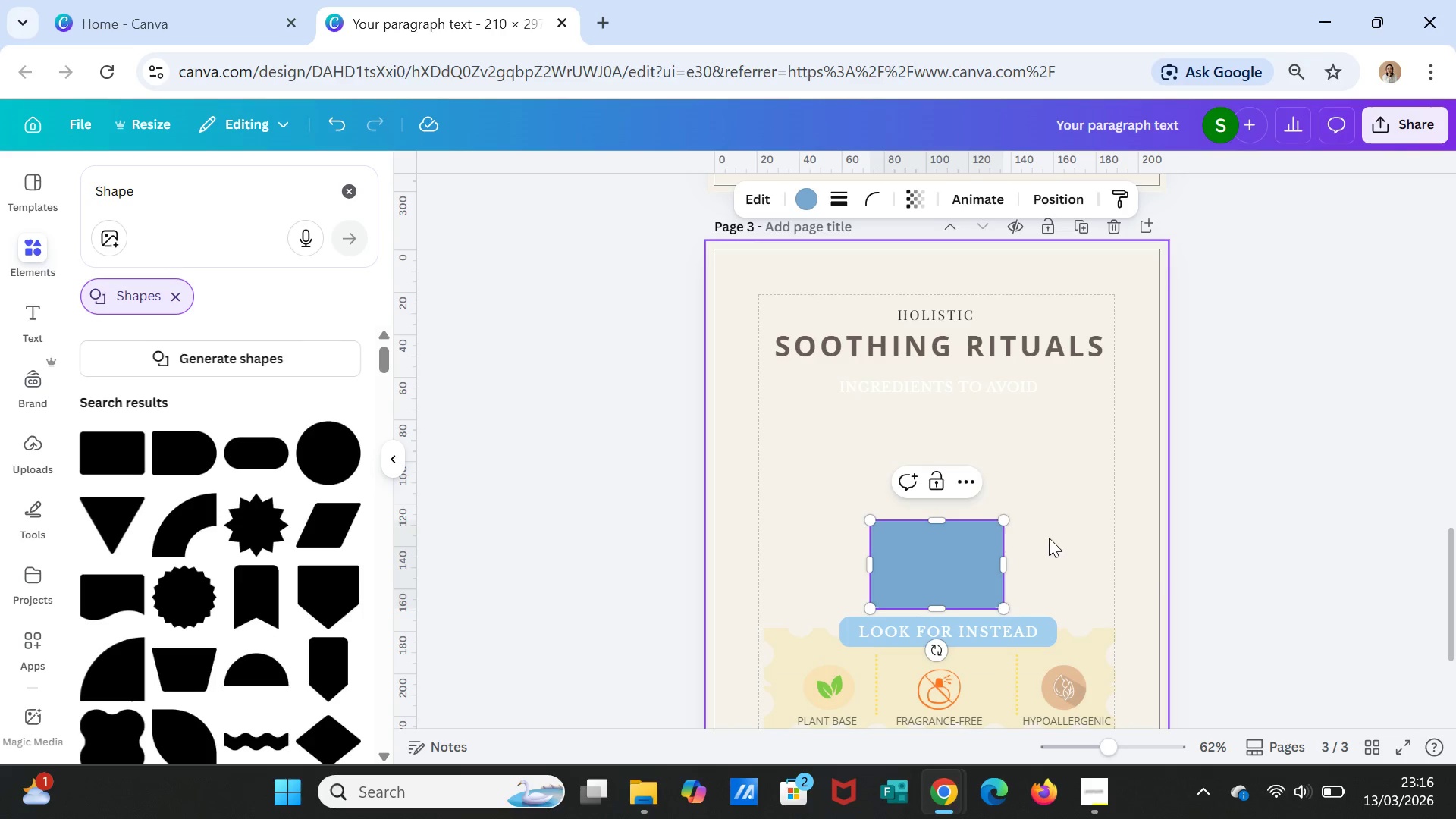 
left_click_drag(start_coordinate=[956, 558], to_coordinate=[915, 402])
 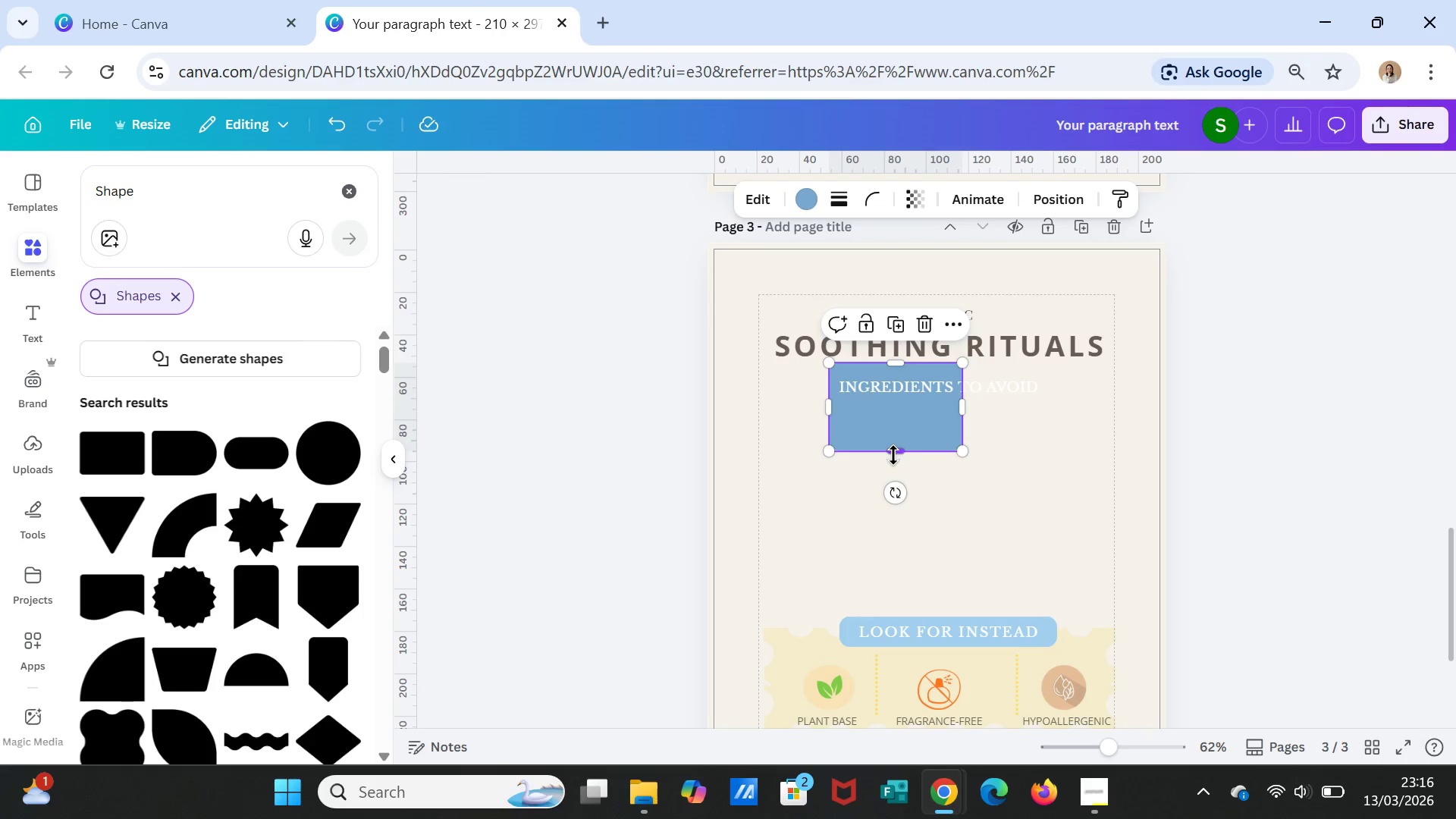 
left_click_drag(start_coordinate=[893, 456], to_coordinate=[902, 410])
 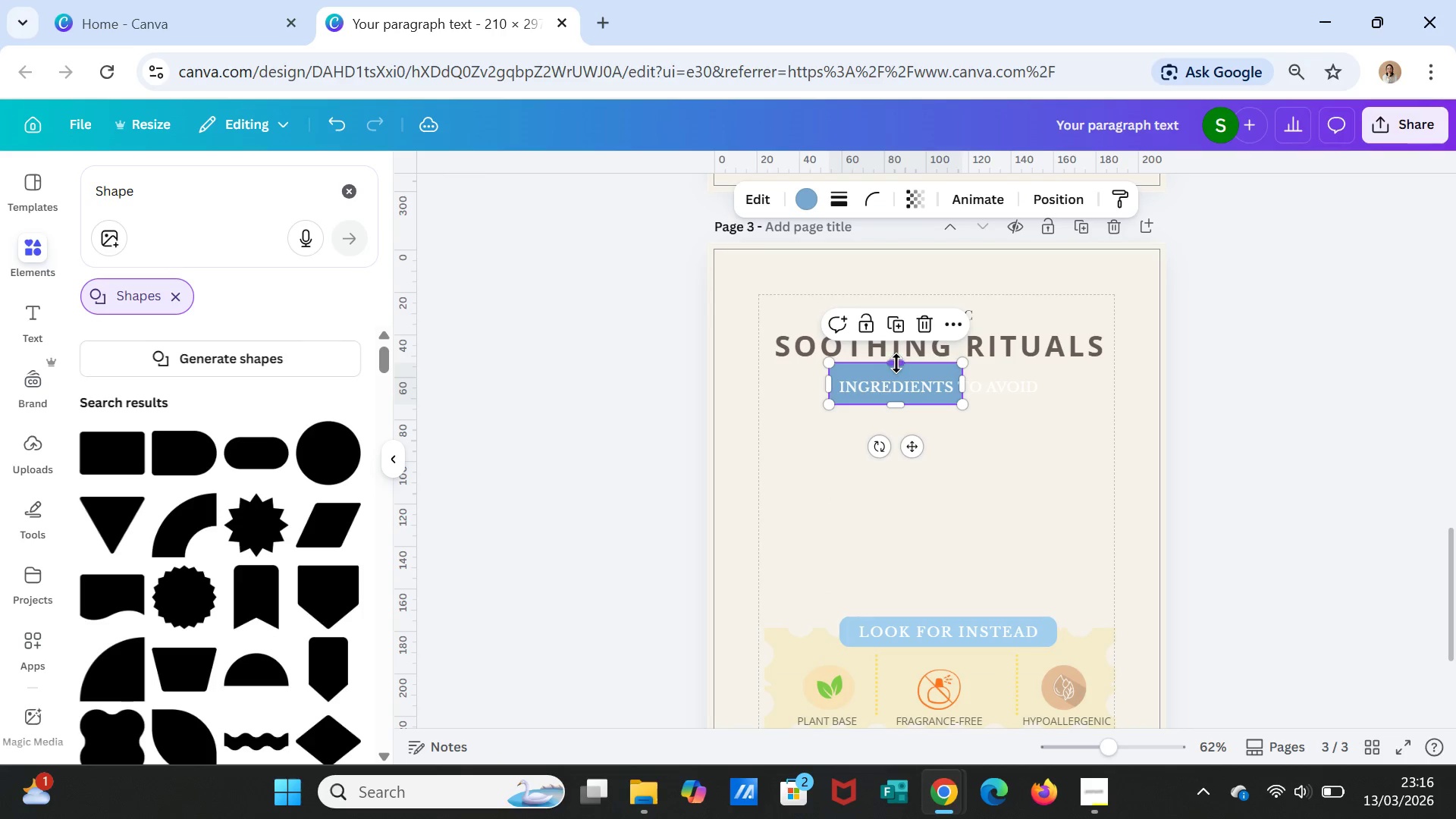 
left_click_drag(start_coordinate=[896, 363], to_coordinate=[896, 369])
 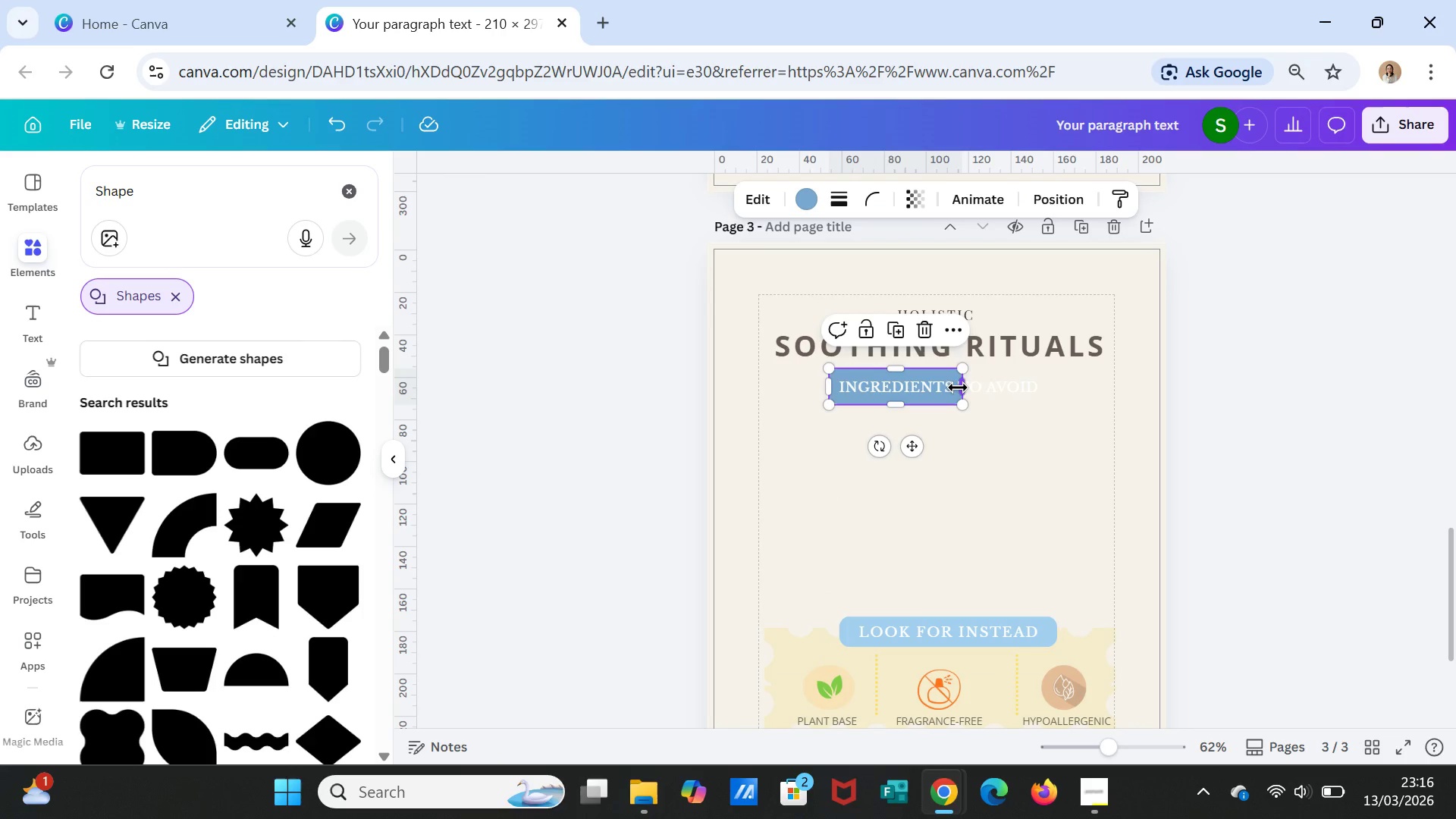 
left_click_drag(start_coordinate=[958, 388], to_coordinate=[1045, 388])
 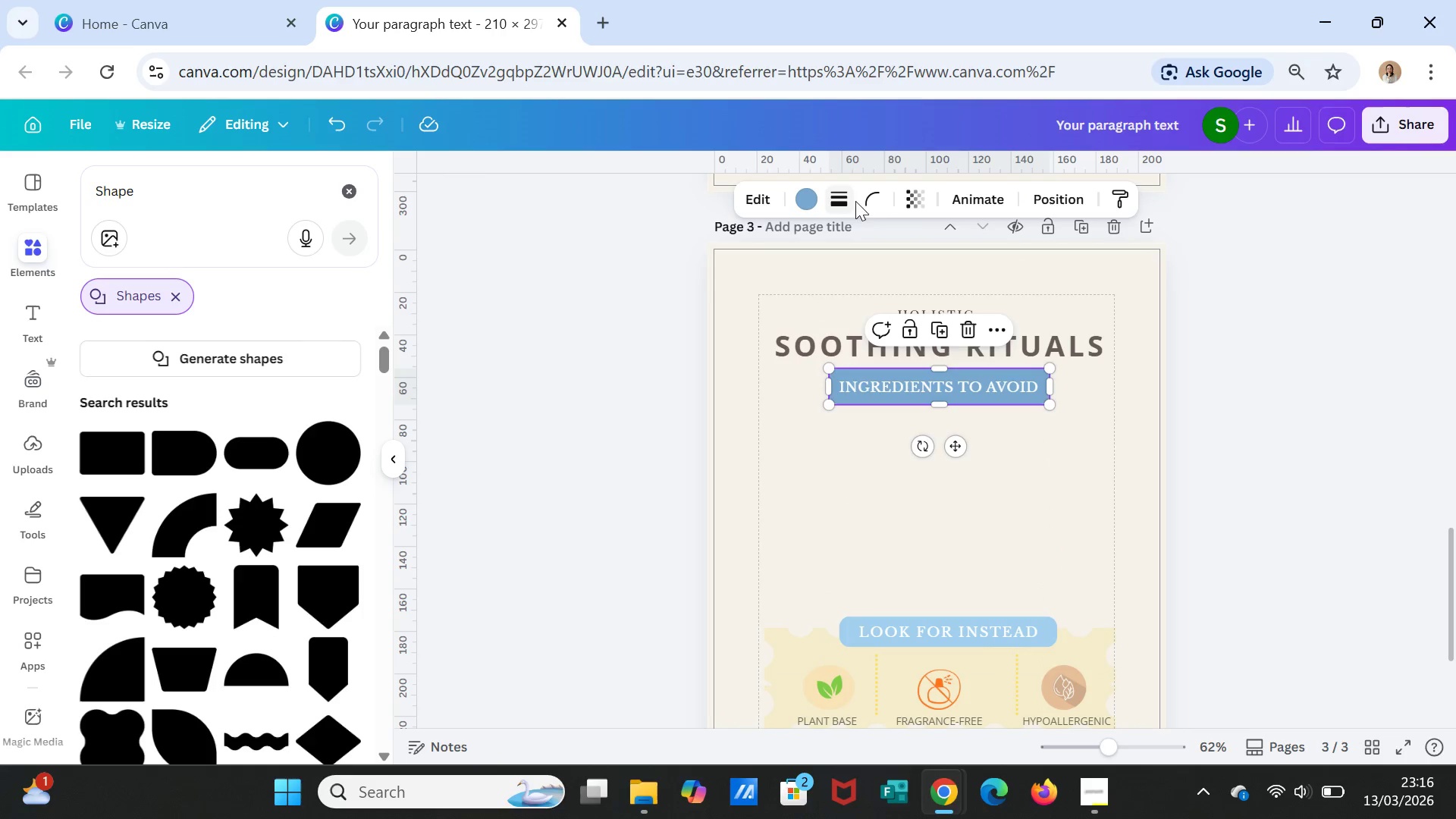 
left_click([862, 199])
 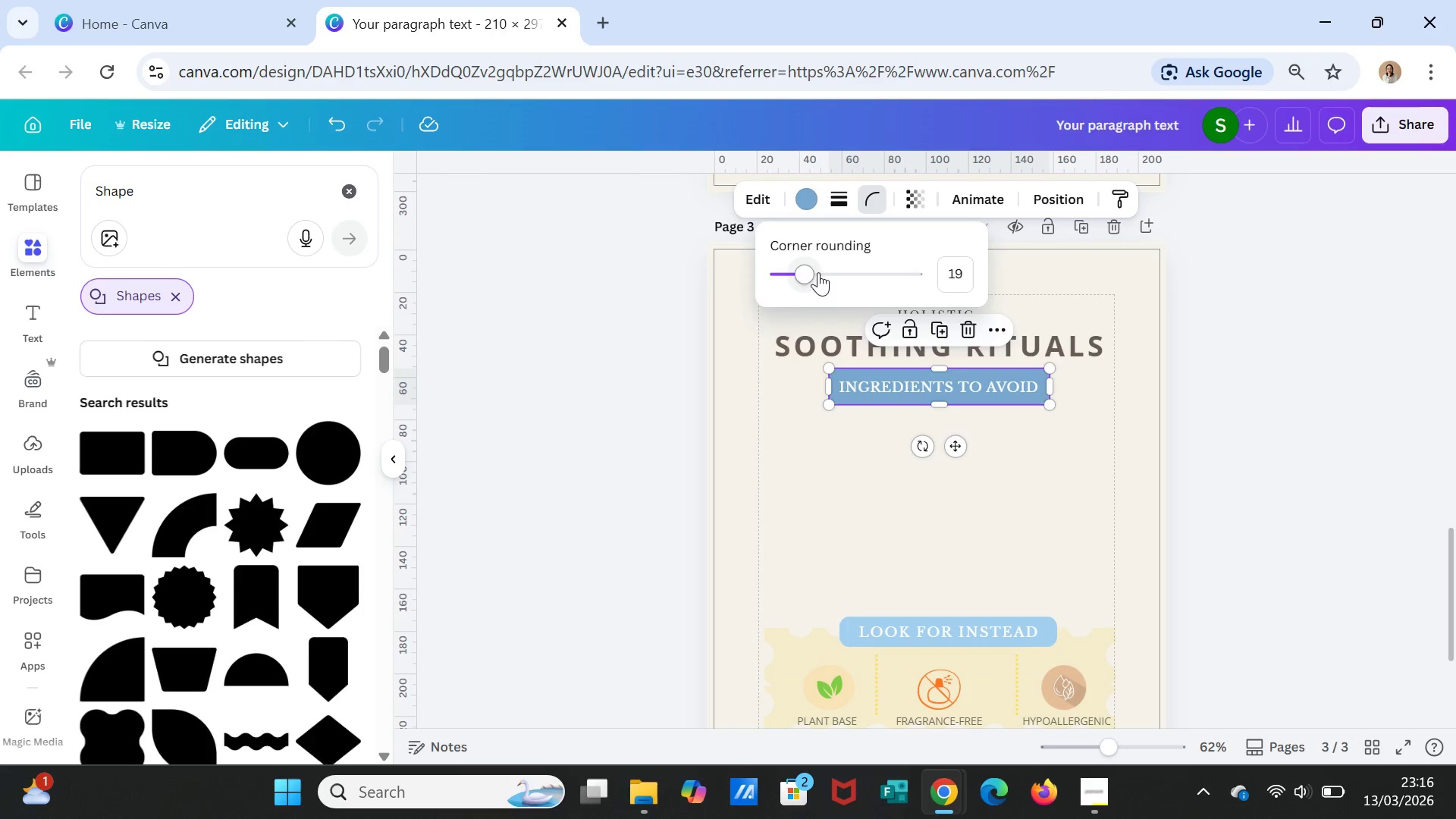 
left_click_drag(start_coordinate=[810, 270], to_coordinate=[816, 270])
 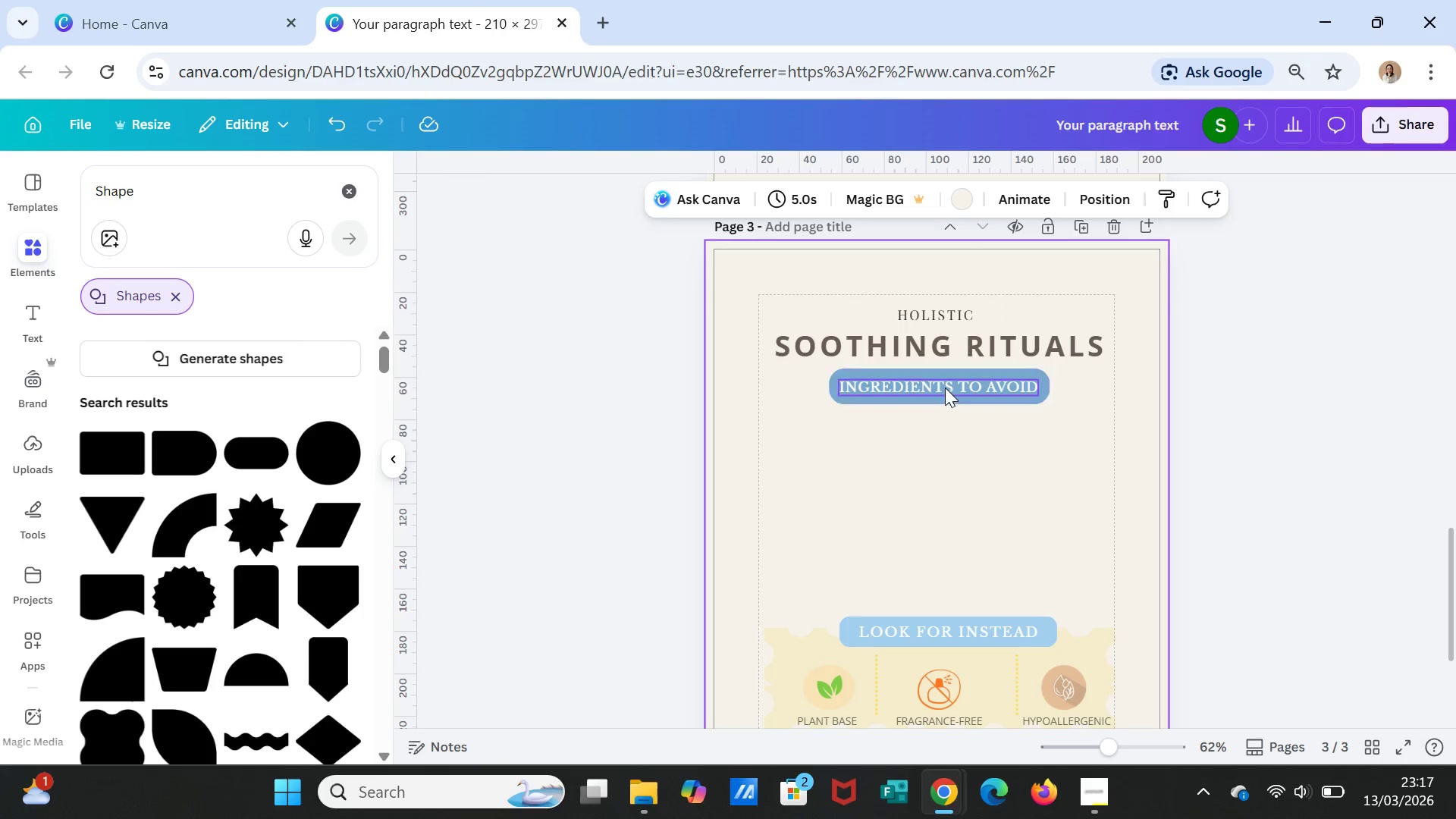 
double_click([944, 381])
 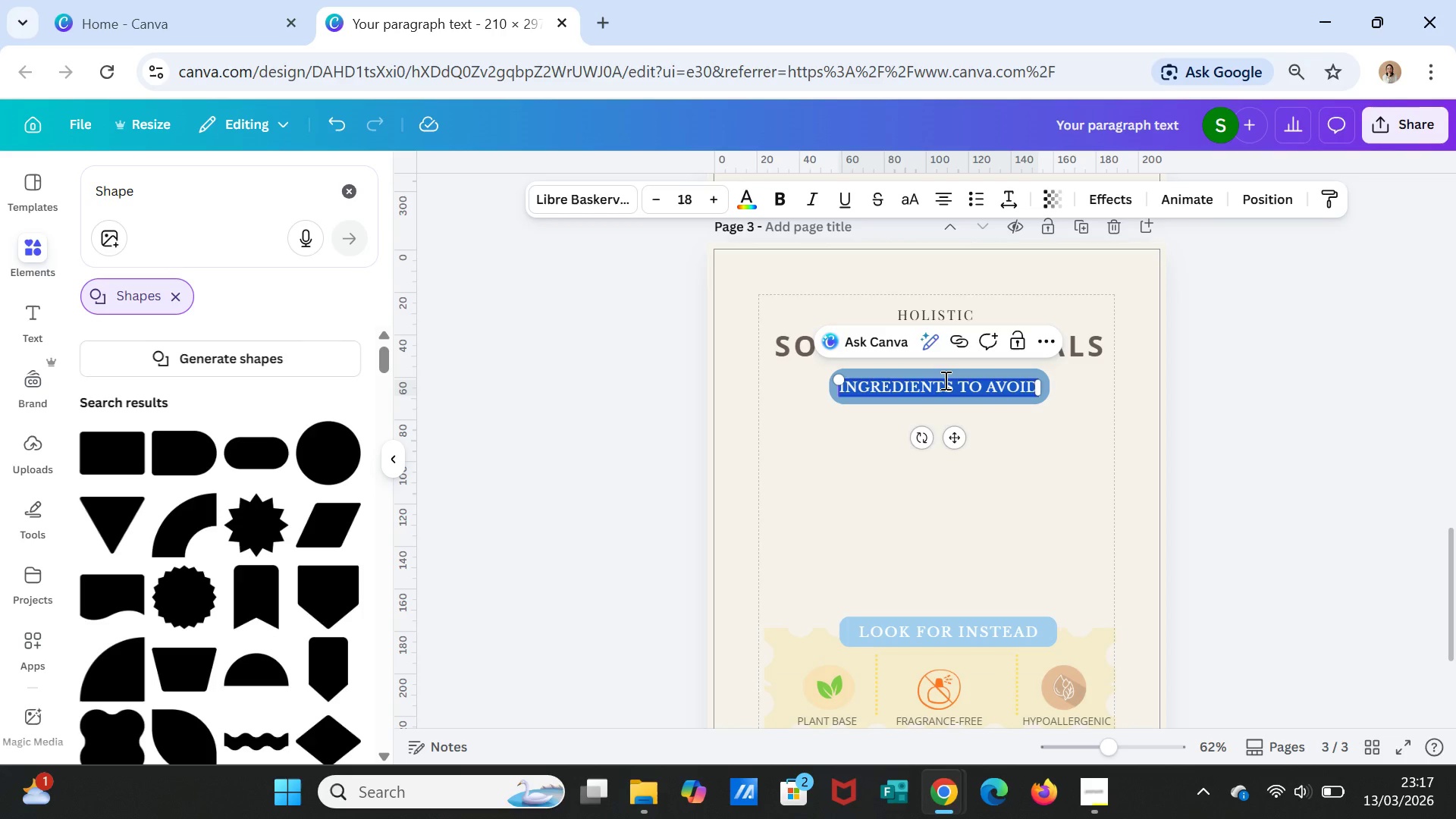 
type(WHAT IS YOUR BABY DOING?)
 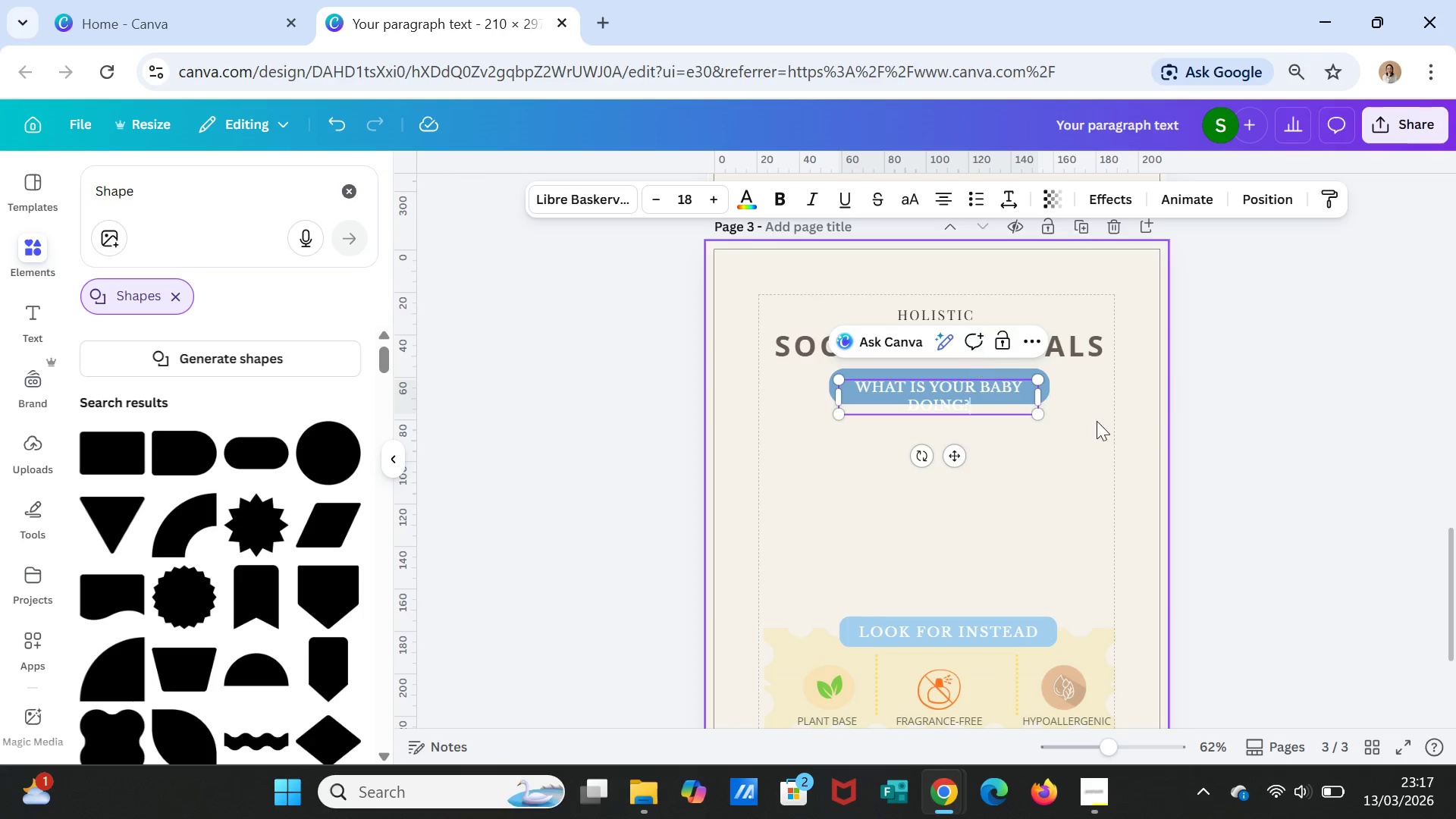 
left_click([1101, 432])
 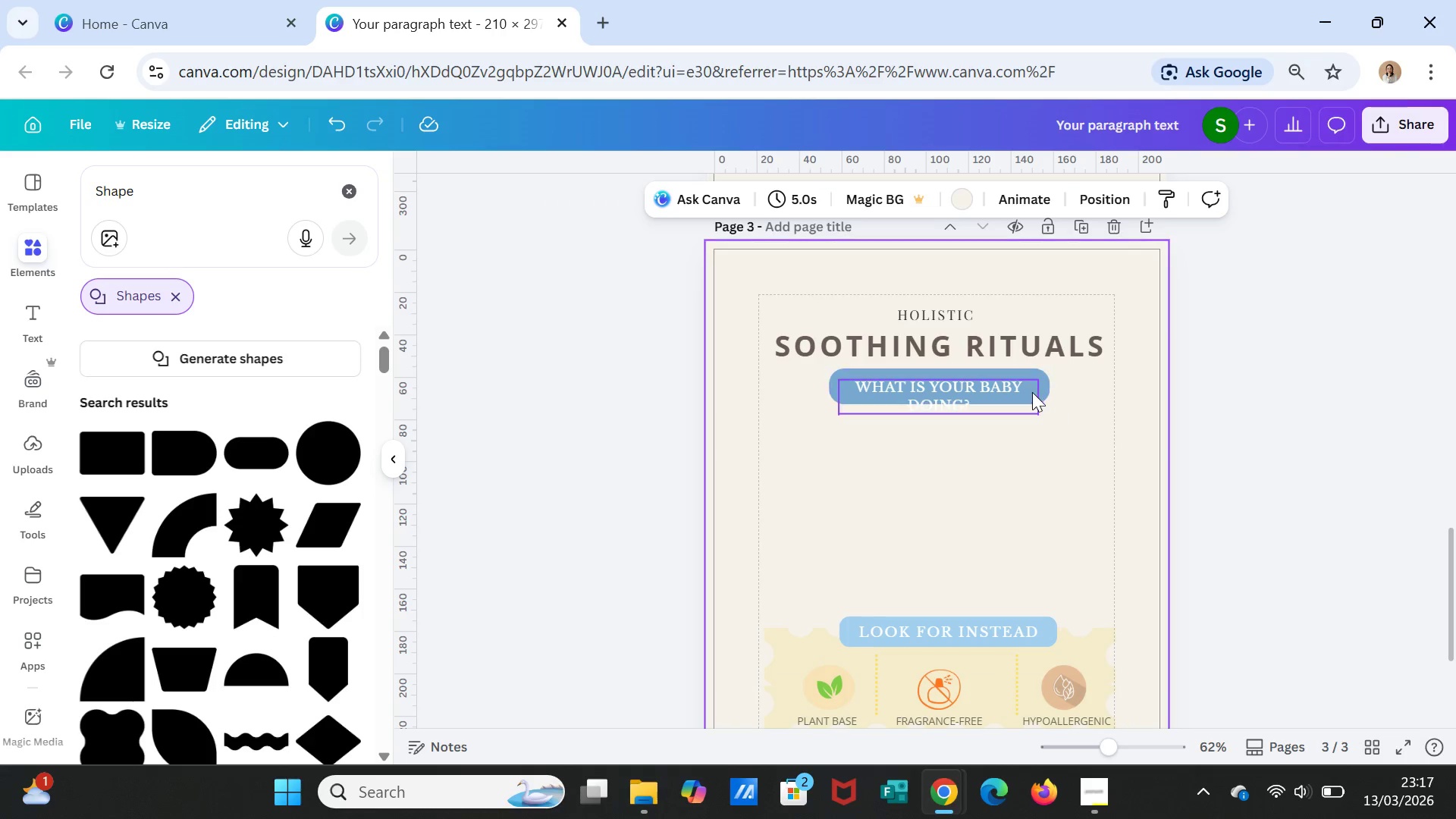 
left_click([1031, 391])
 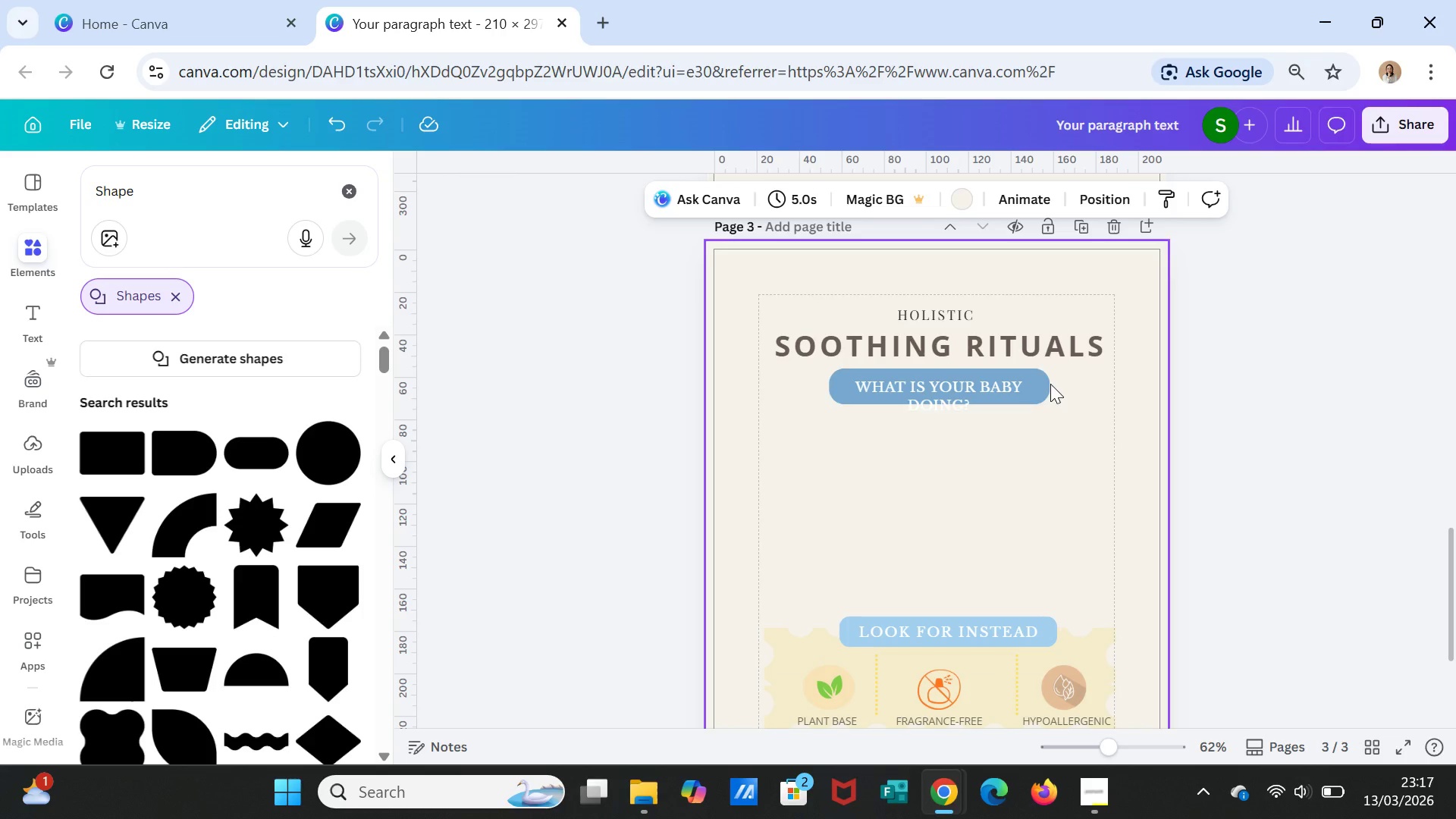 
left_click([1045, 382])
 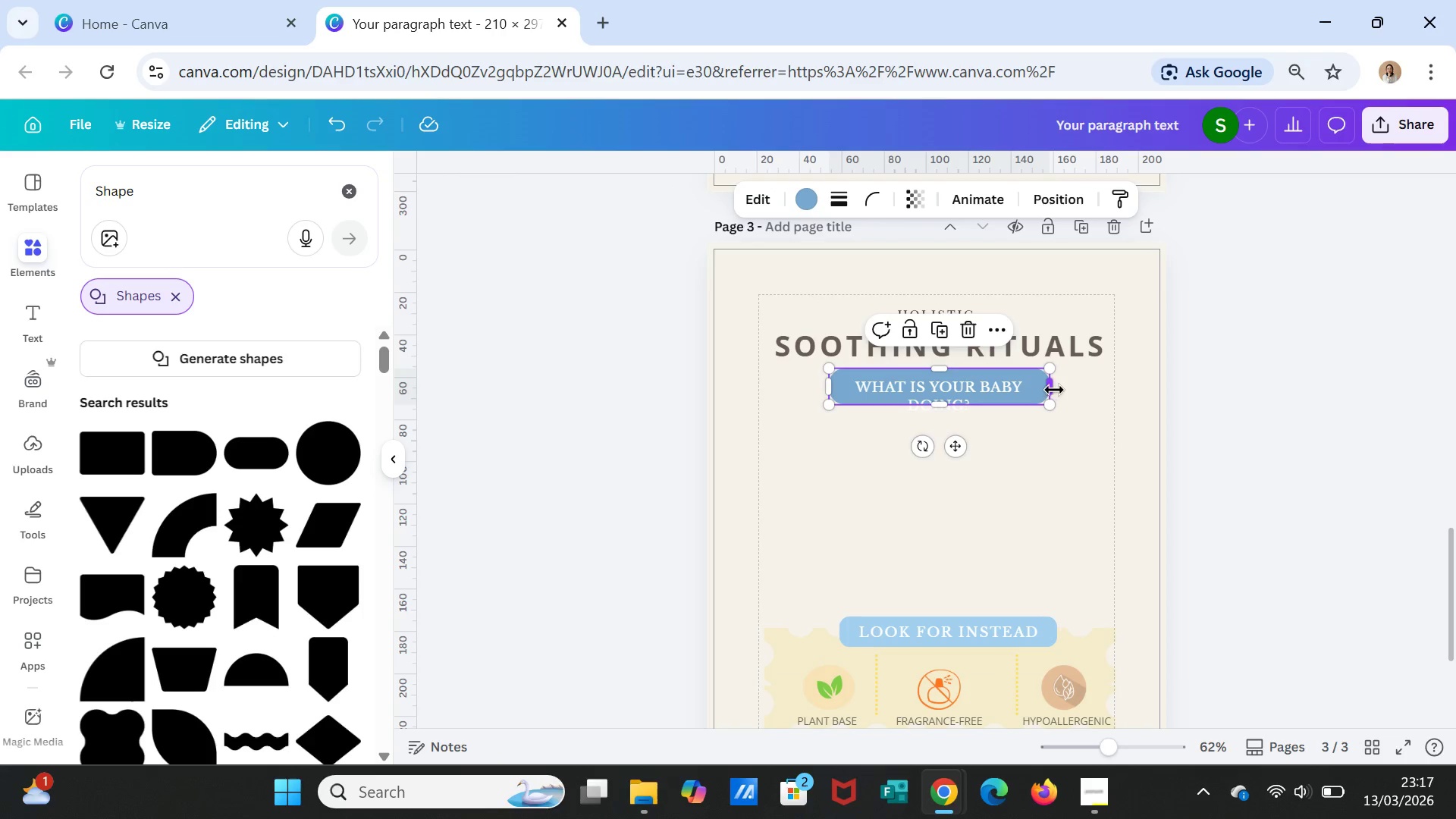 
left_click_drag(start_coordinate=[1052, 390], to_coordinate=[1070, 390])
 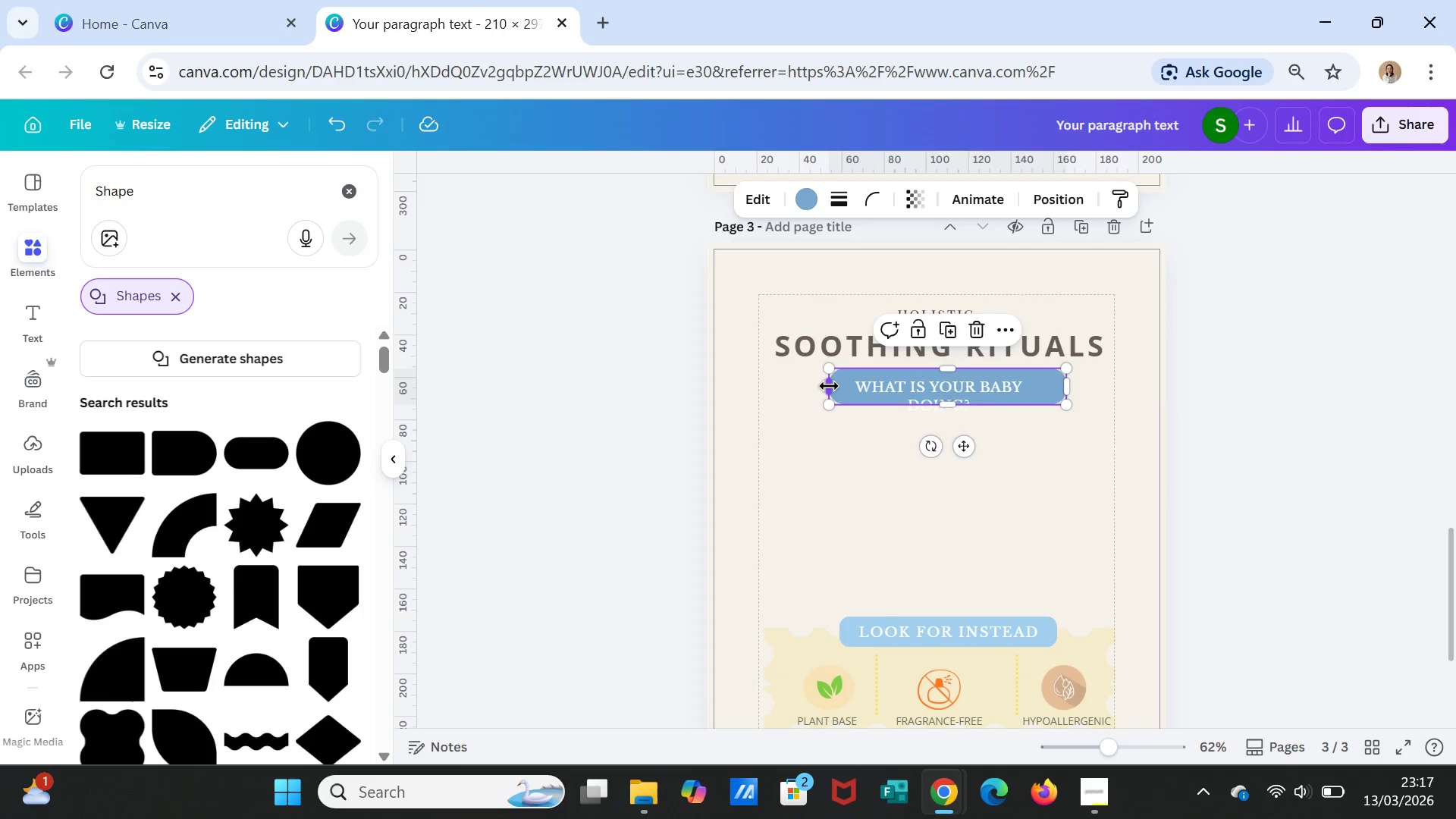 
left_click_drag(start_coordinate=[827, 388], to_coordinate=[802, 381])
 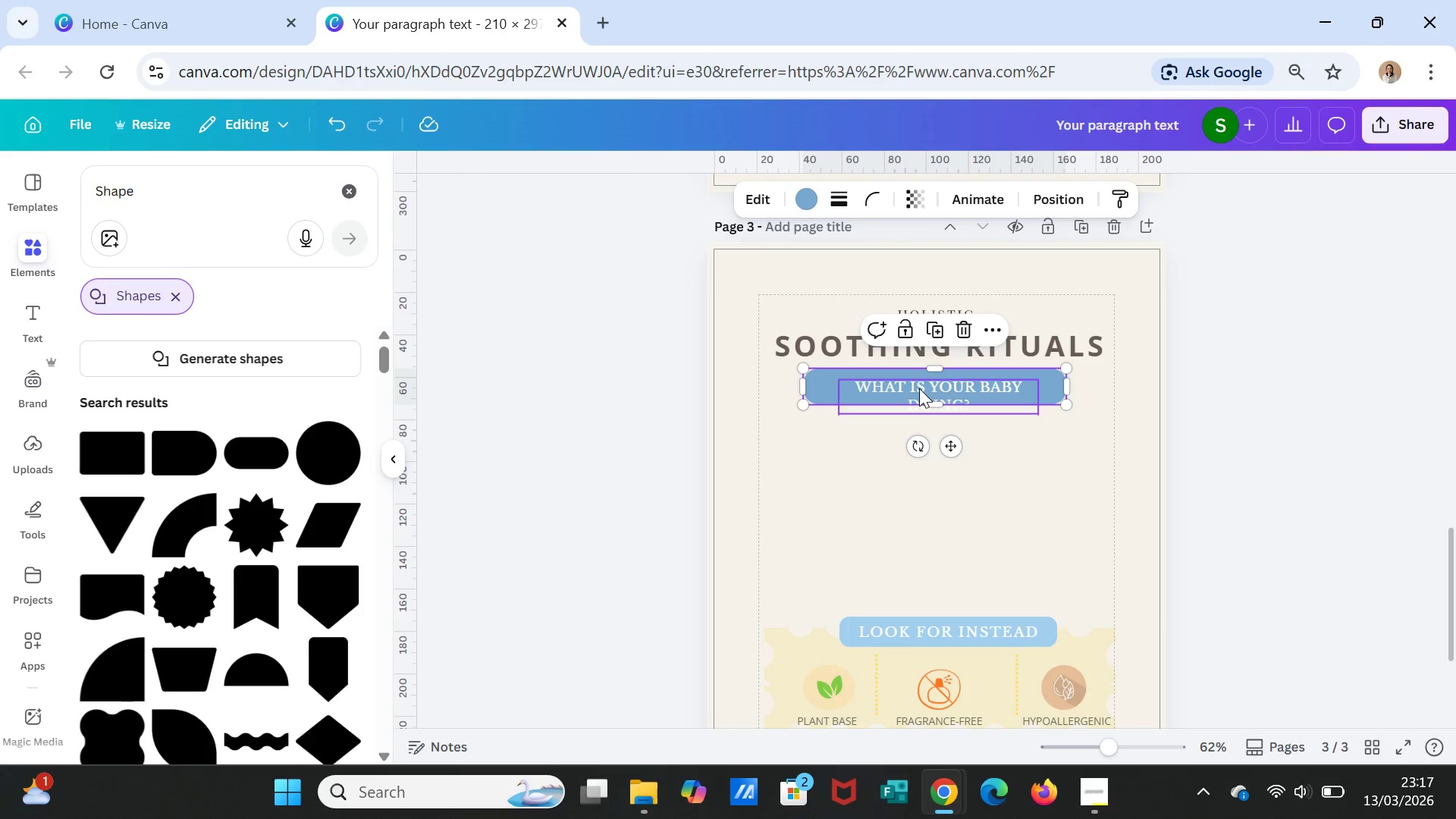 
left_click([919, 384])
 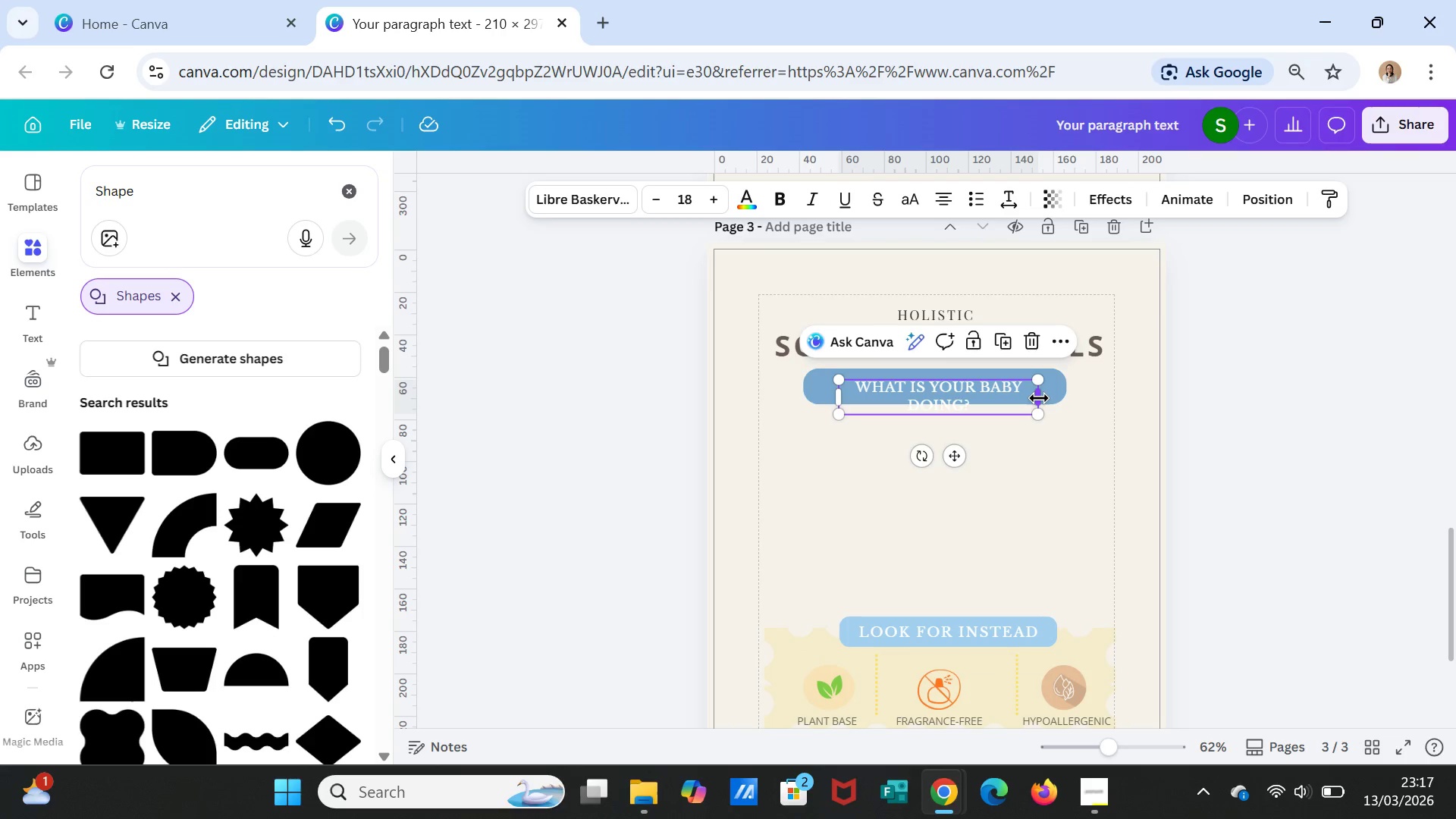 
left_click_drag(start_coordinate=[1039, 398], to_coordinate=[1081, 391])
 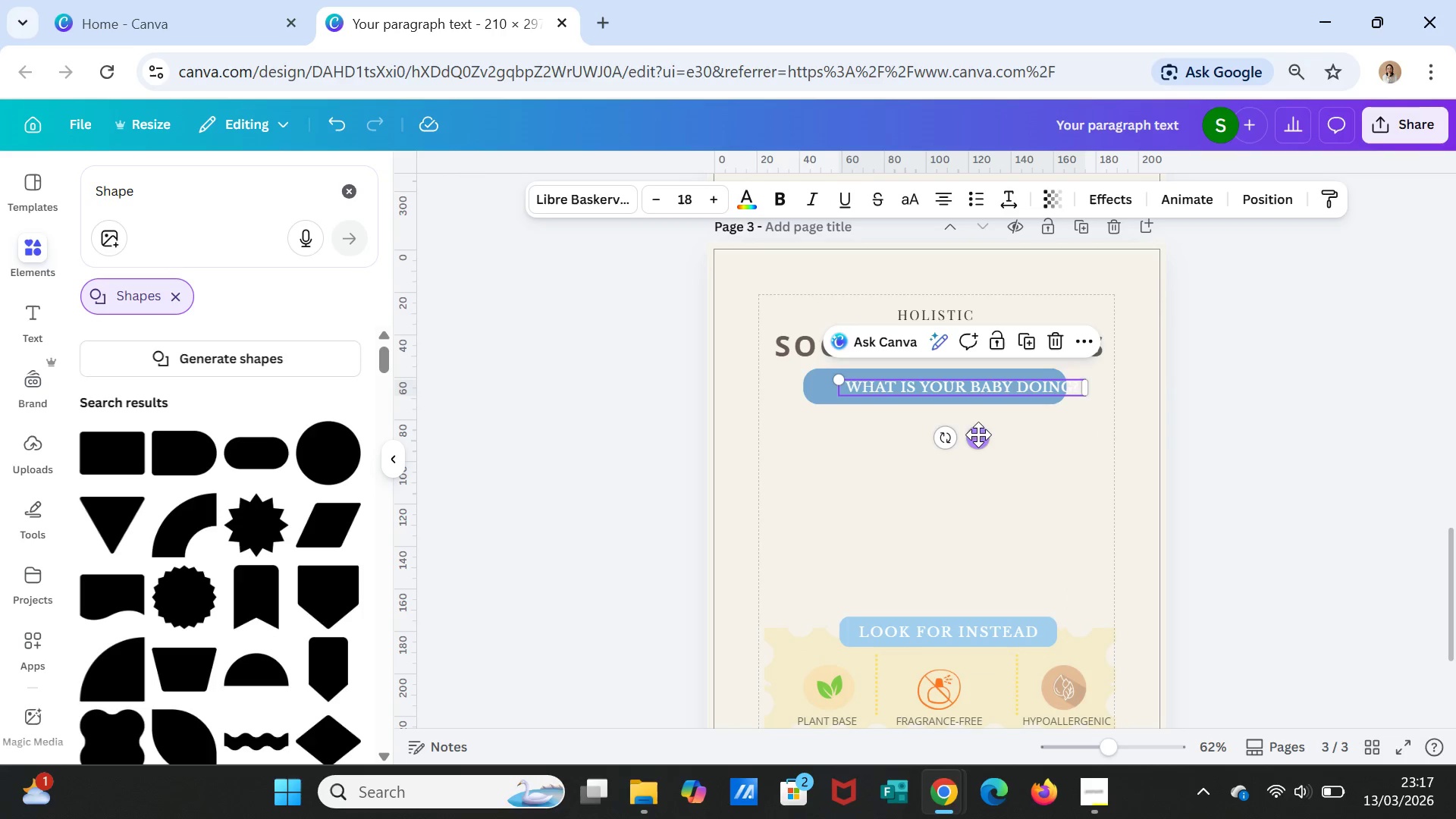 
left_click_drag(start_coordinate=[977, 435], to_coordinate=[954, 434])
 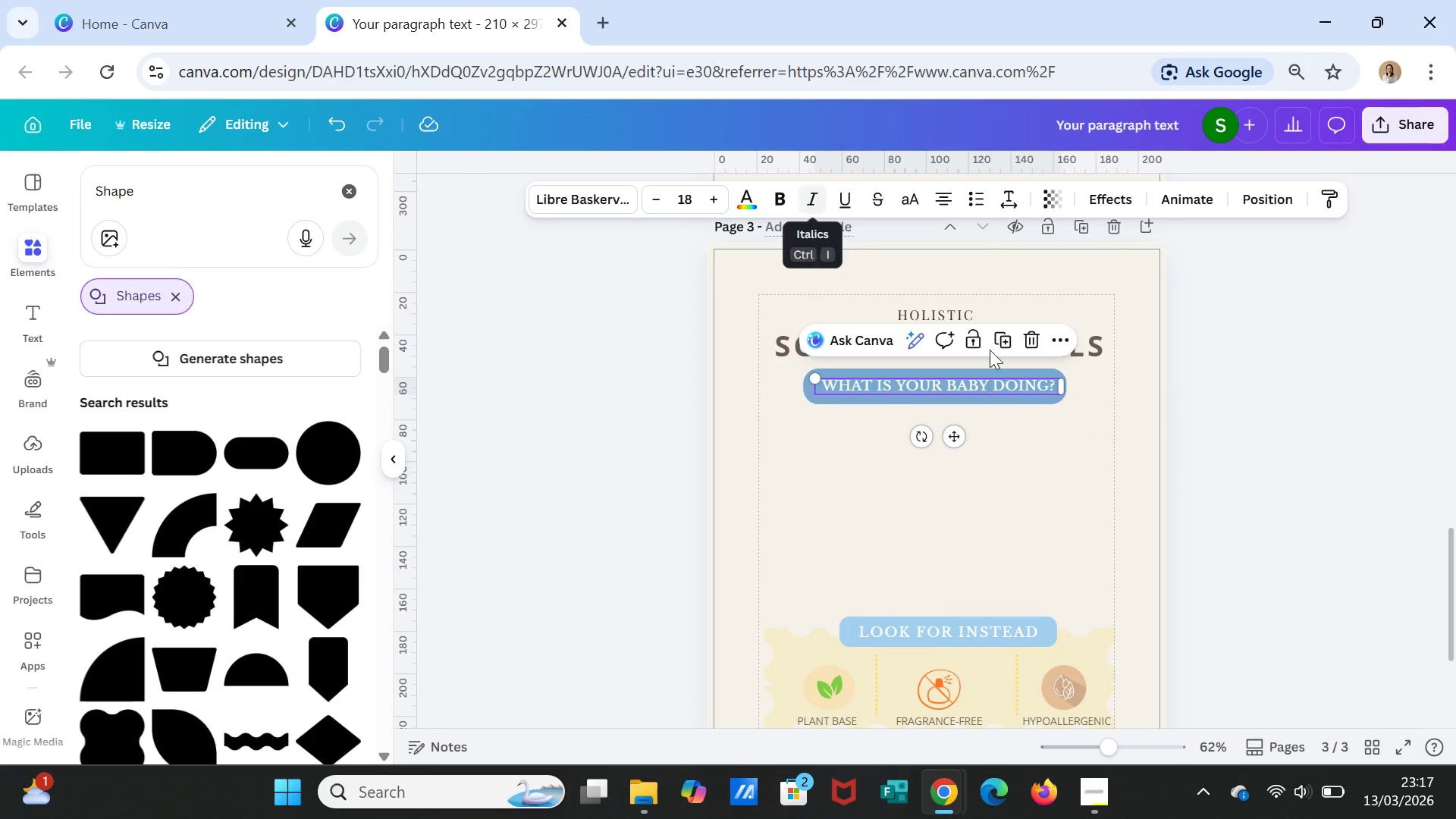 
left_click([1068, 438])
 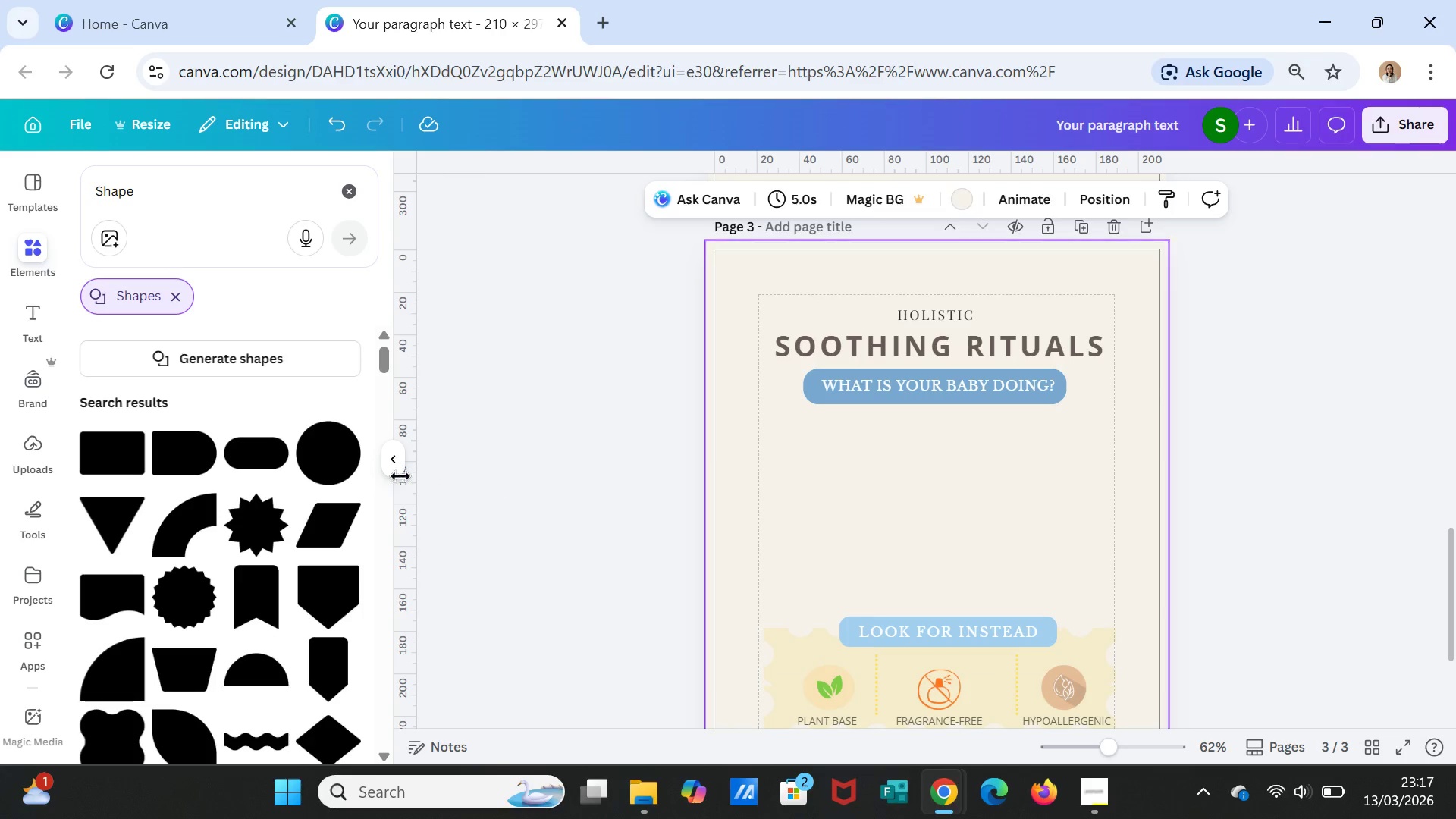 
wait(9.53)
 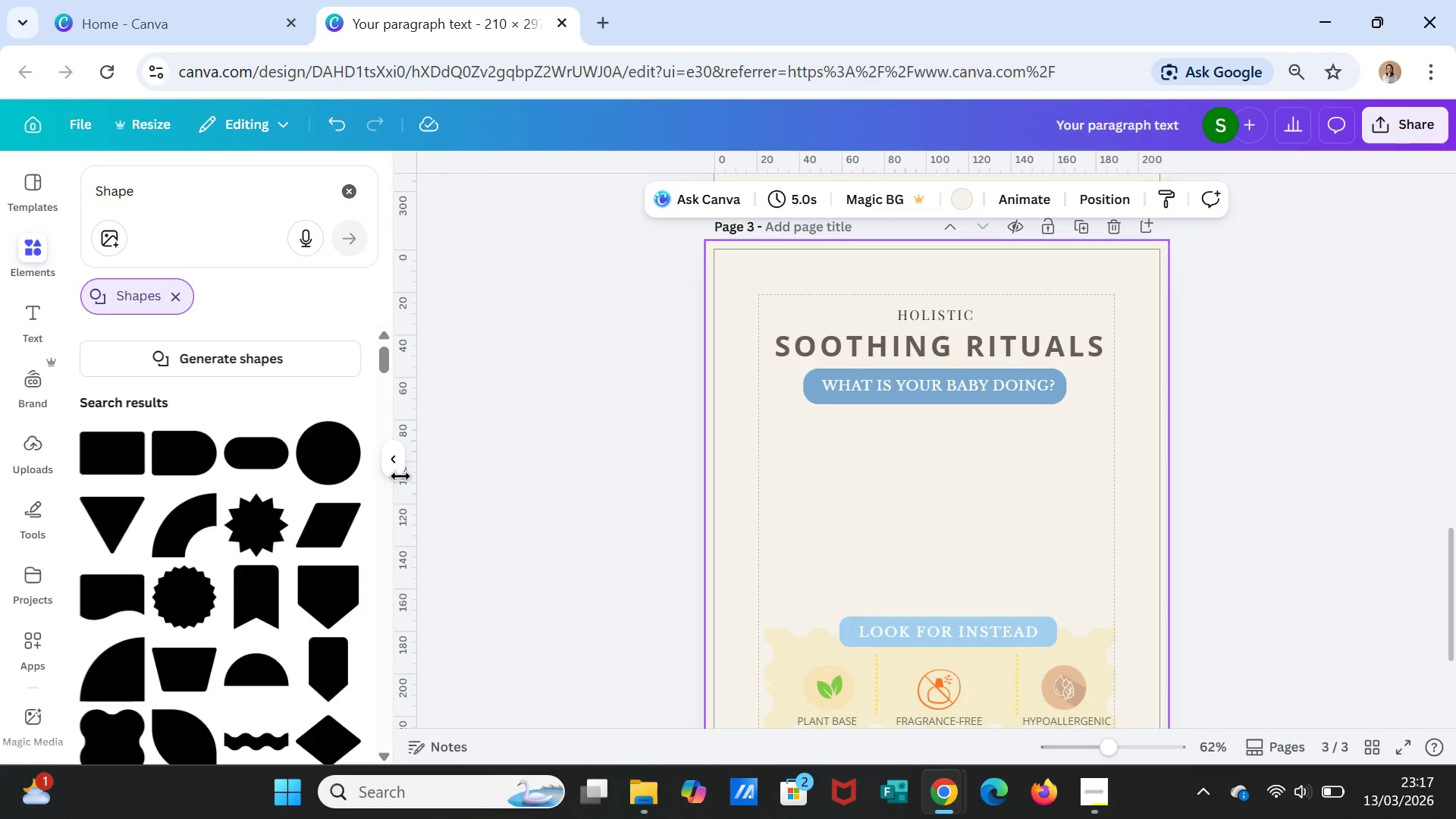 
left_click([259, 297])
 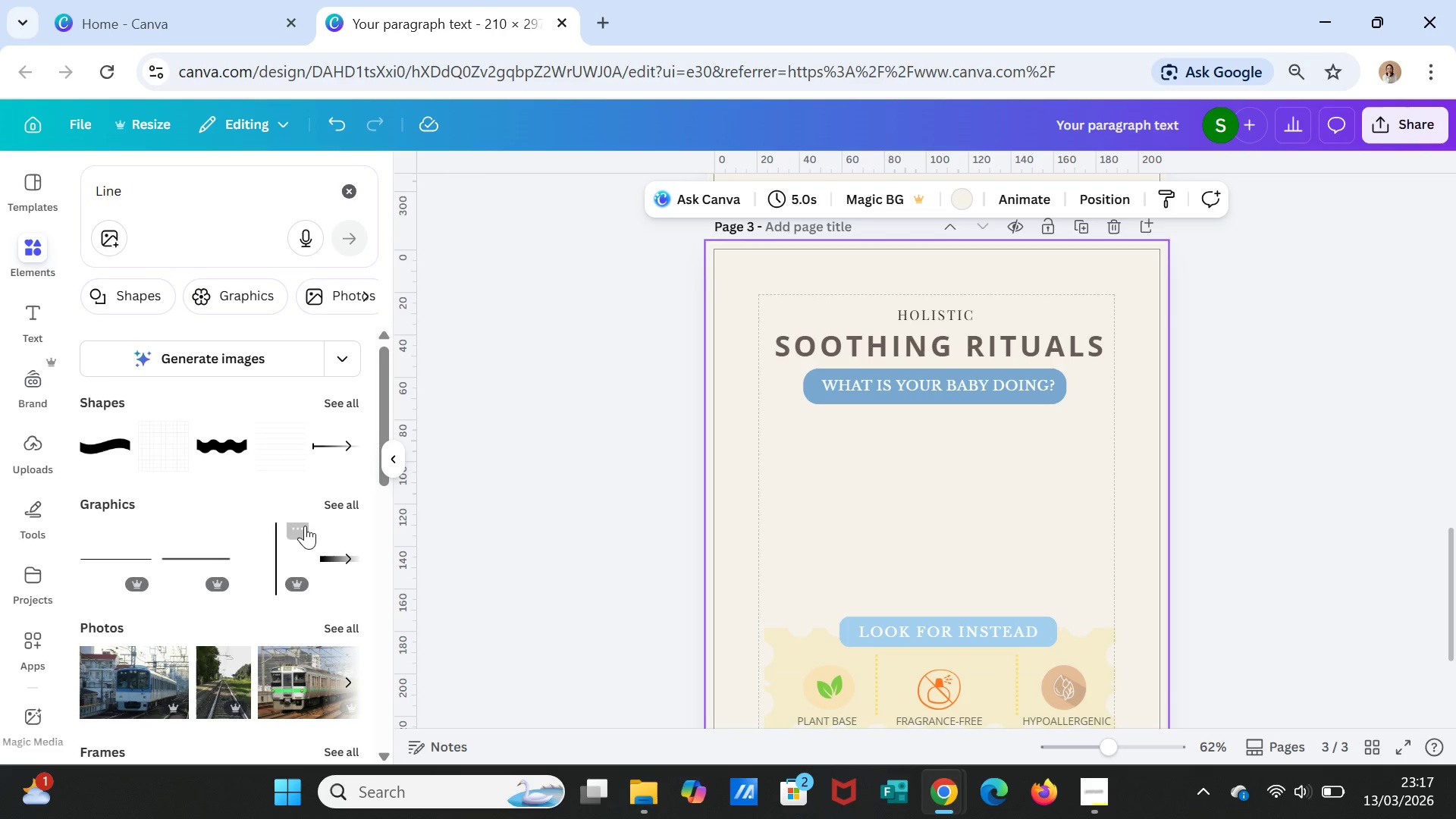 
left_click([337, 503])
 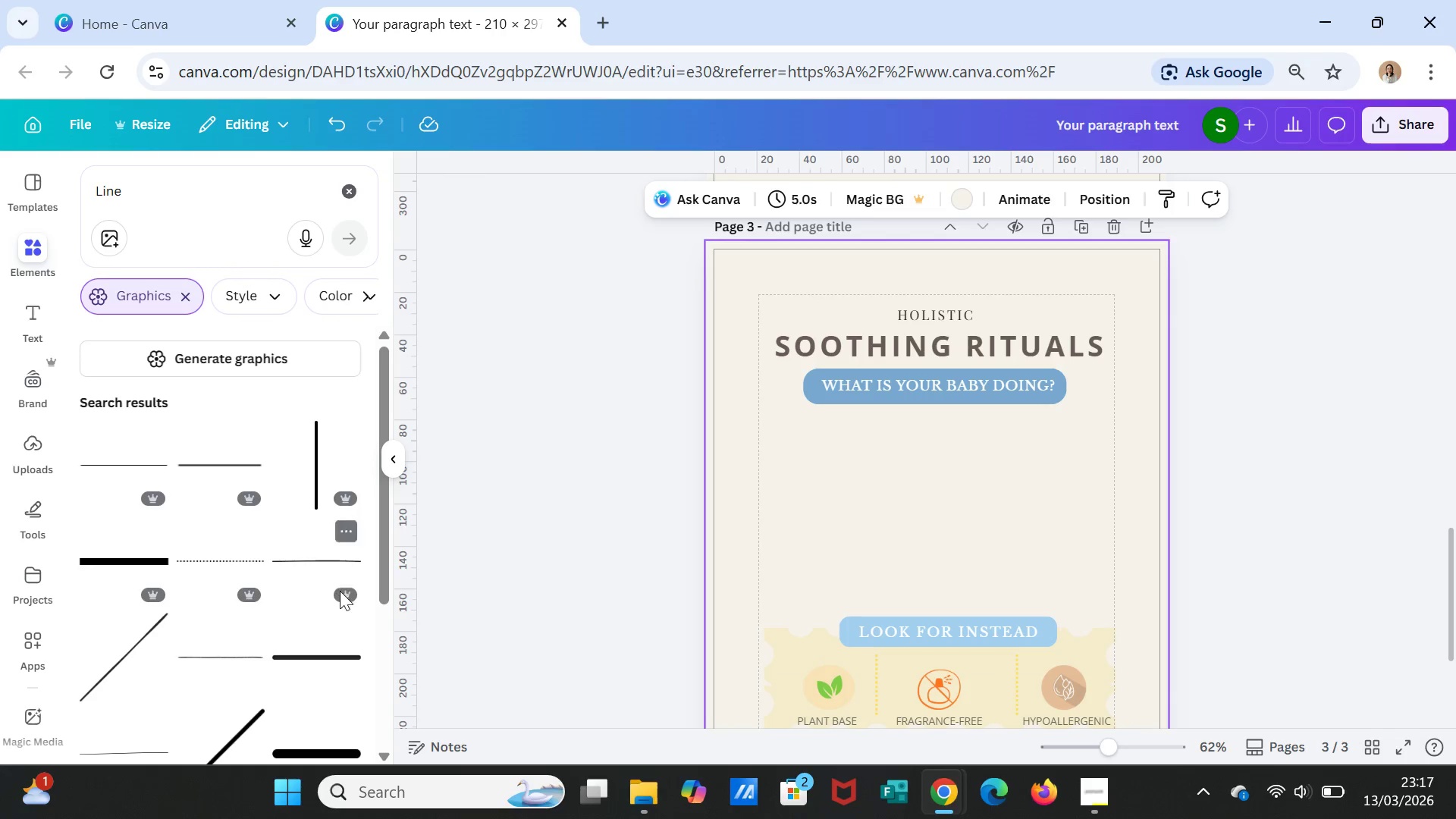 
scroll: coordinate [309, 603], scroll_direction: down, amount: 10.0
 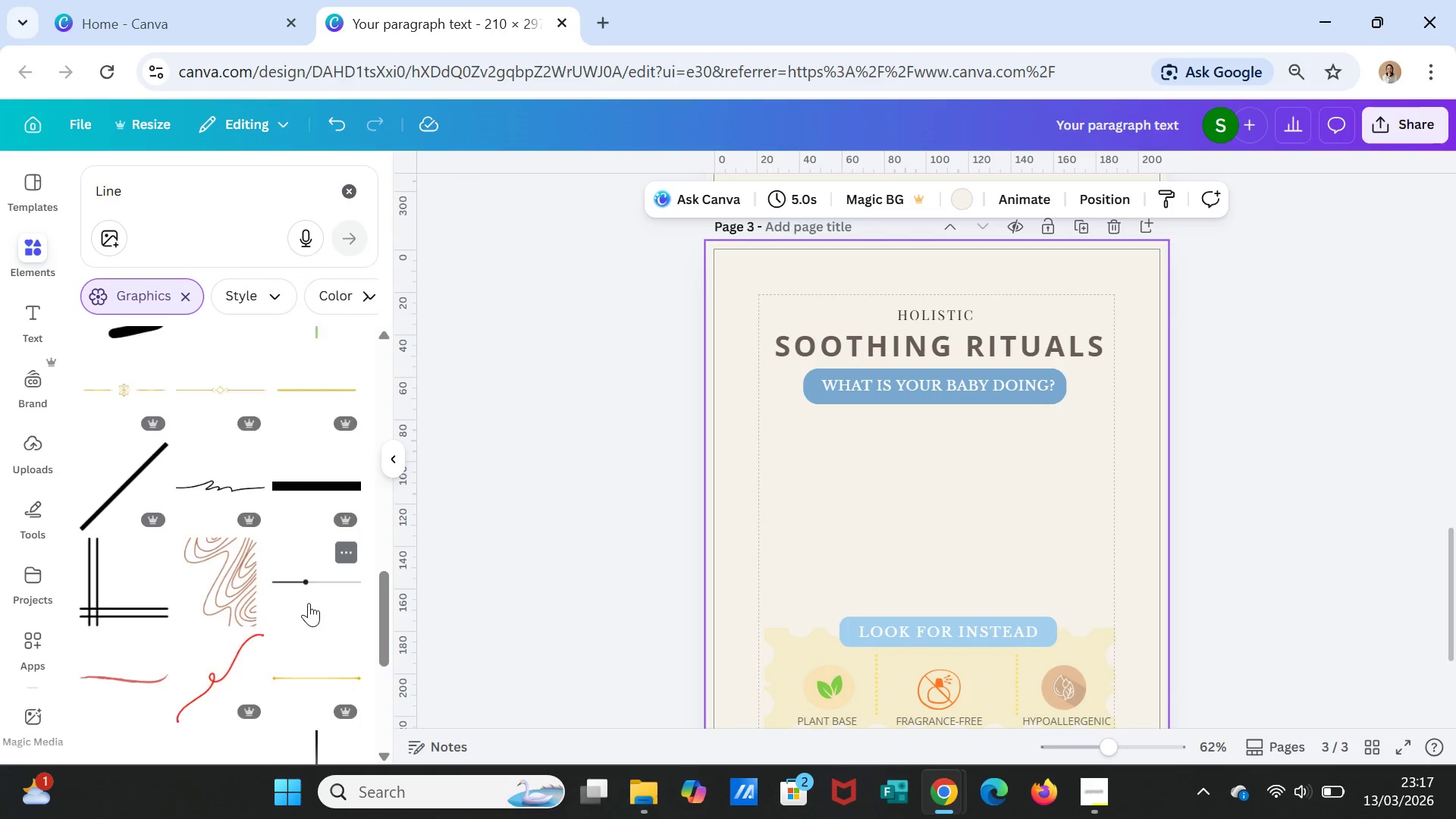 
scroll: coordinate [309, 603], scroll_direction: up, amount: 1.0
 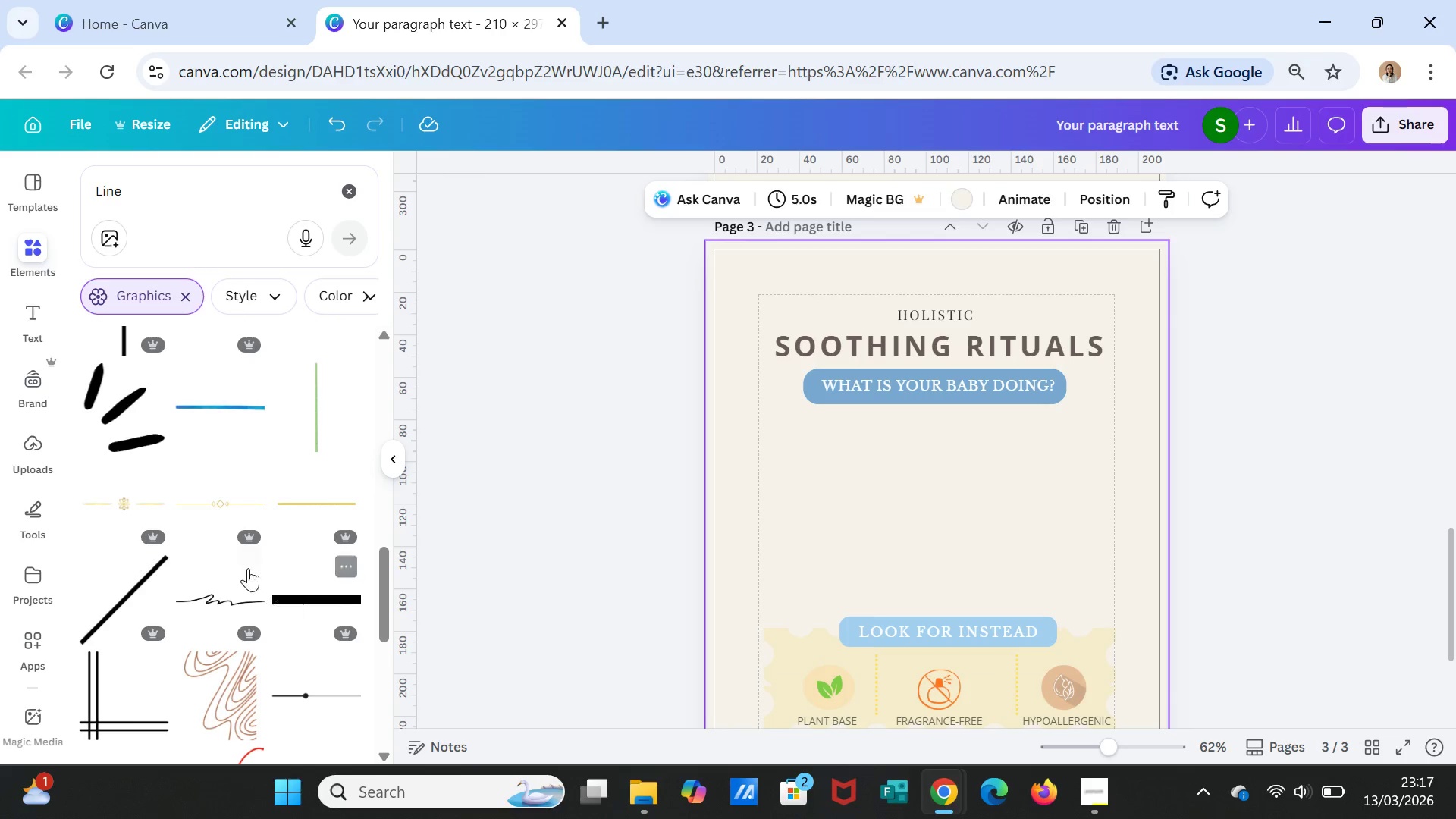 
wait(6.01)
 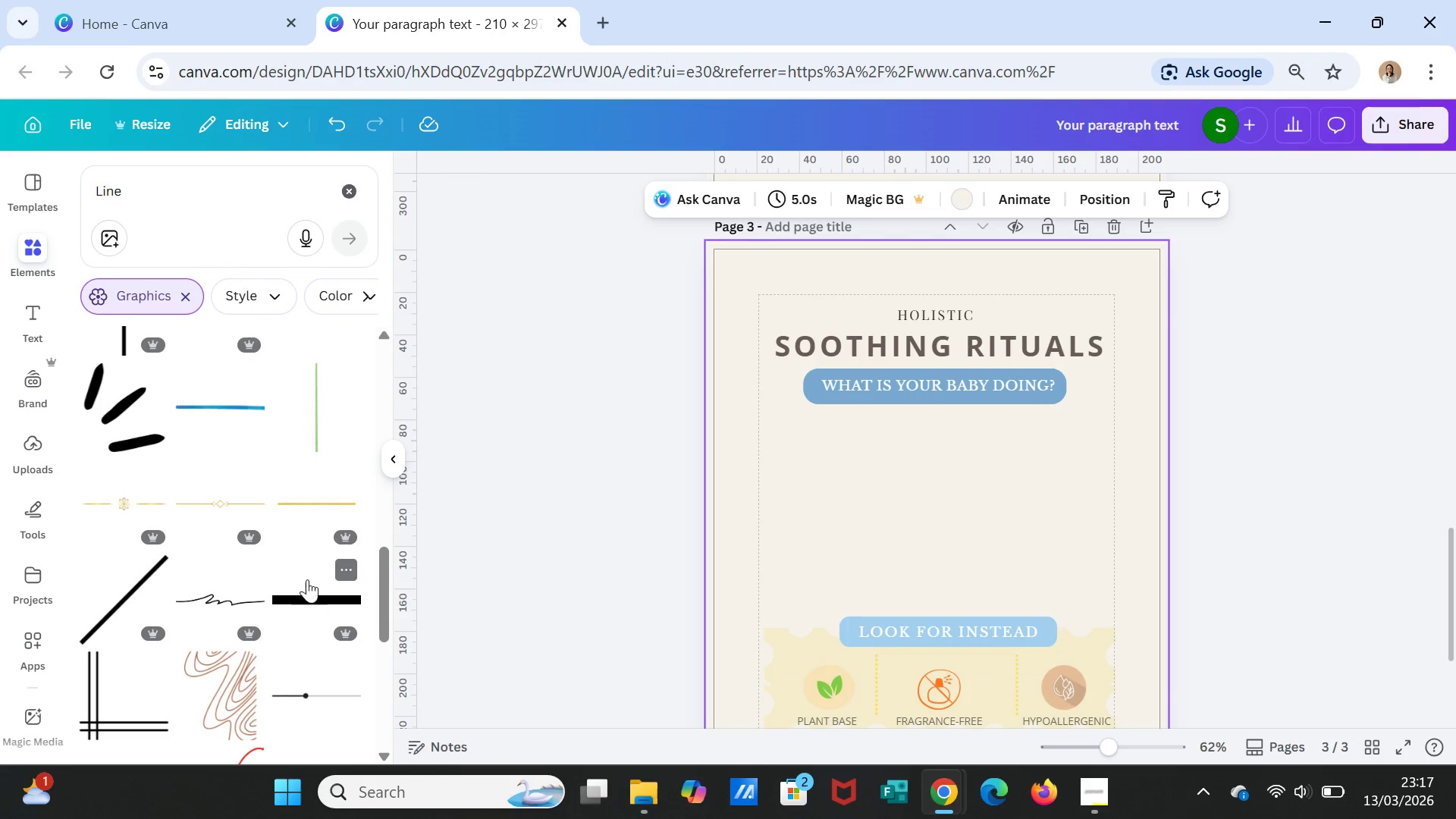 
scroll: coordinate [278, 563], scroll_direction: down, amount: 5.0
 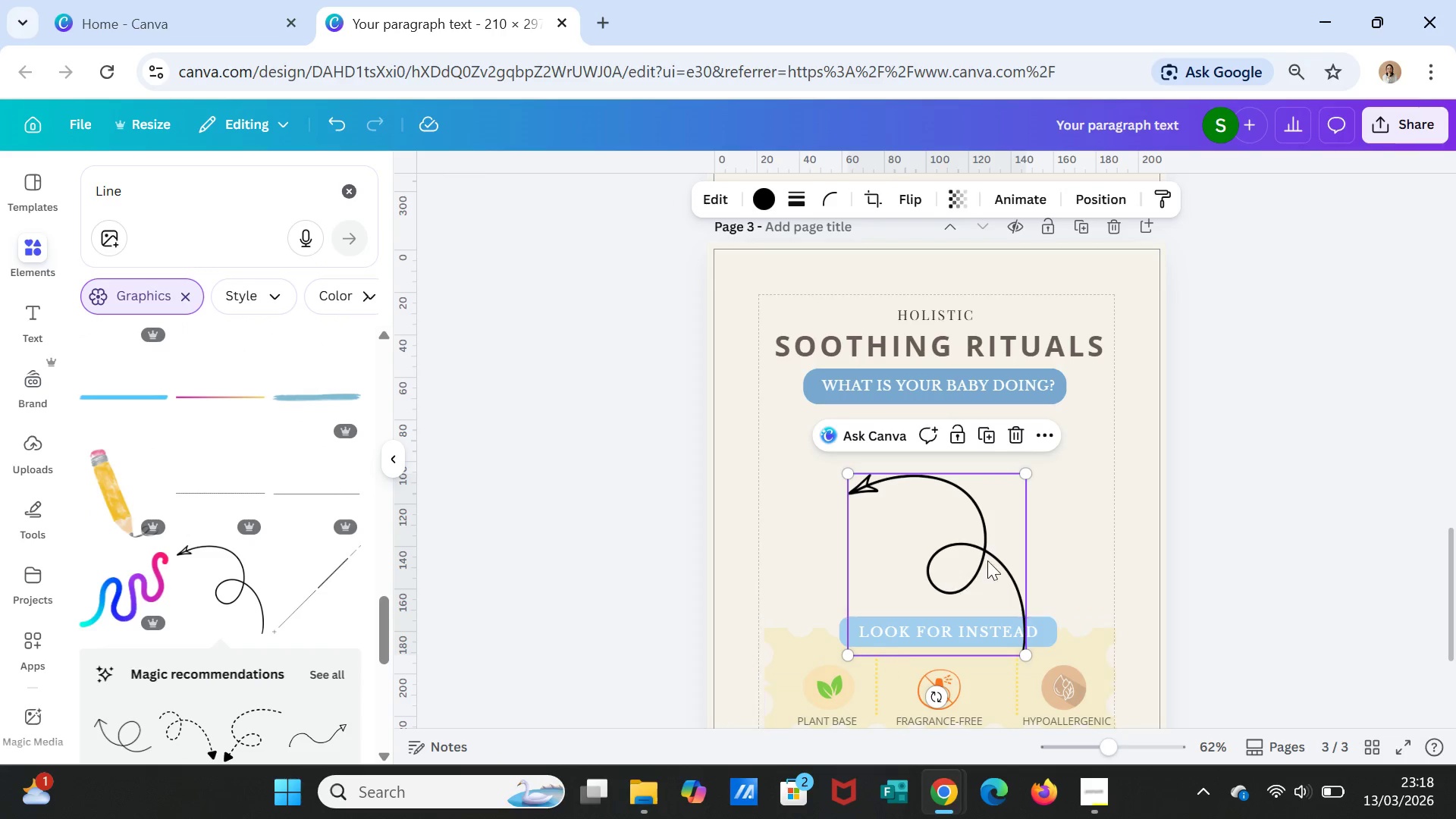 
left_click([1083, 526])
 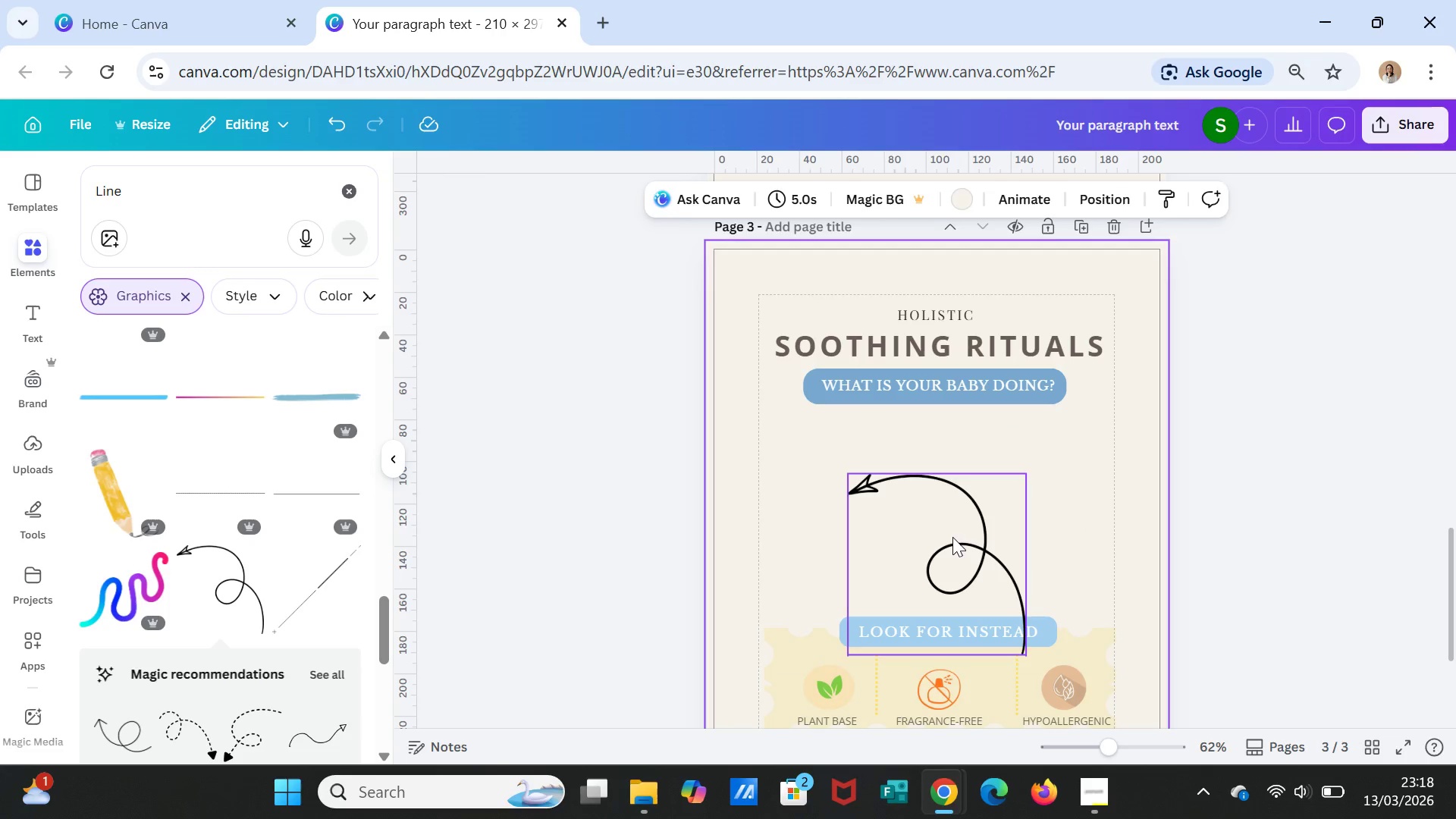 
left_click([952, 537])
 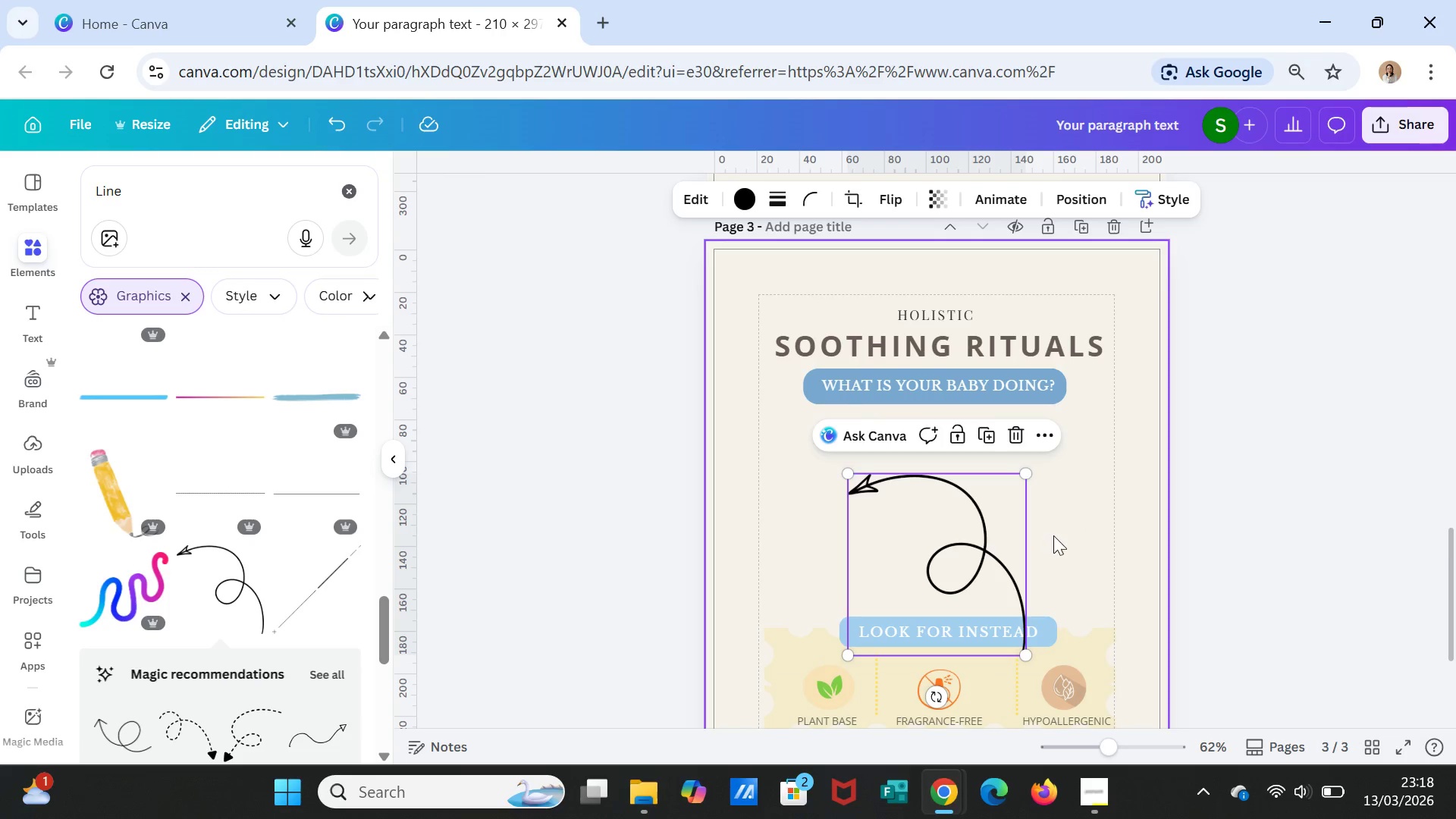 
scroll: coordinate [1054, 536], scroll_direction: down, amount: 1.0
 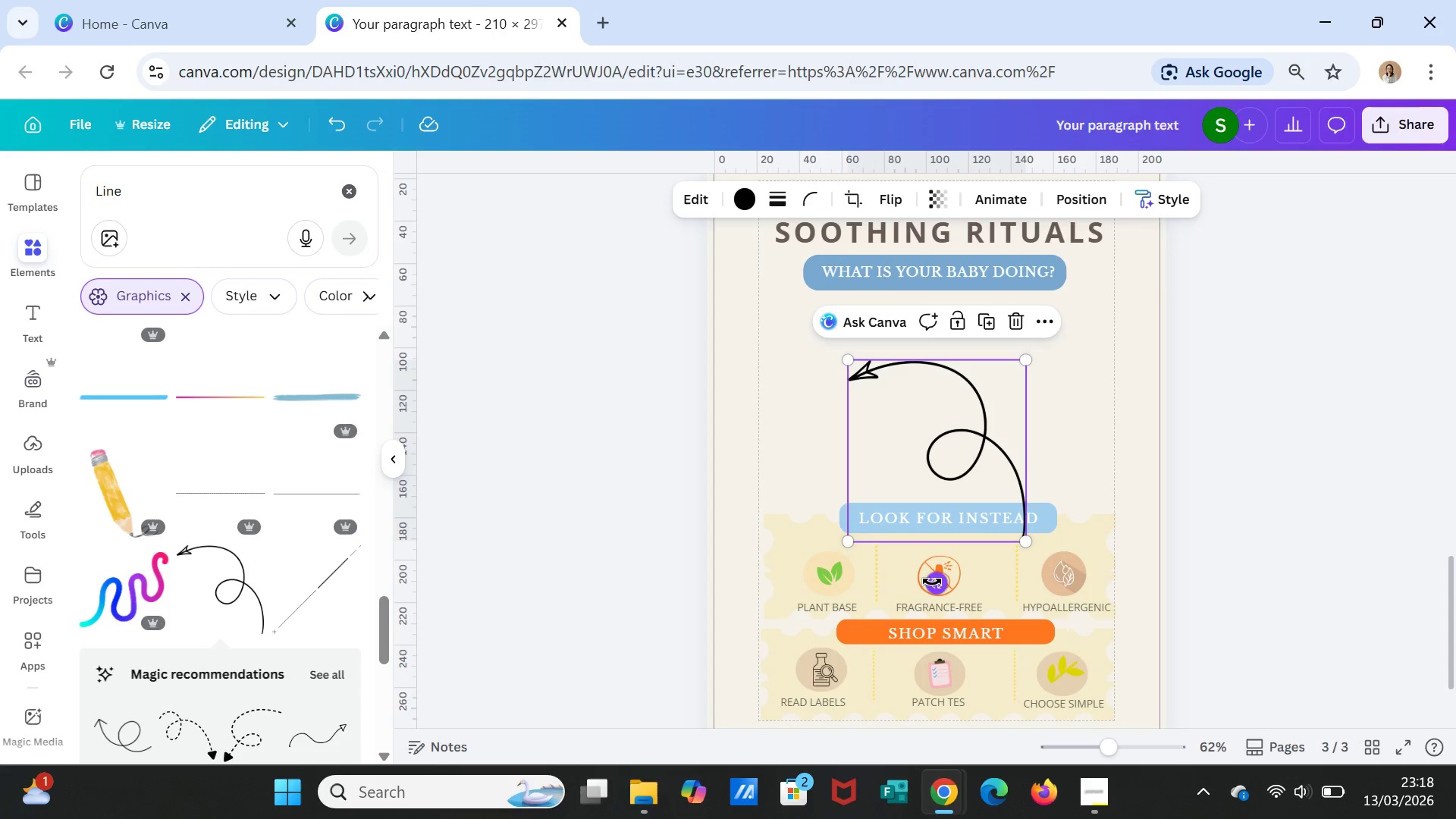 
left_click_drag(start_coordinate=[934, 585], to_coordinate=[1009, 357])
 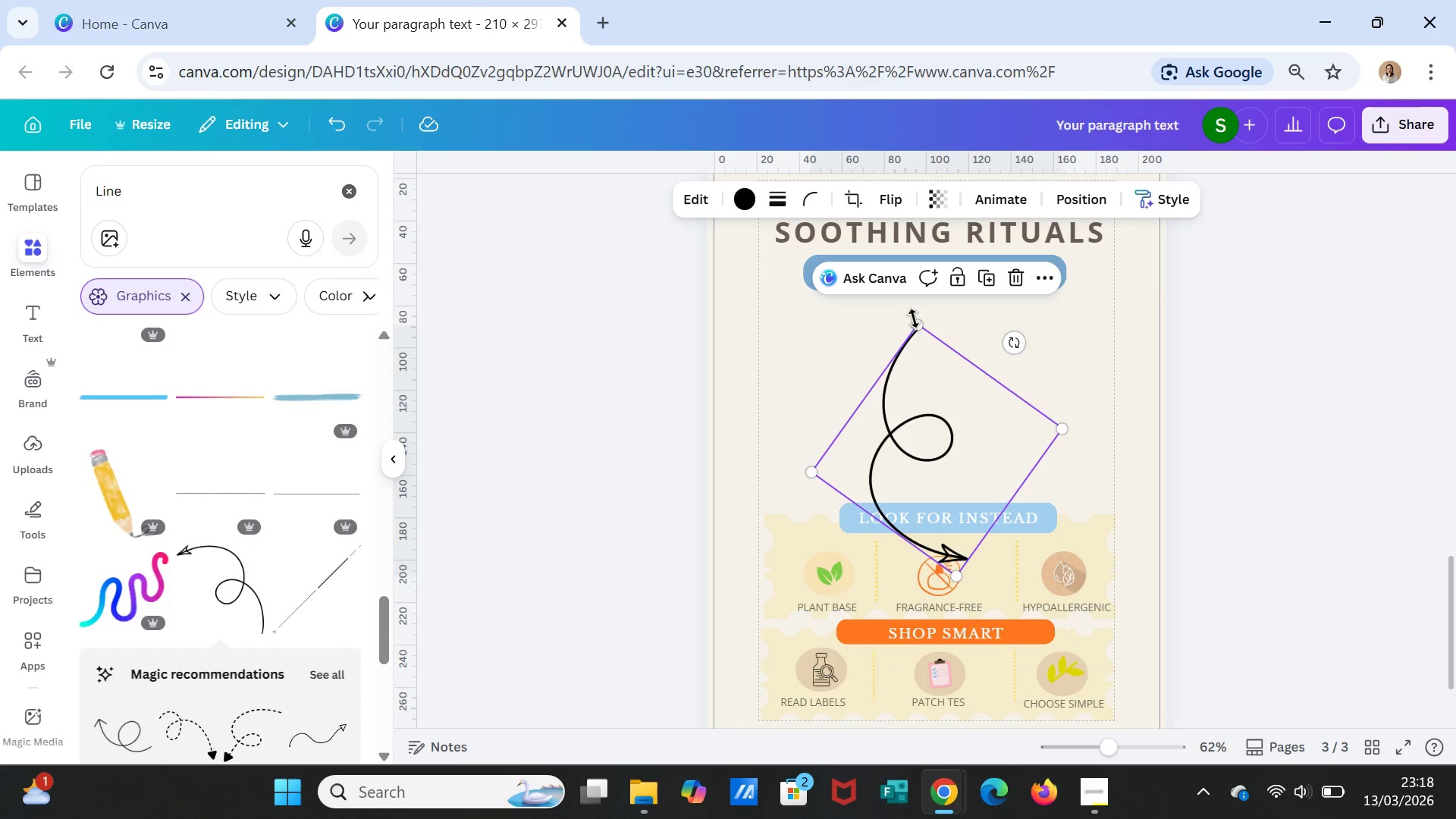 
left_click_drag(start_coordinate=[914, 318], to_coordinate=[956, 468])
 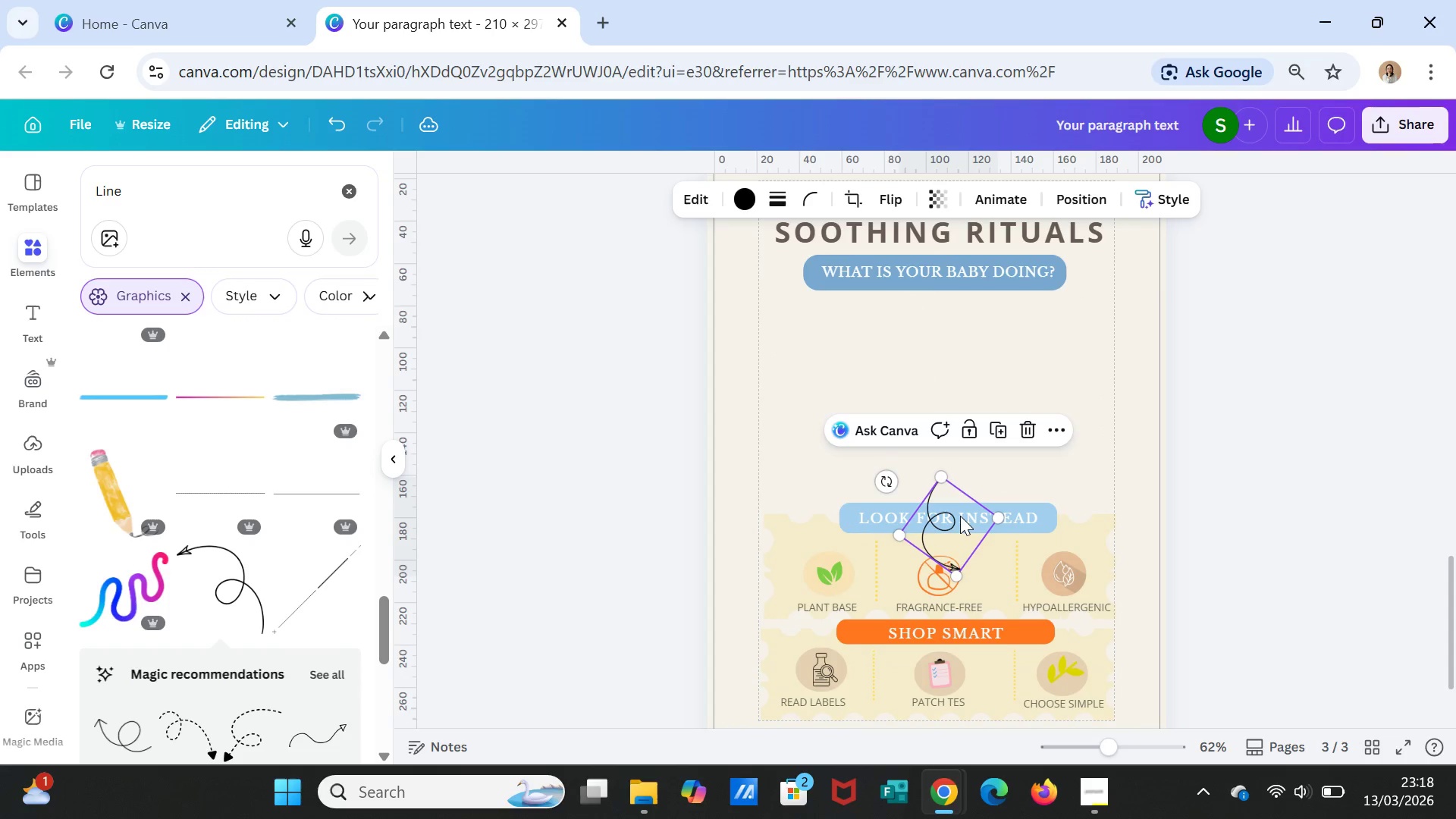 
left_click_drag(start_coordinate=[960, 516], to_coordinate=[821, 319])
 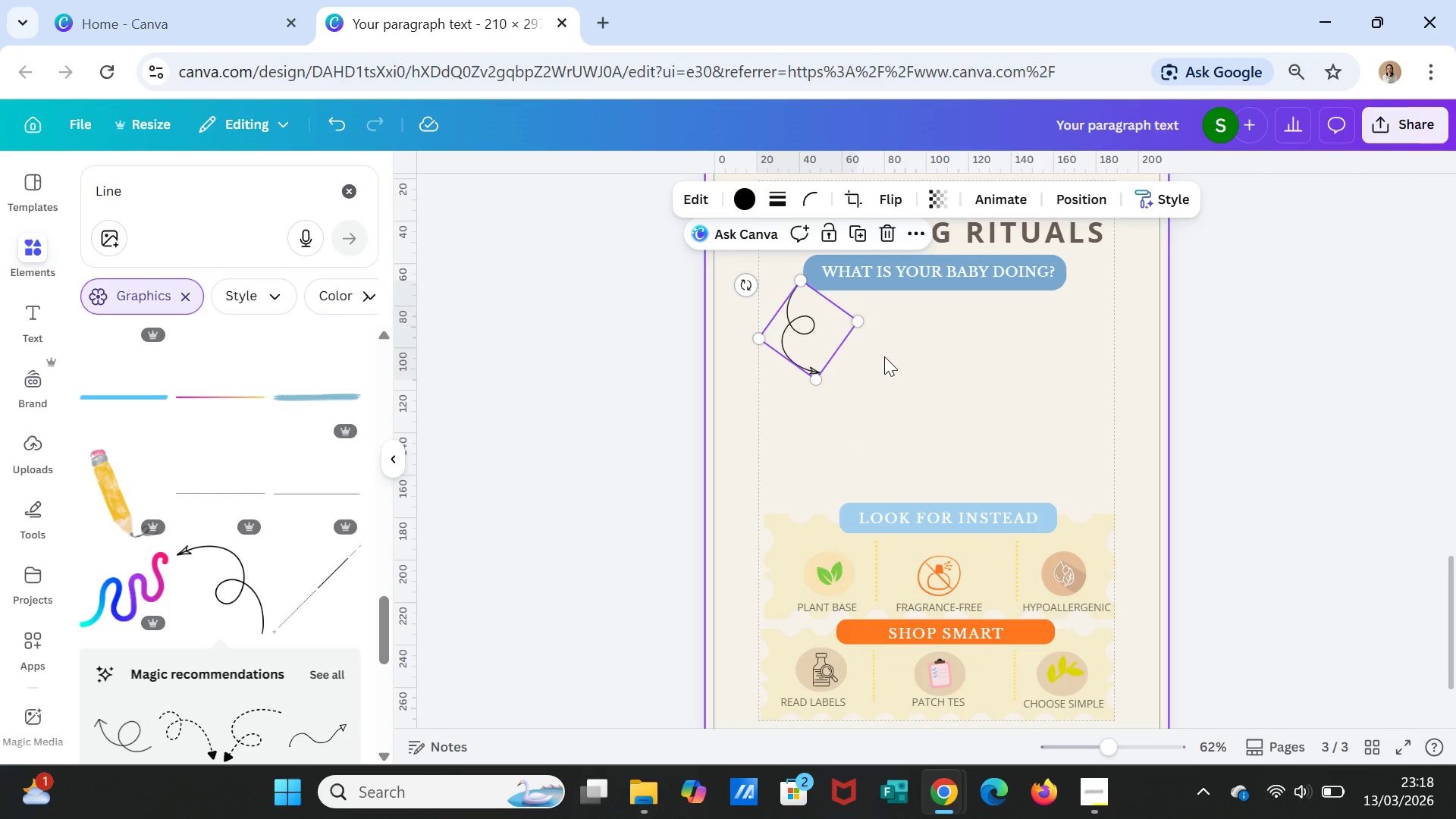 
left_click([884, 356])
 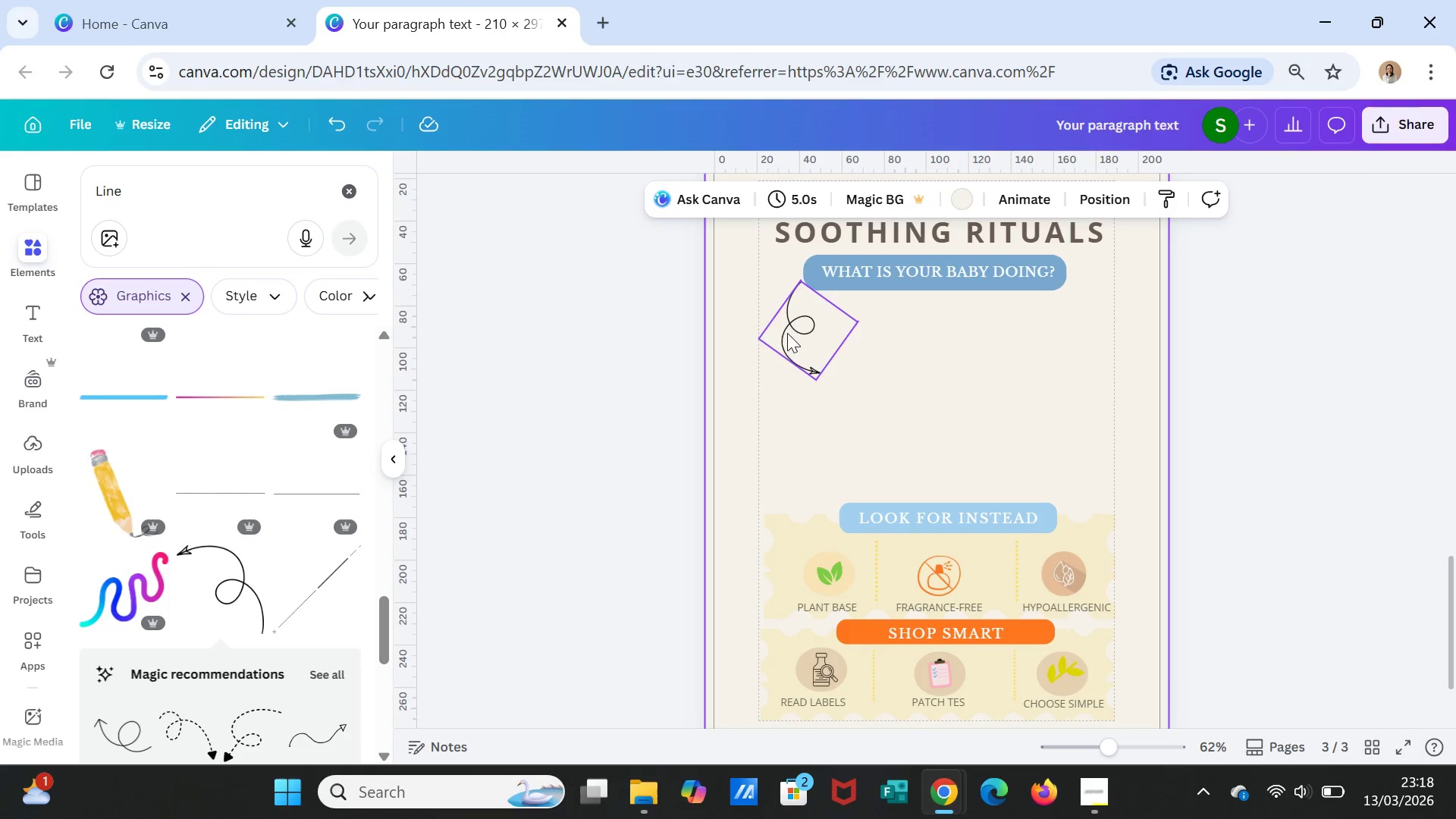 
left_click([784, 328])
 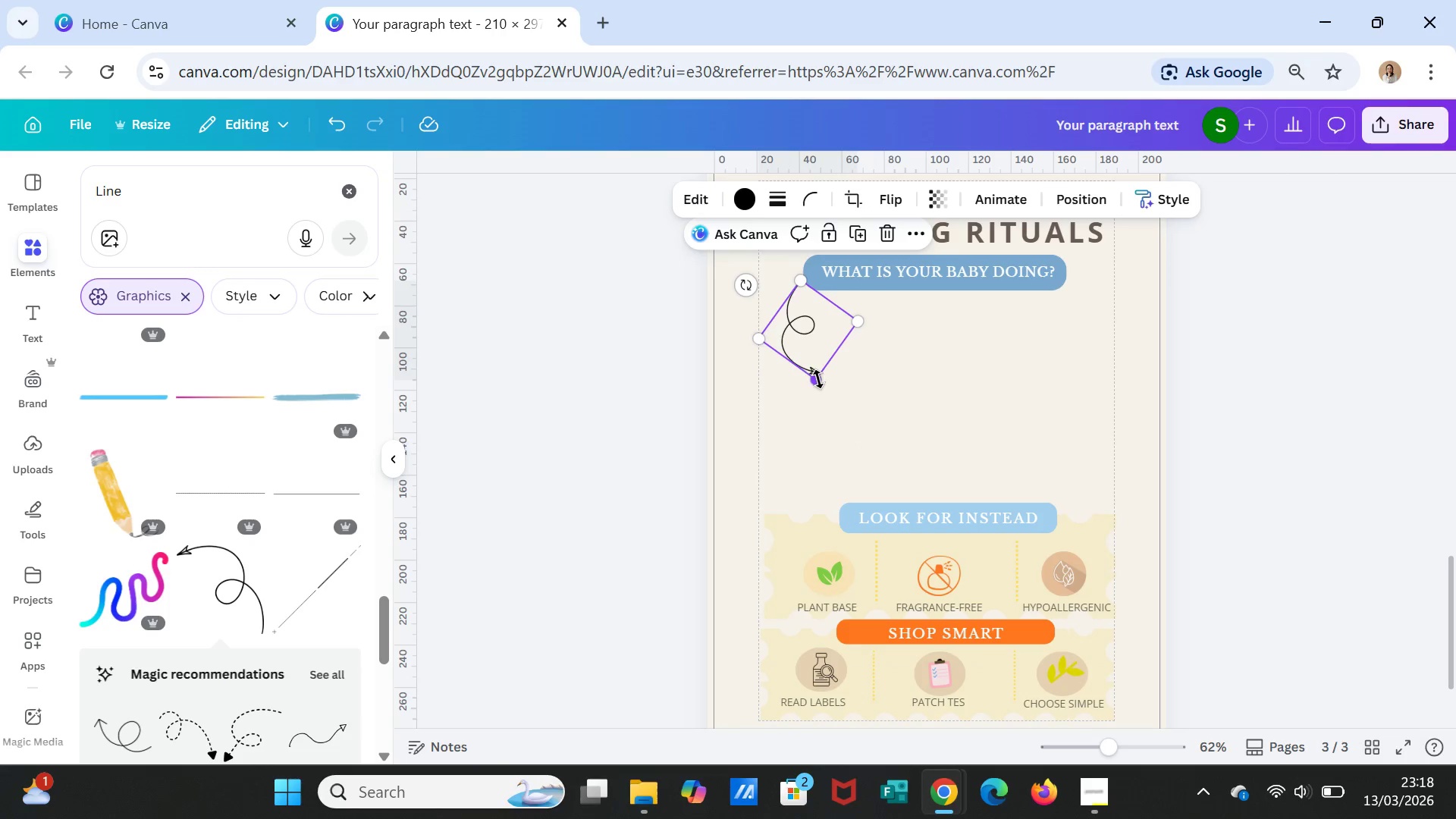 
left_click_drag(start_coordinate=[818, 379], to_coordinate=[815, 351])
 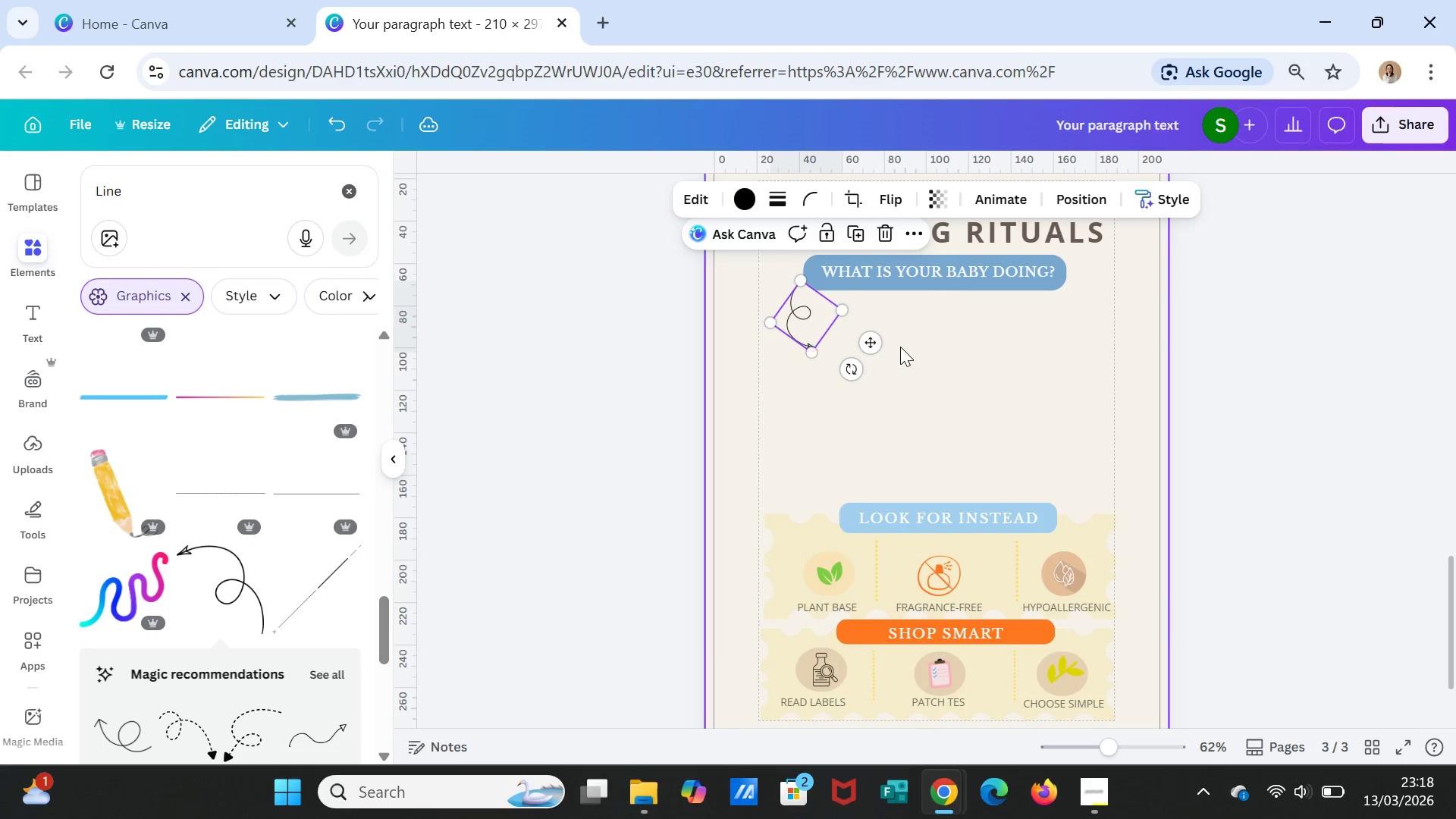 
left_click([900, 347])
 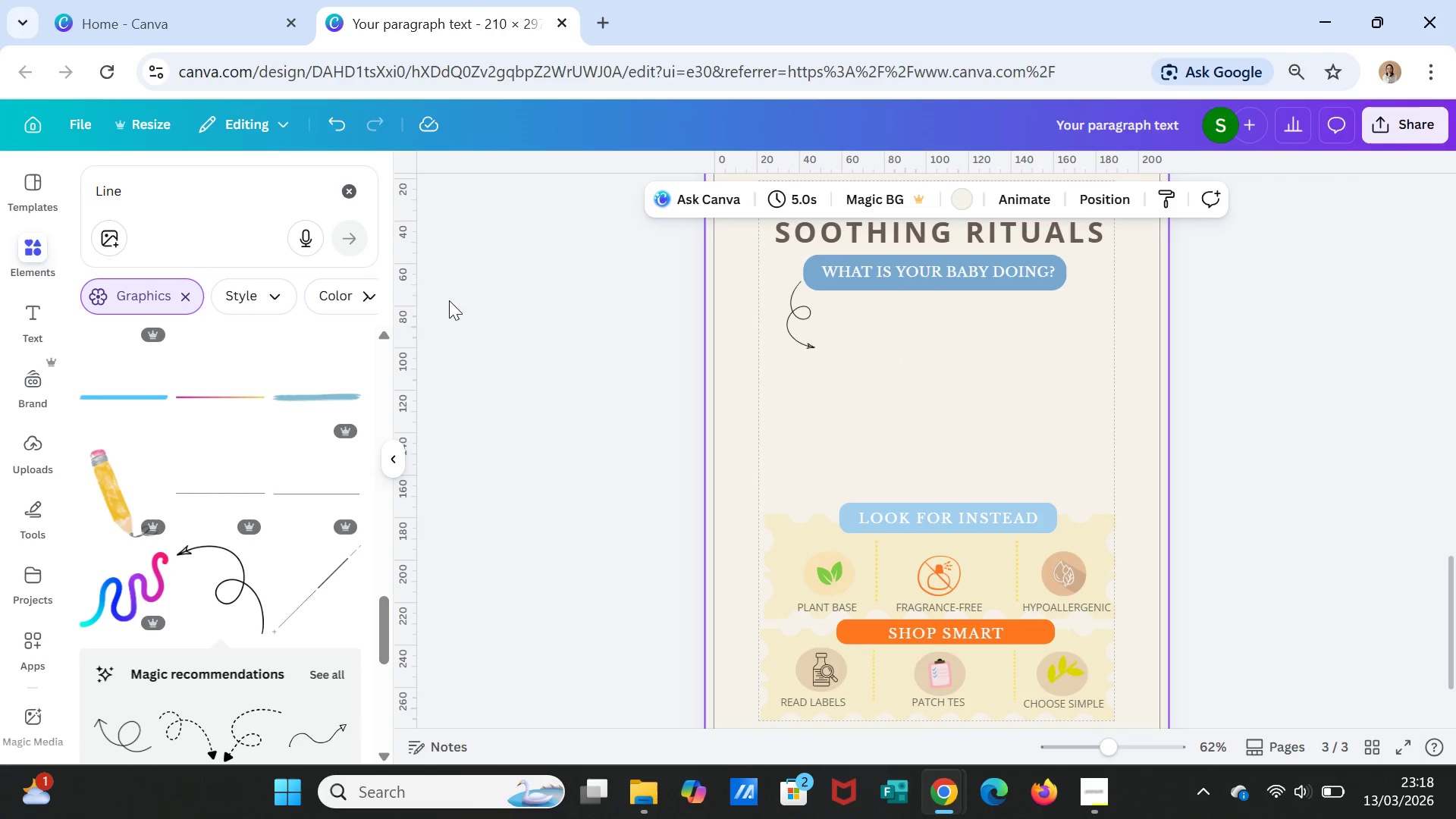 
left_click([786, 322])
 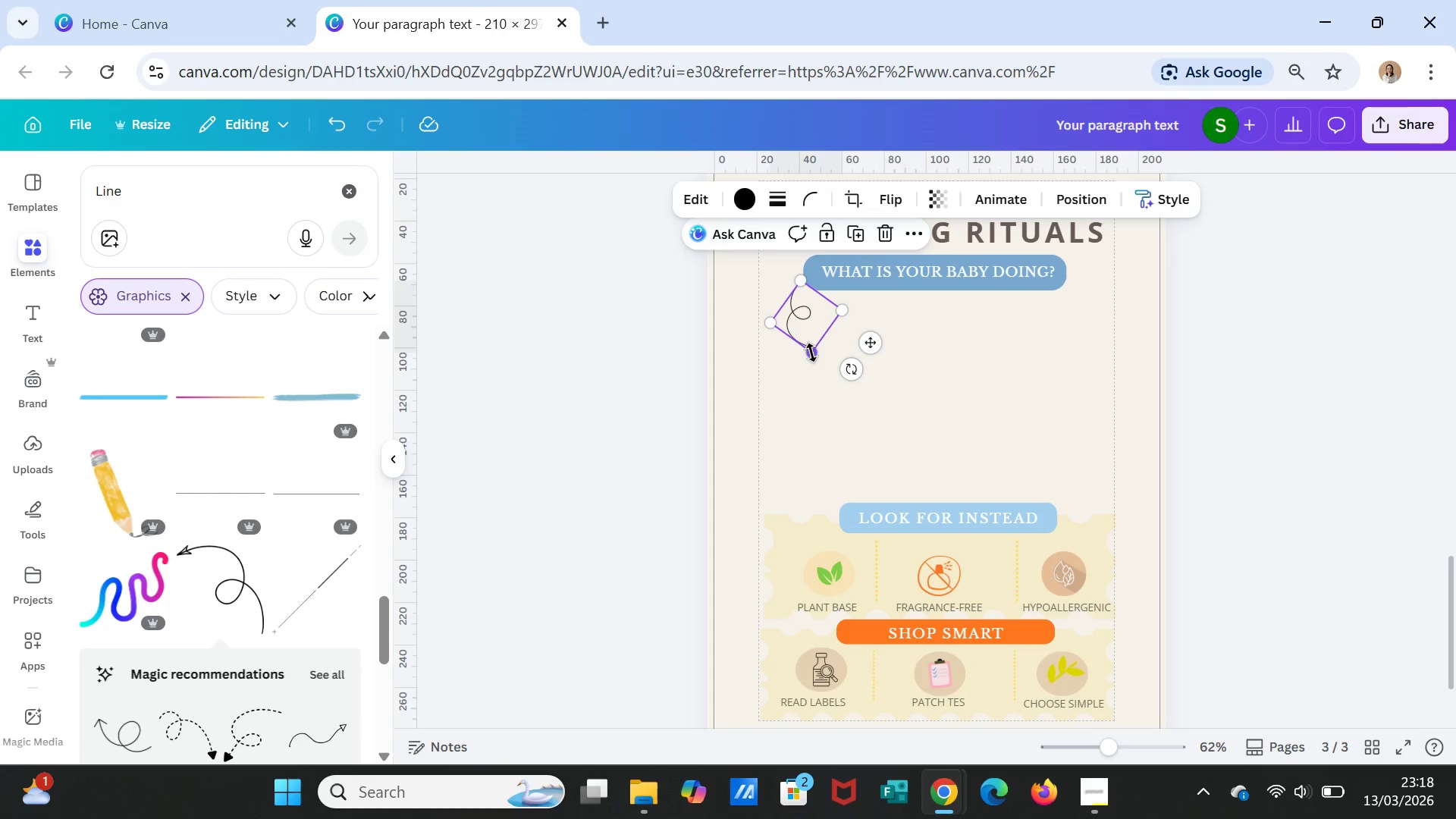 
left_click_drag(start_coordinate=[811, 353], to_coordinate=[809, 337])
 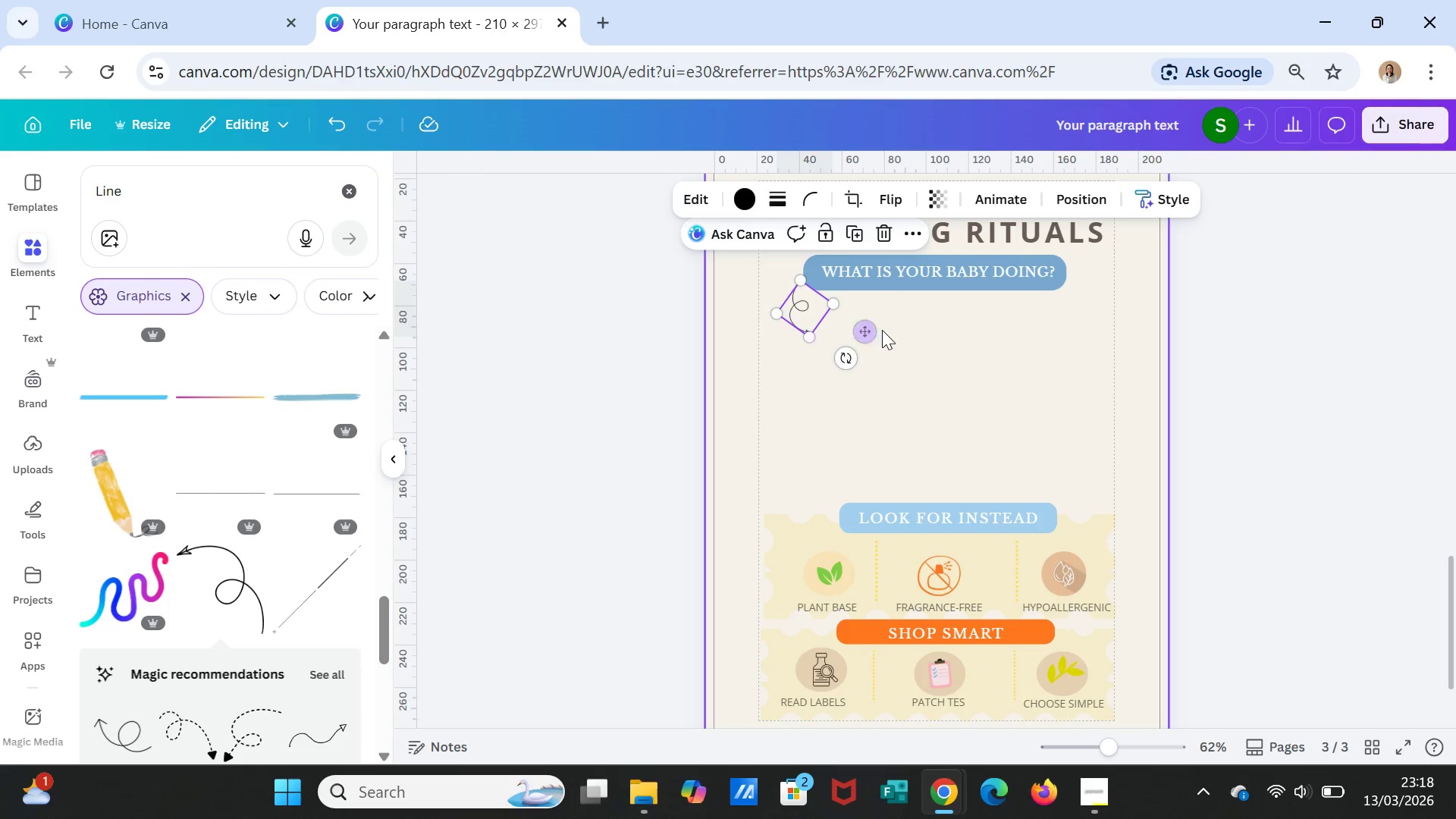 
left_click([882, 330])
 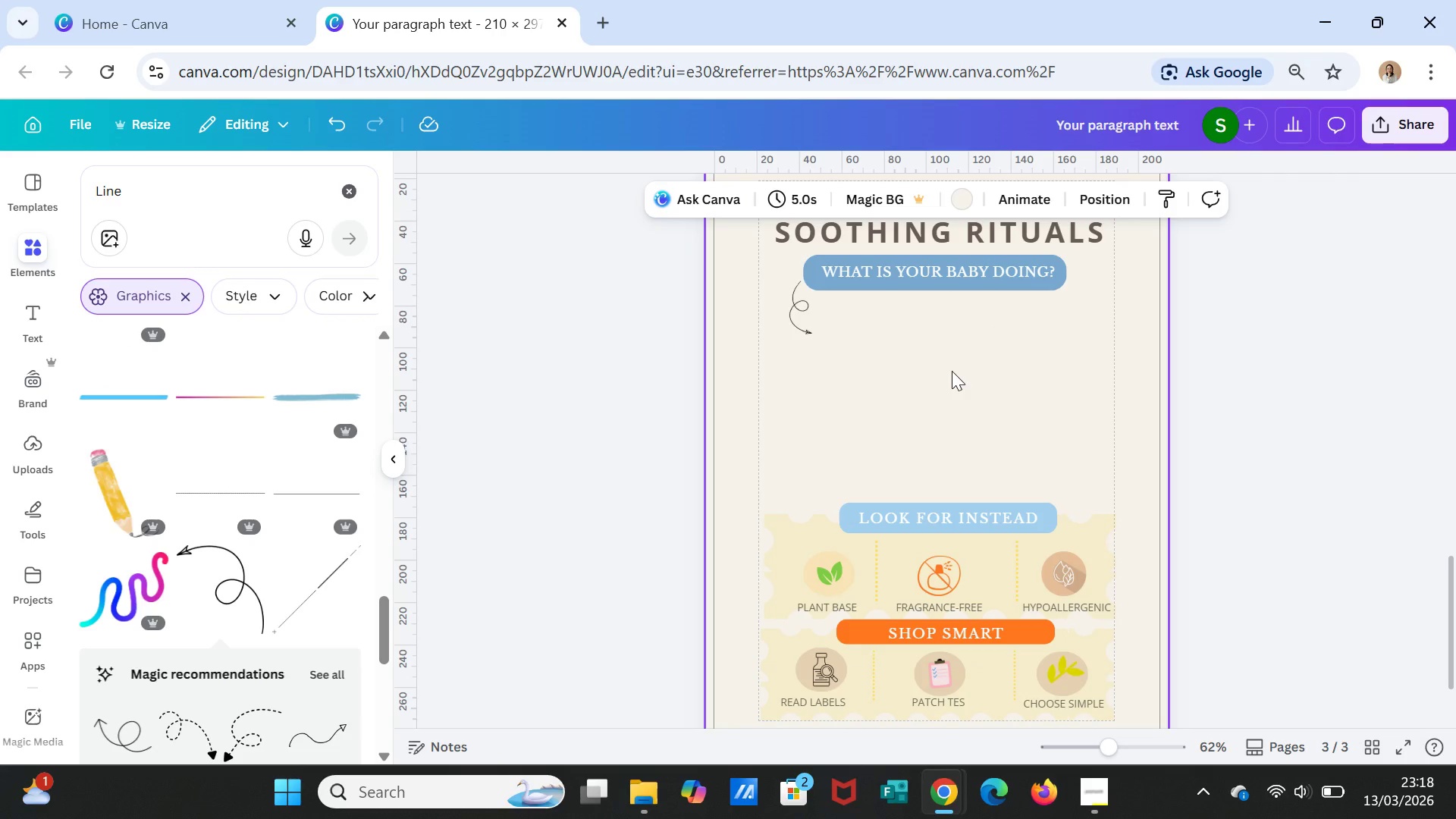 
left_click([990, 513])
 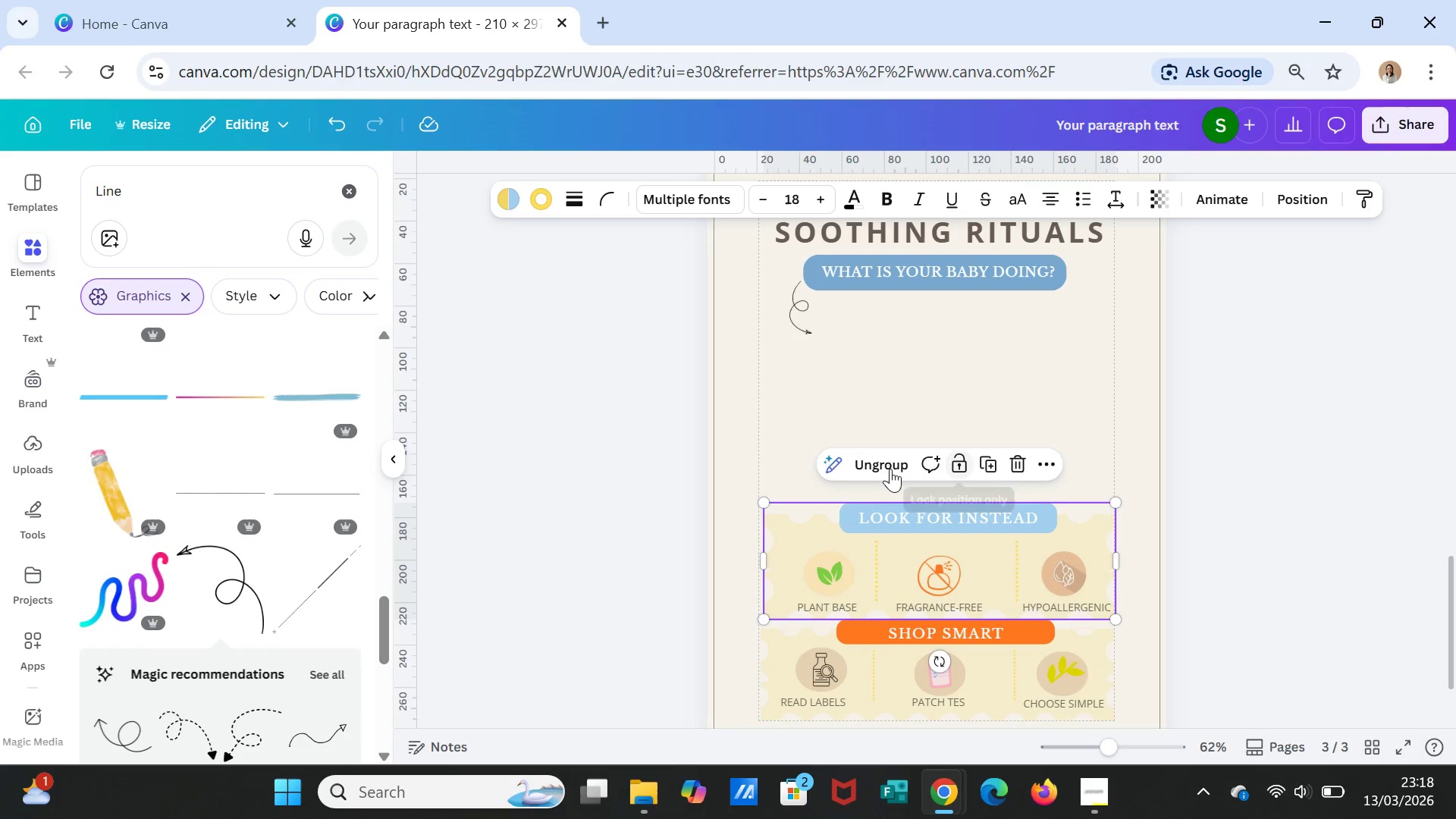 
left_click([879, 465])
 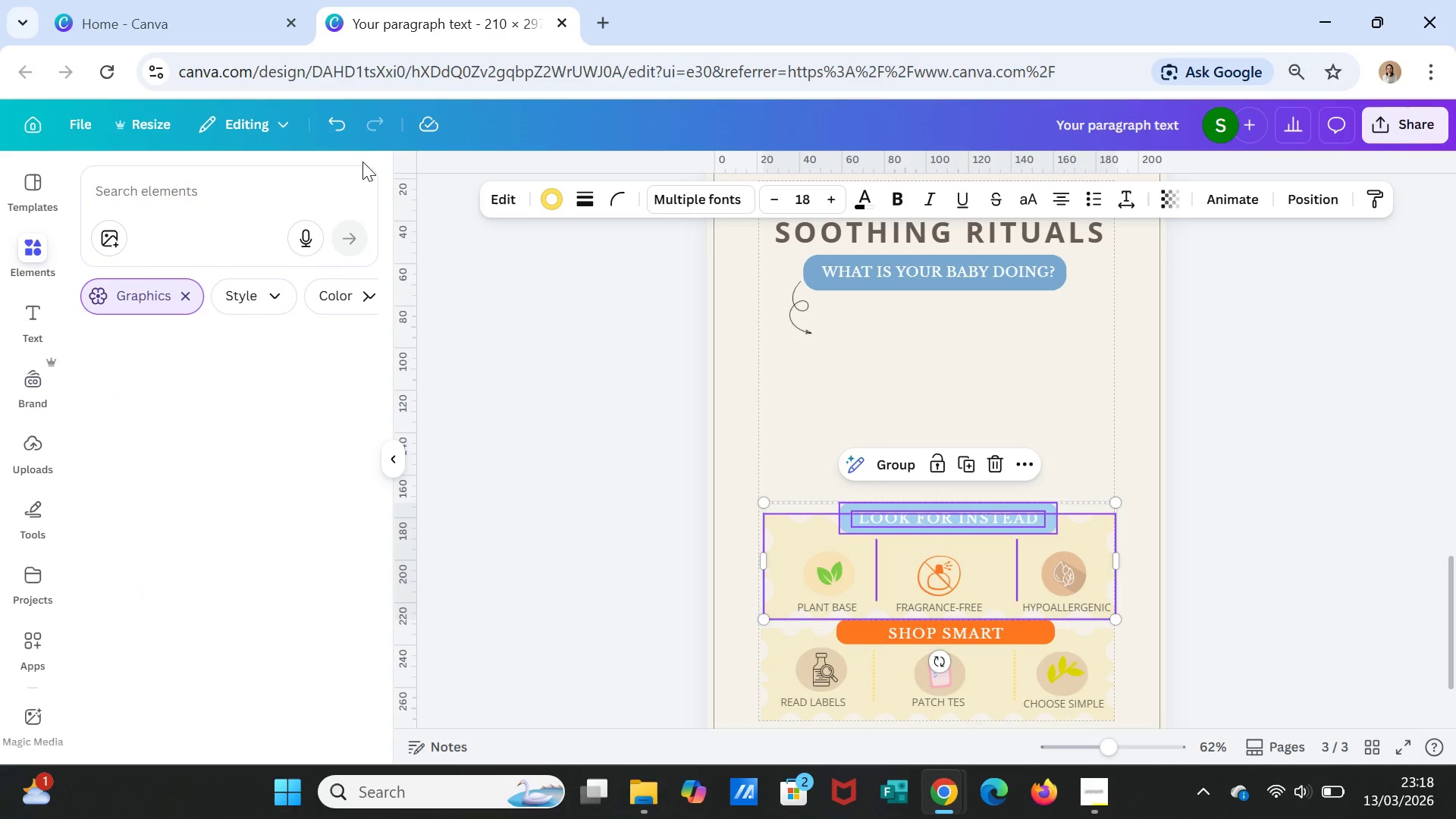 
left_click([214, 452])
 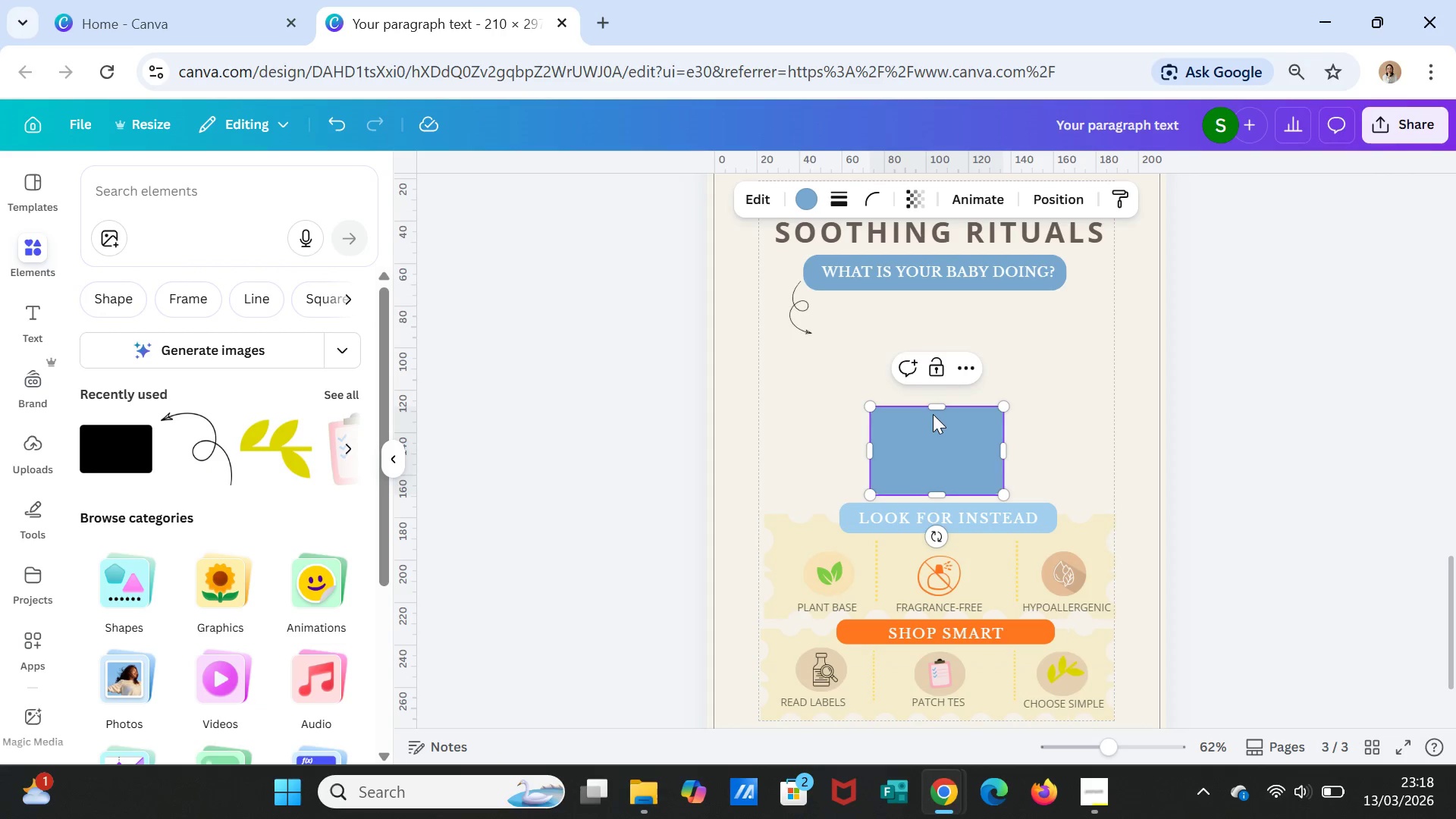 
left_click_drag(start_coordinate=[938, 410], to_coordinate=[939, 473])
 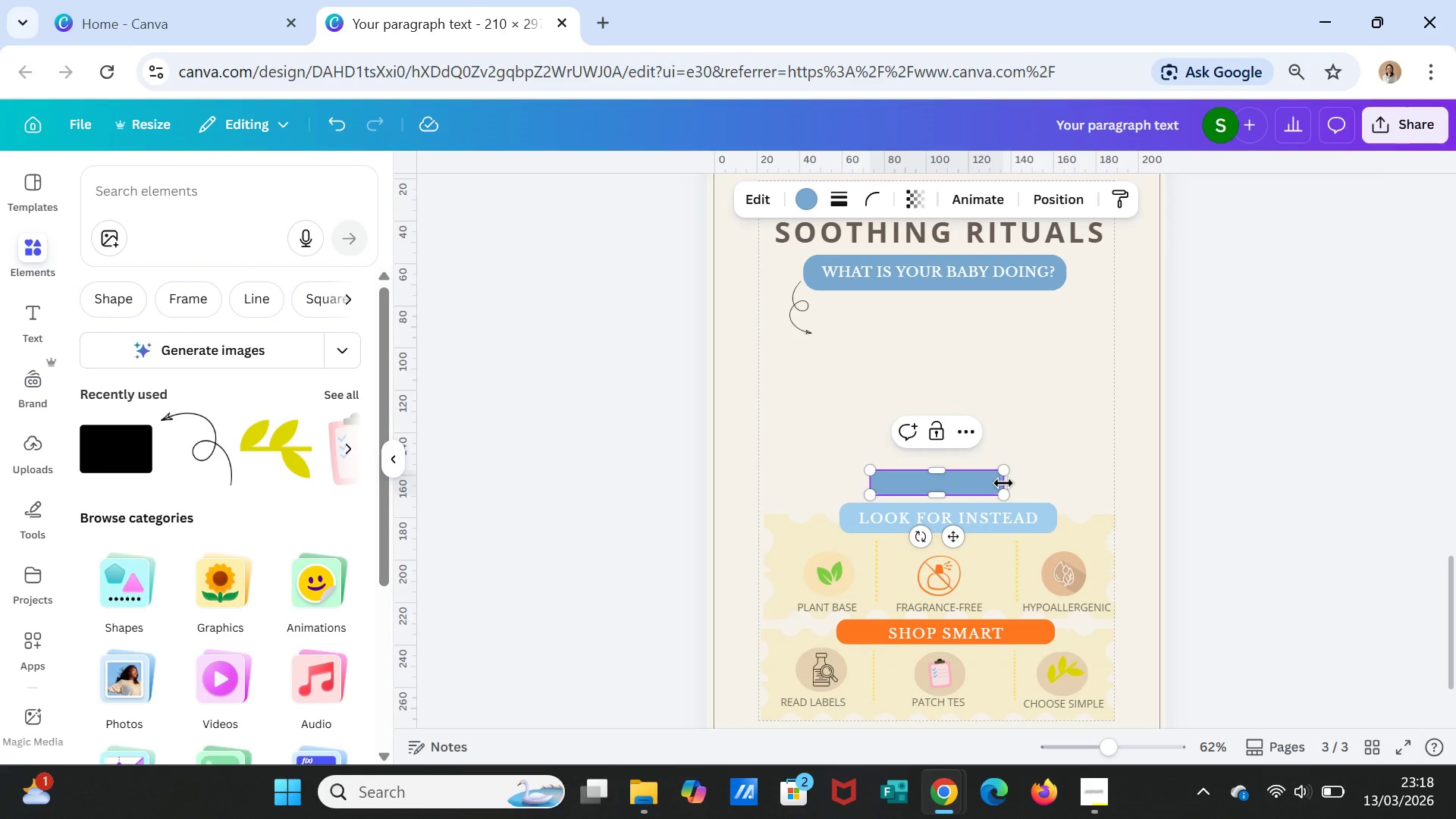 
left_click_drag(start_coordinate=[1006, 483], to_coordinate=[974, 484])
 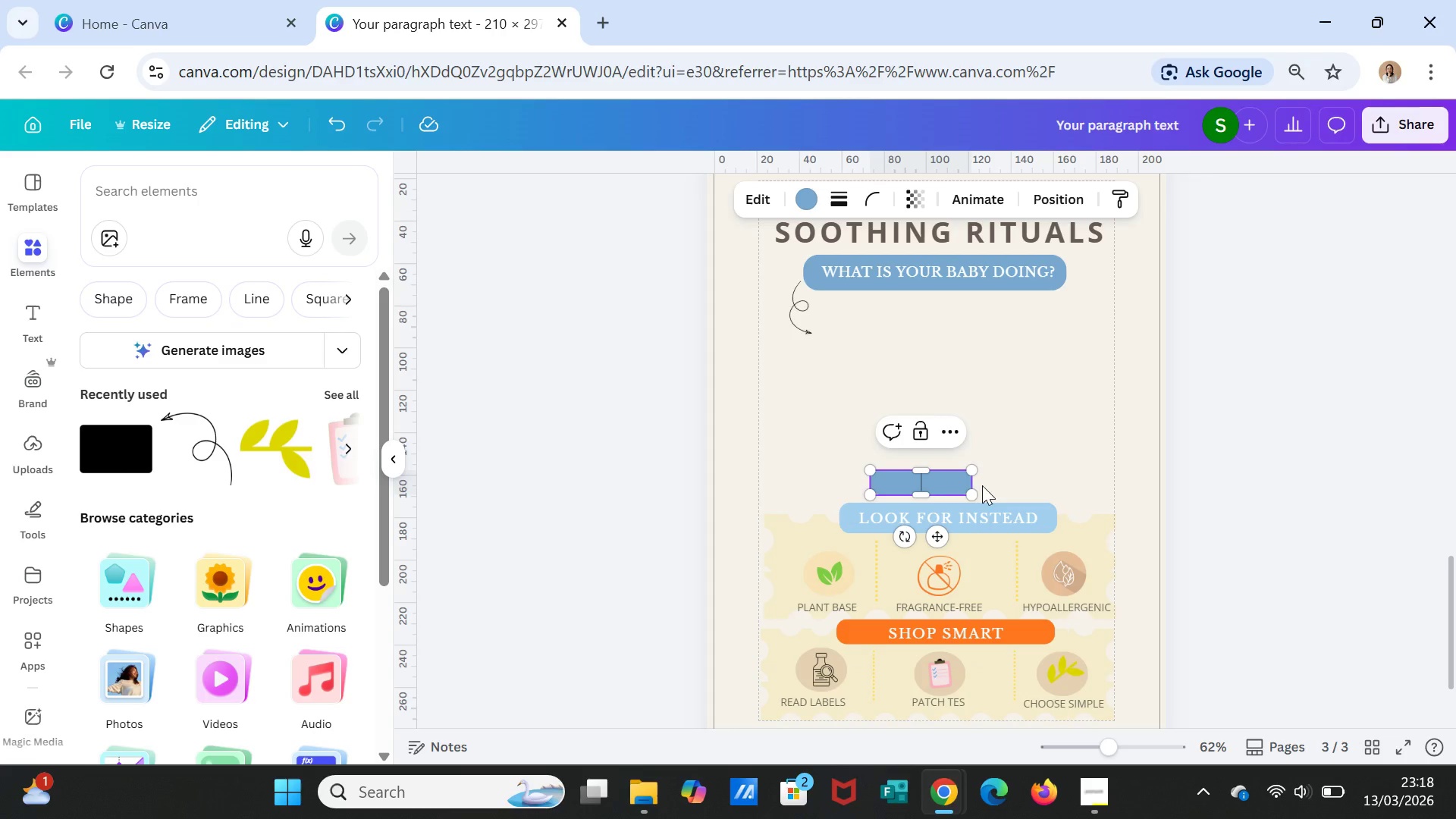 
left_click([1049, 469])
 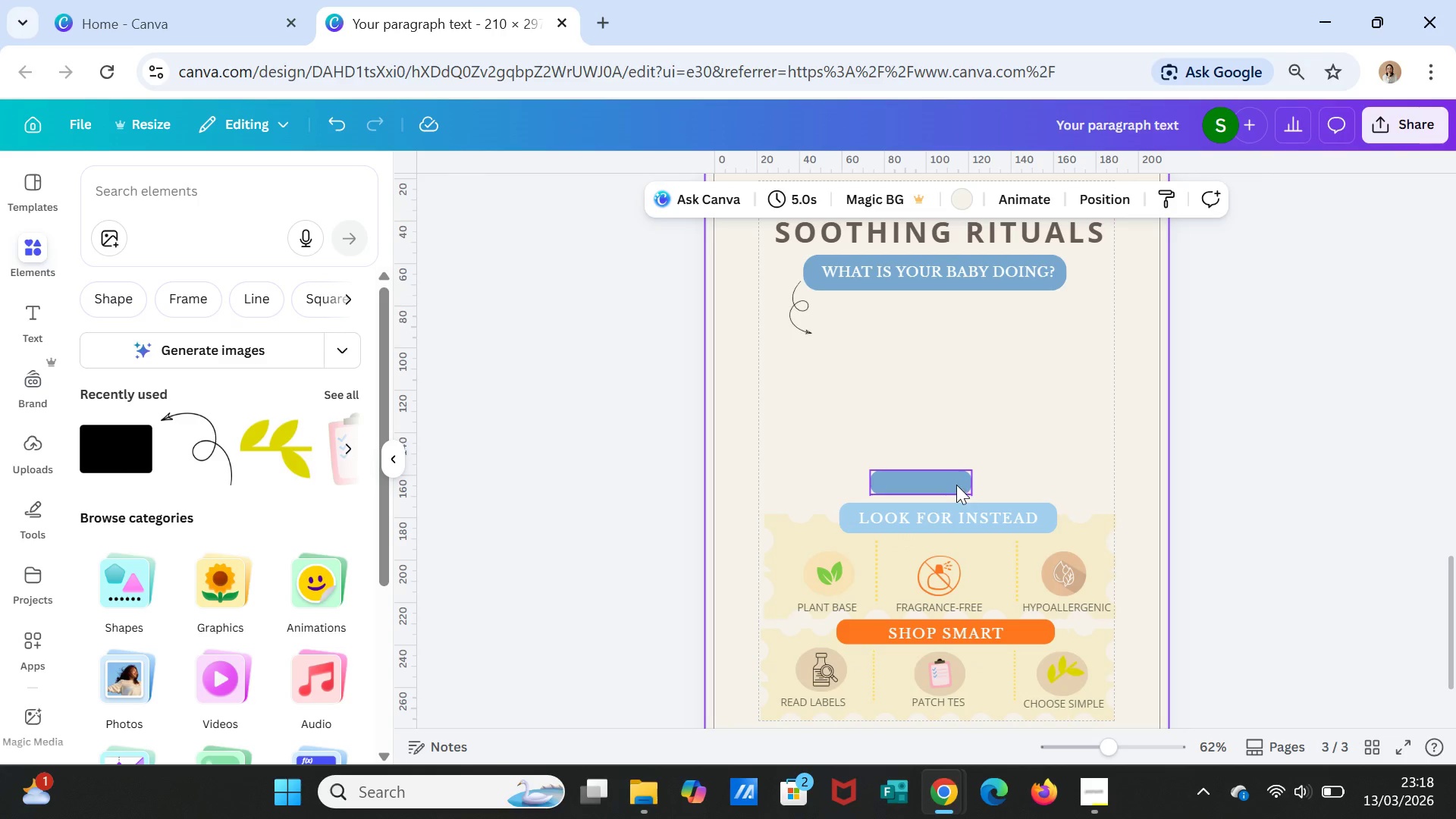 
left_click_drag(start_coordinate=[956, 485], to_coordinate=[895, 337])
 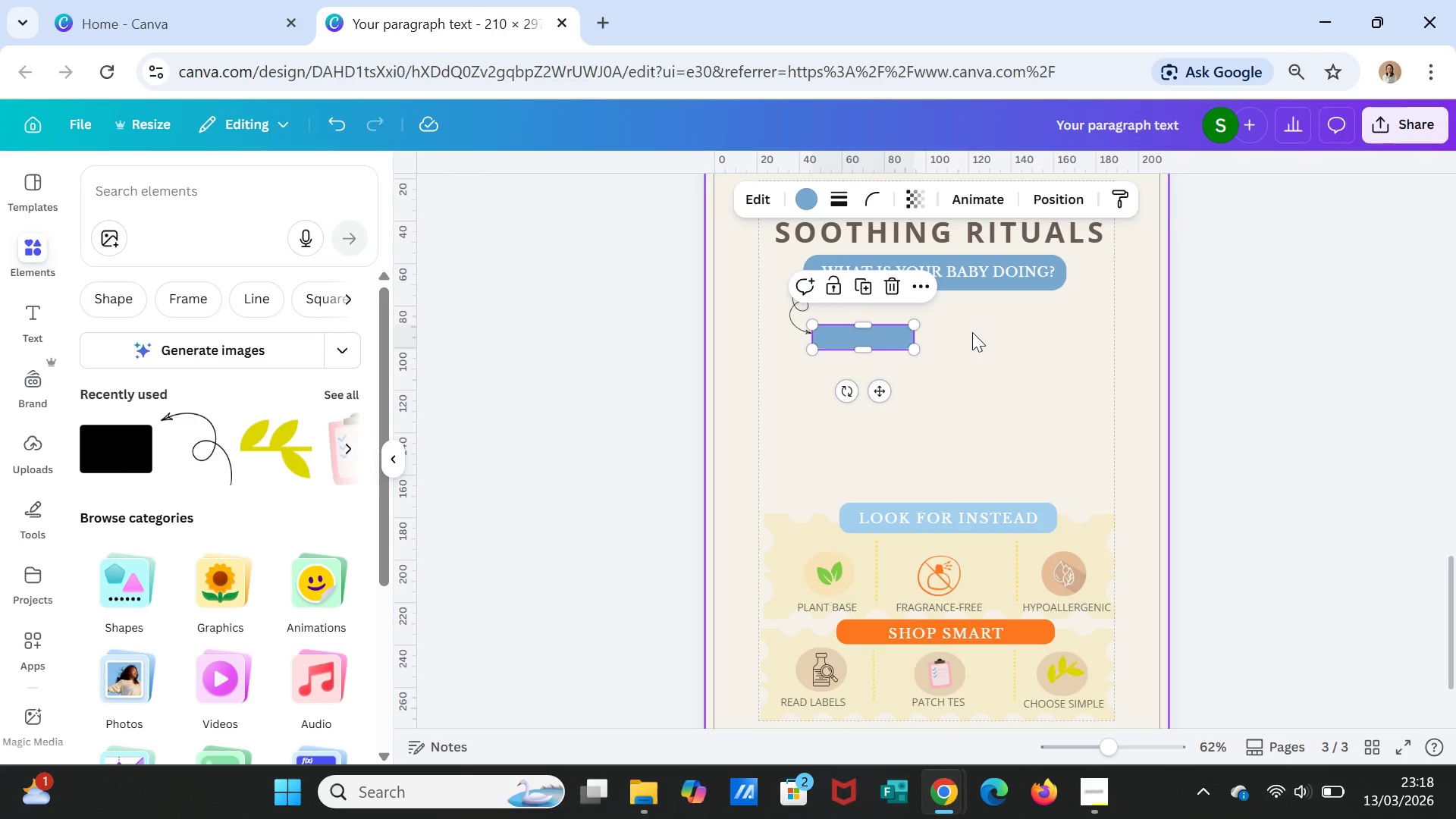 
left_click([972, 332])
 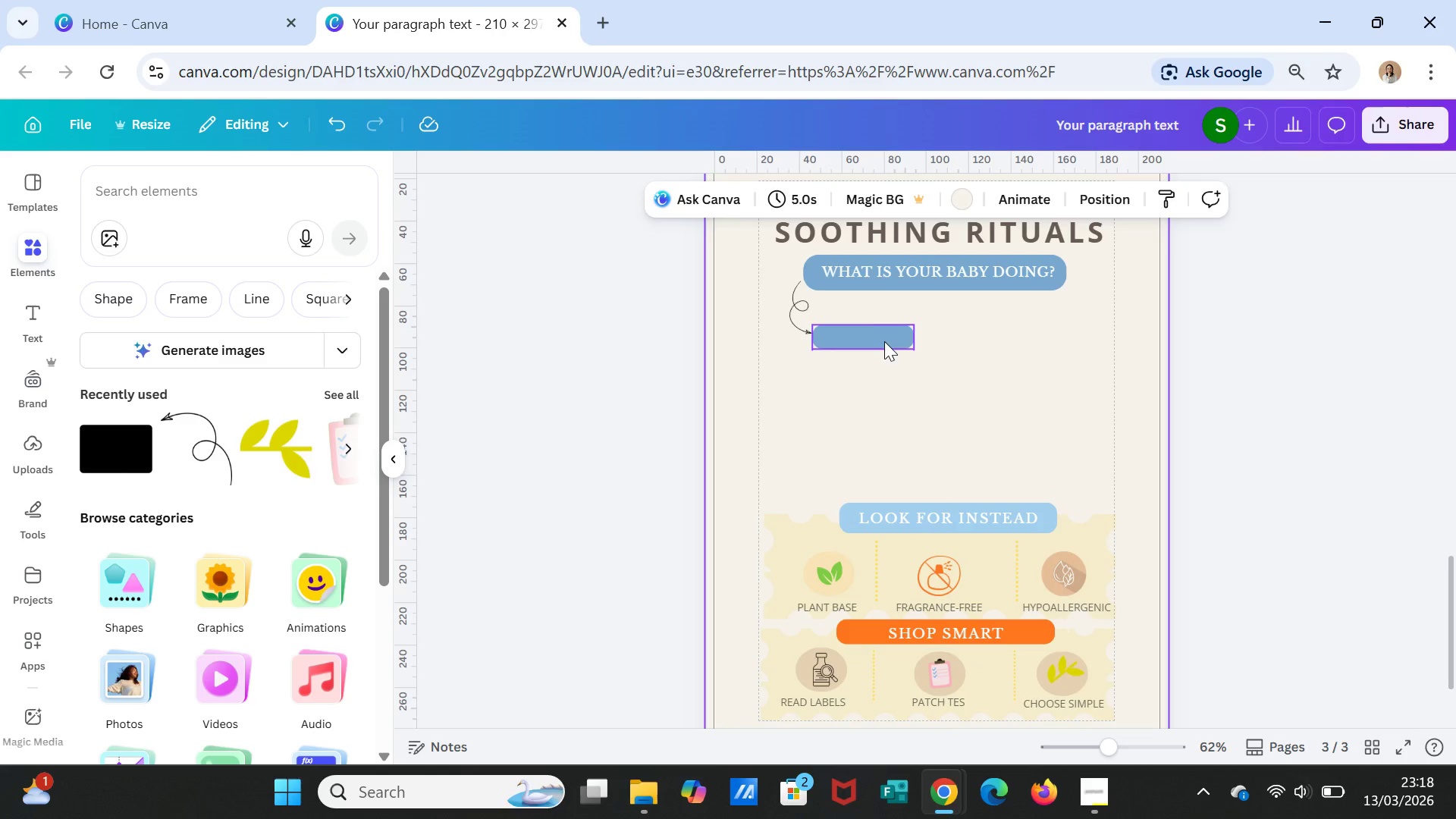 
left_click([884, 341])
 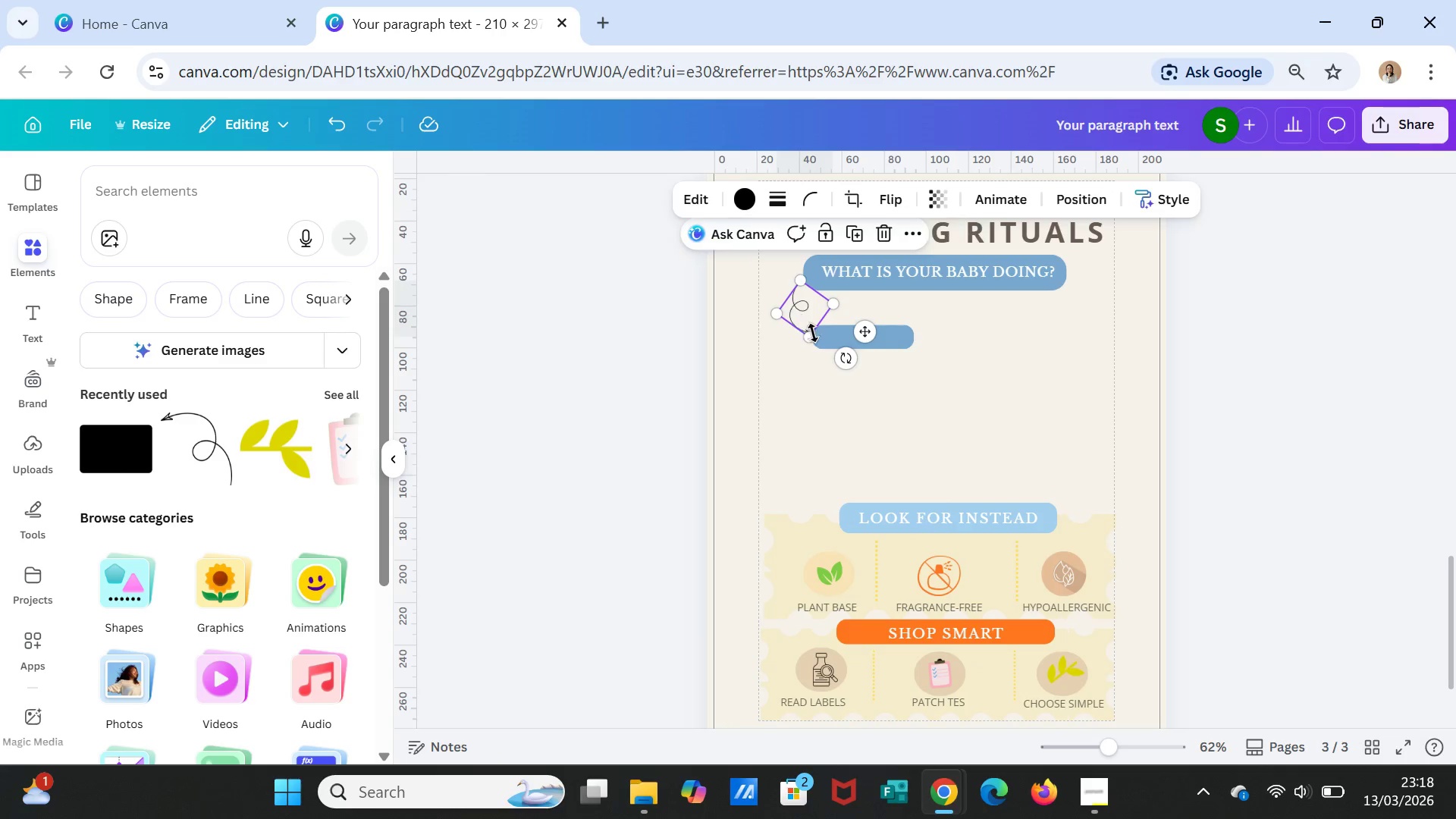 
left_click_drag(start_coordinate=[808, 334], to_coordinate=[808, 315])
 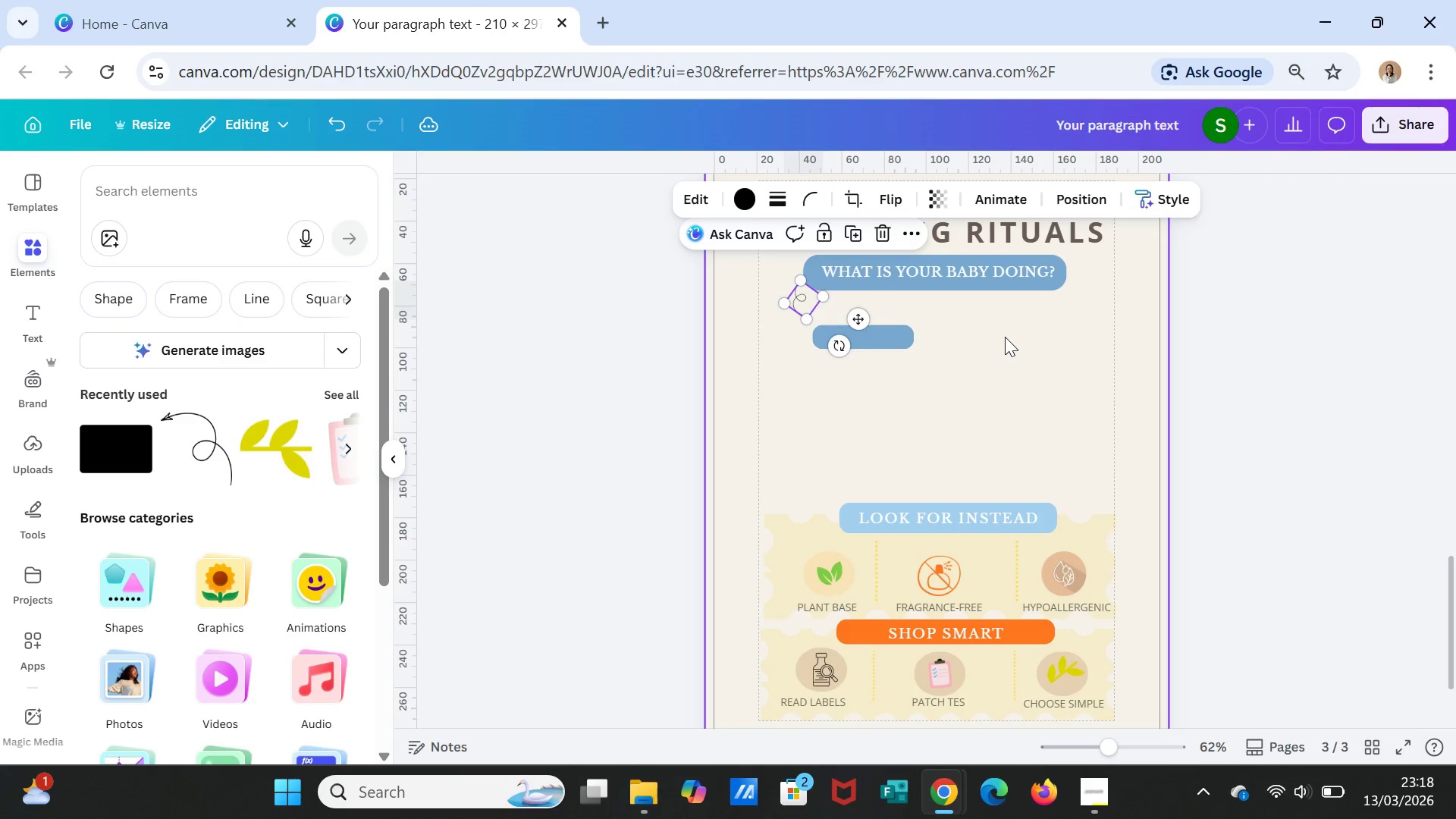 
left_click([1005, 337])
 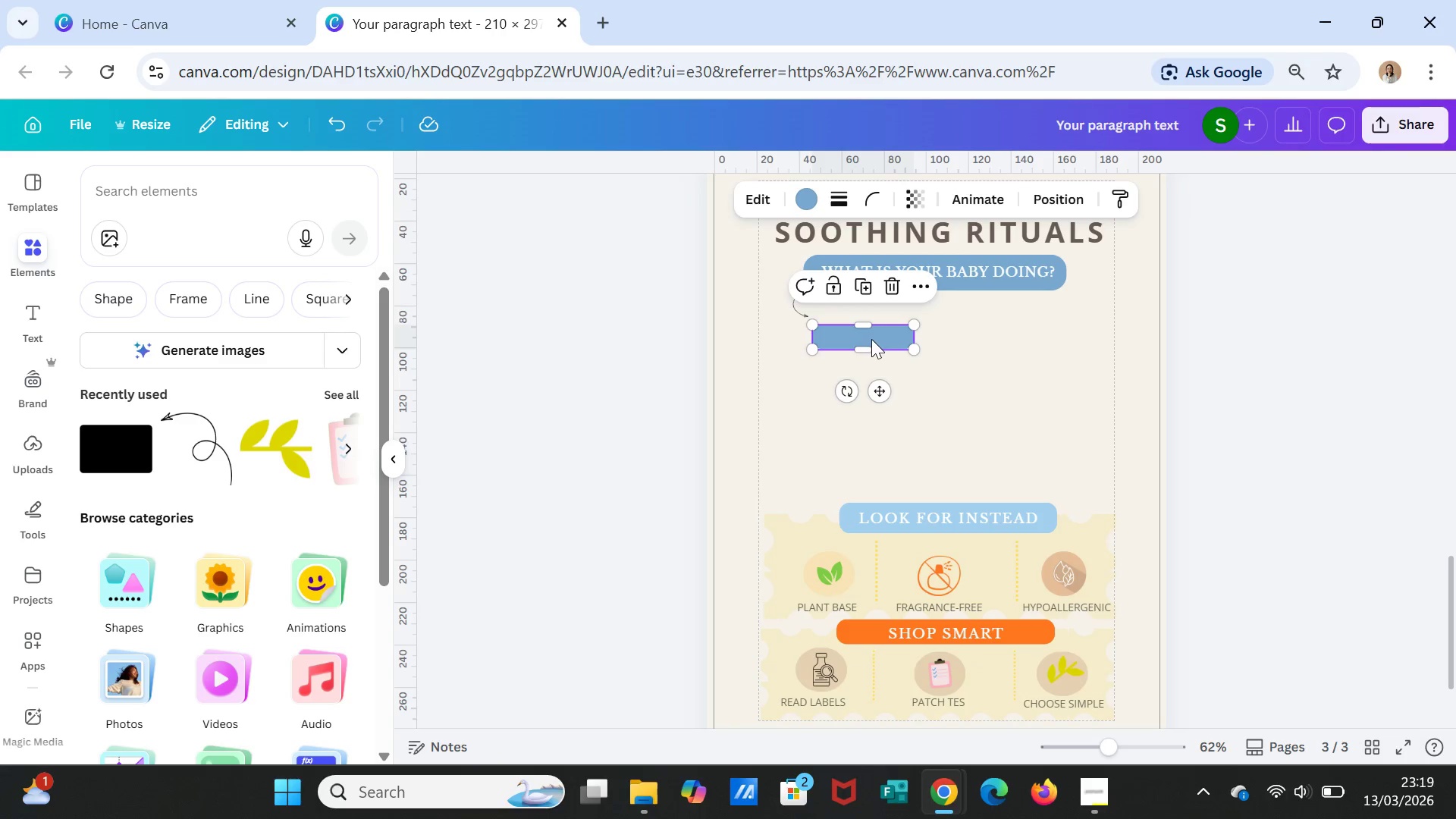 
left_click_drag(start_coordinate=[871, 339], to_coordinate=[874, 321])
 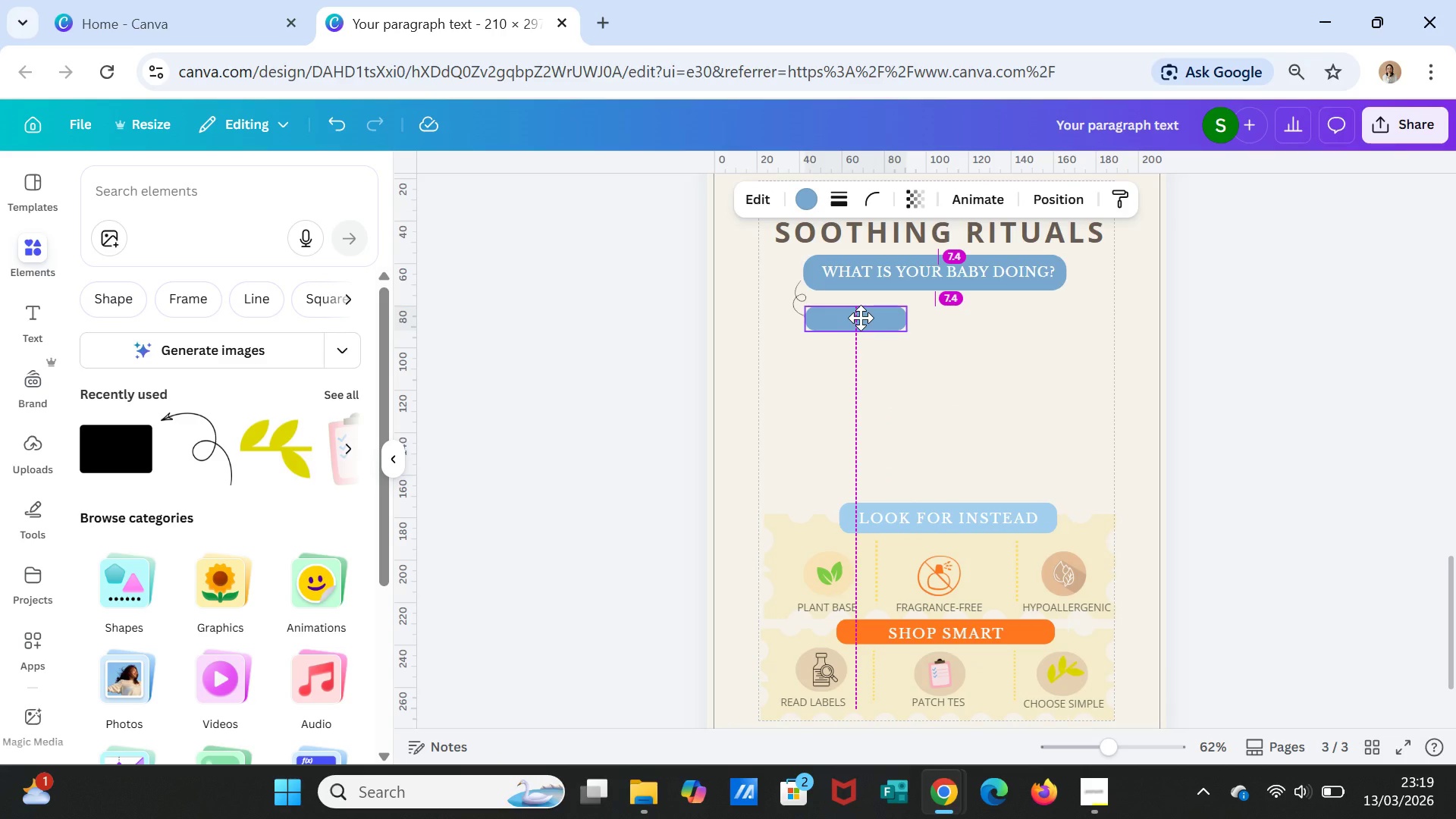 
left_click([949, 315])
 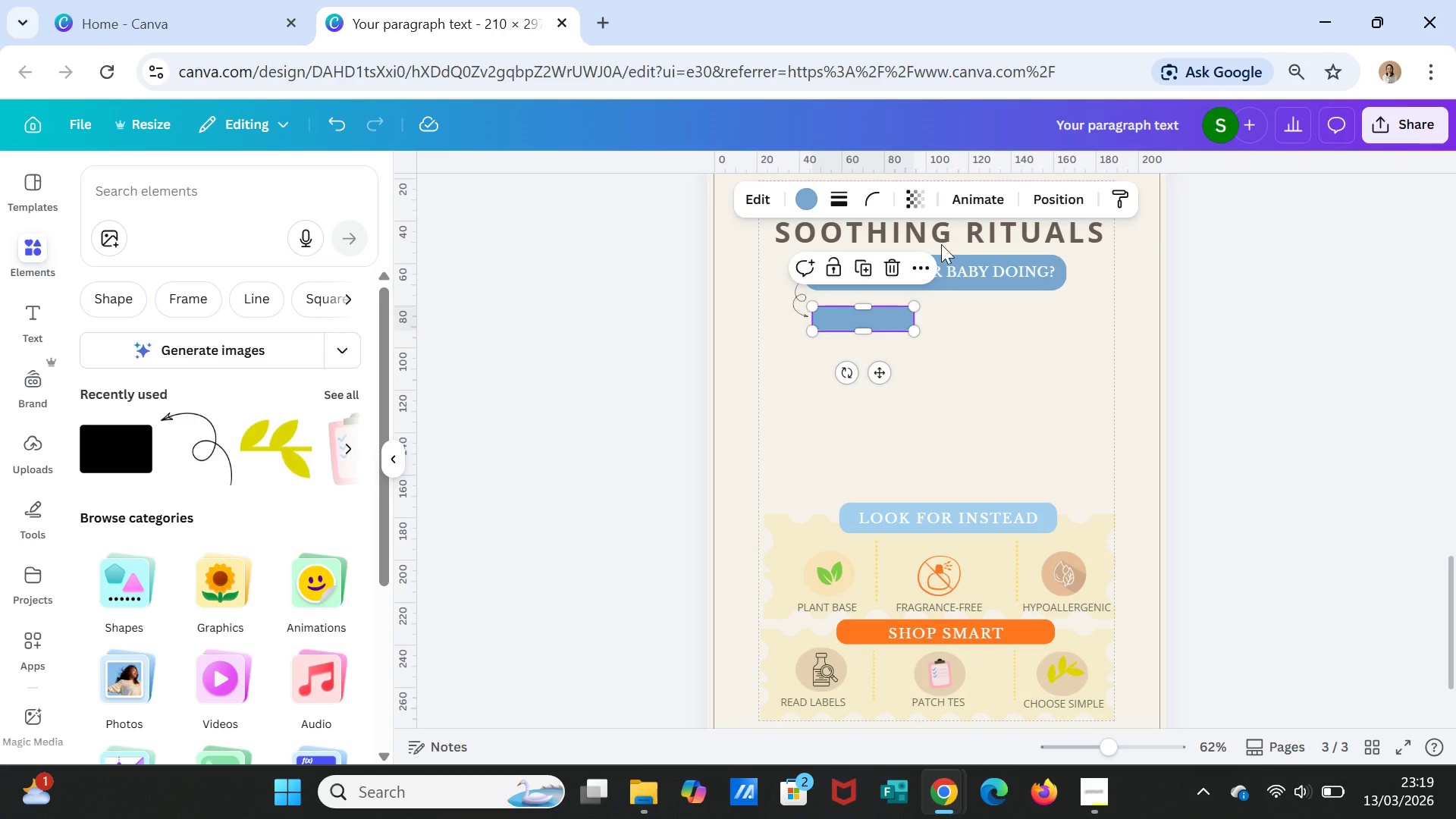 
wait(5.3)
 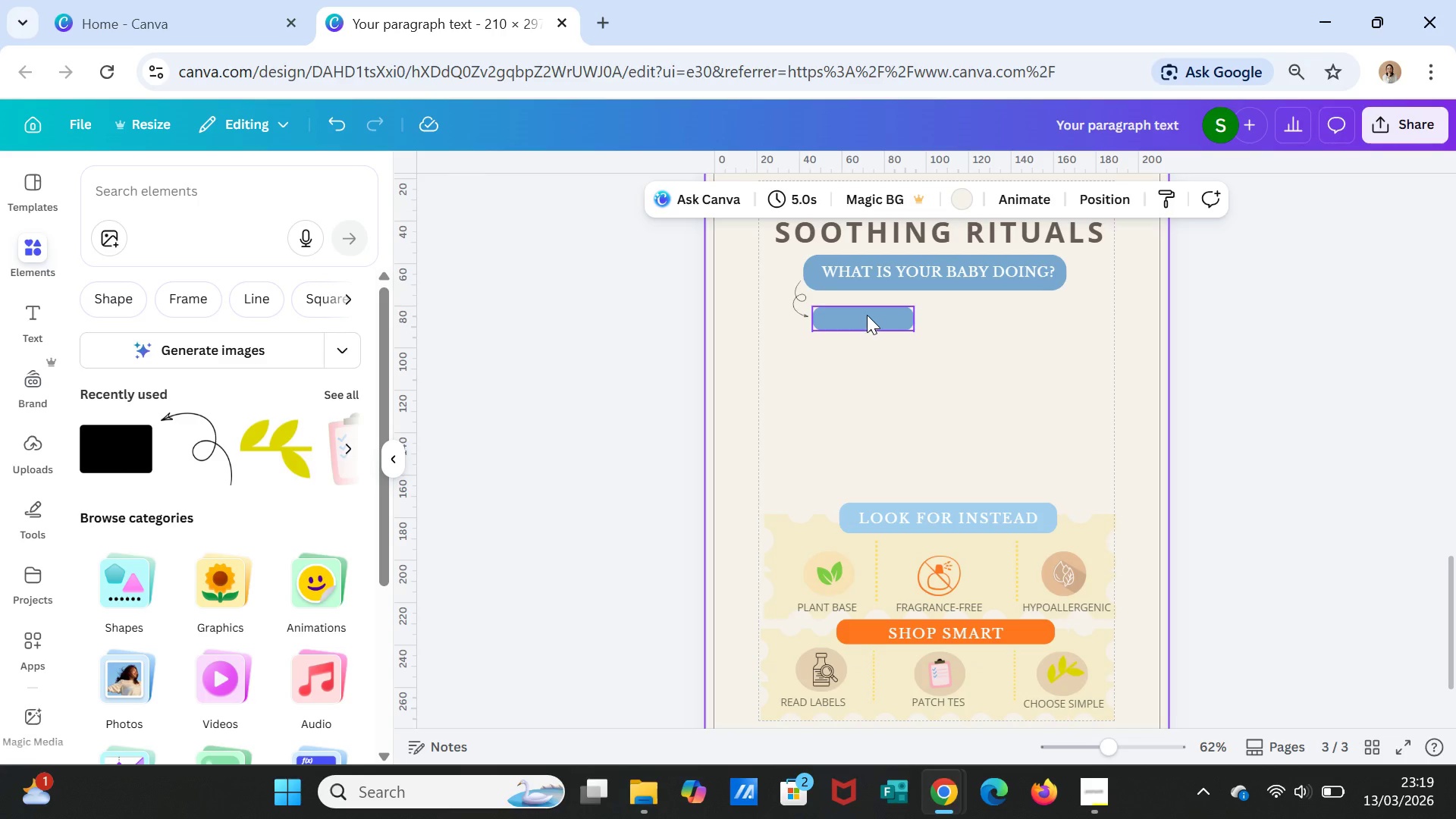 
left_click([813, 195])
 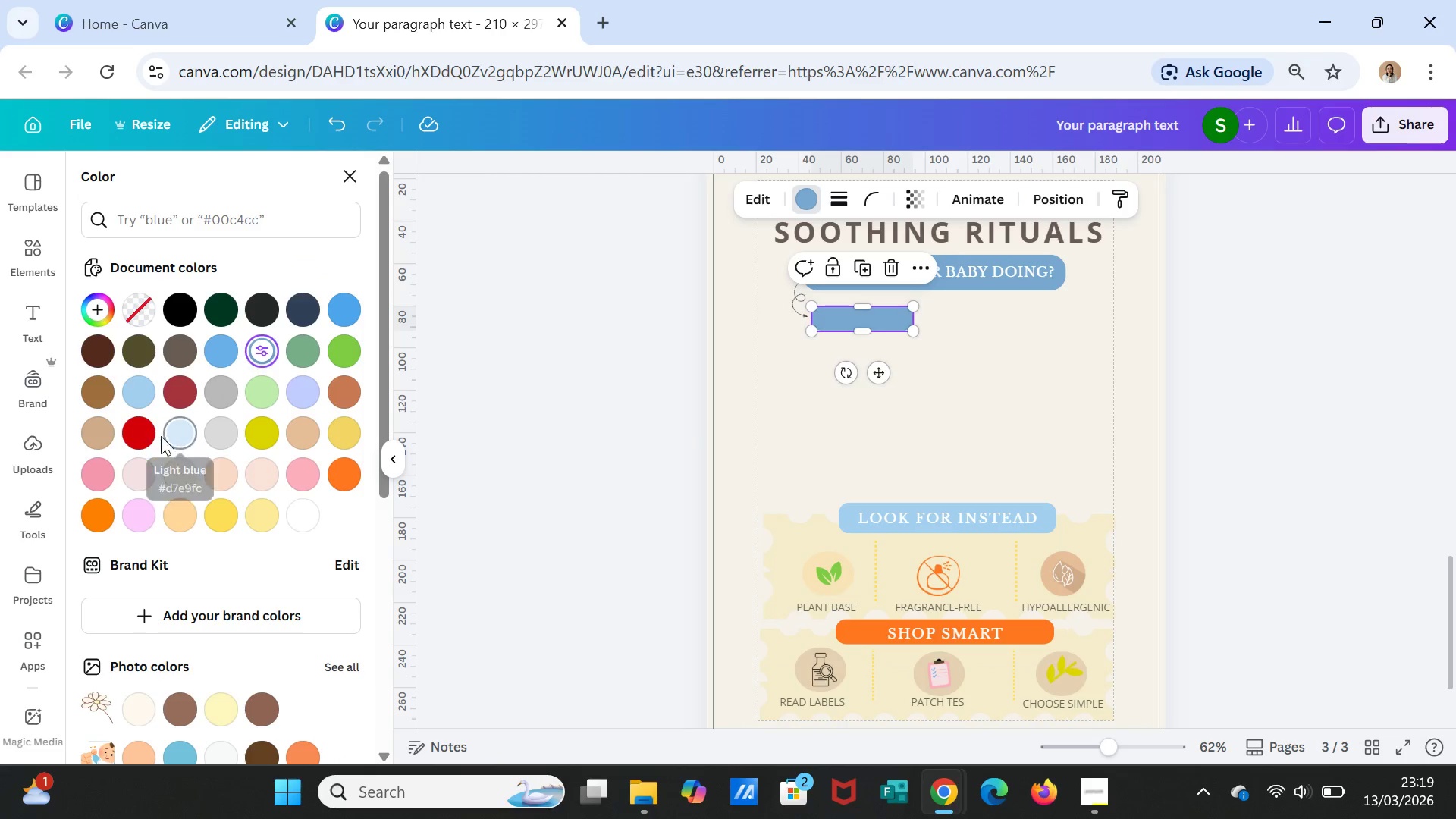 
left_click([146, 428])
 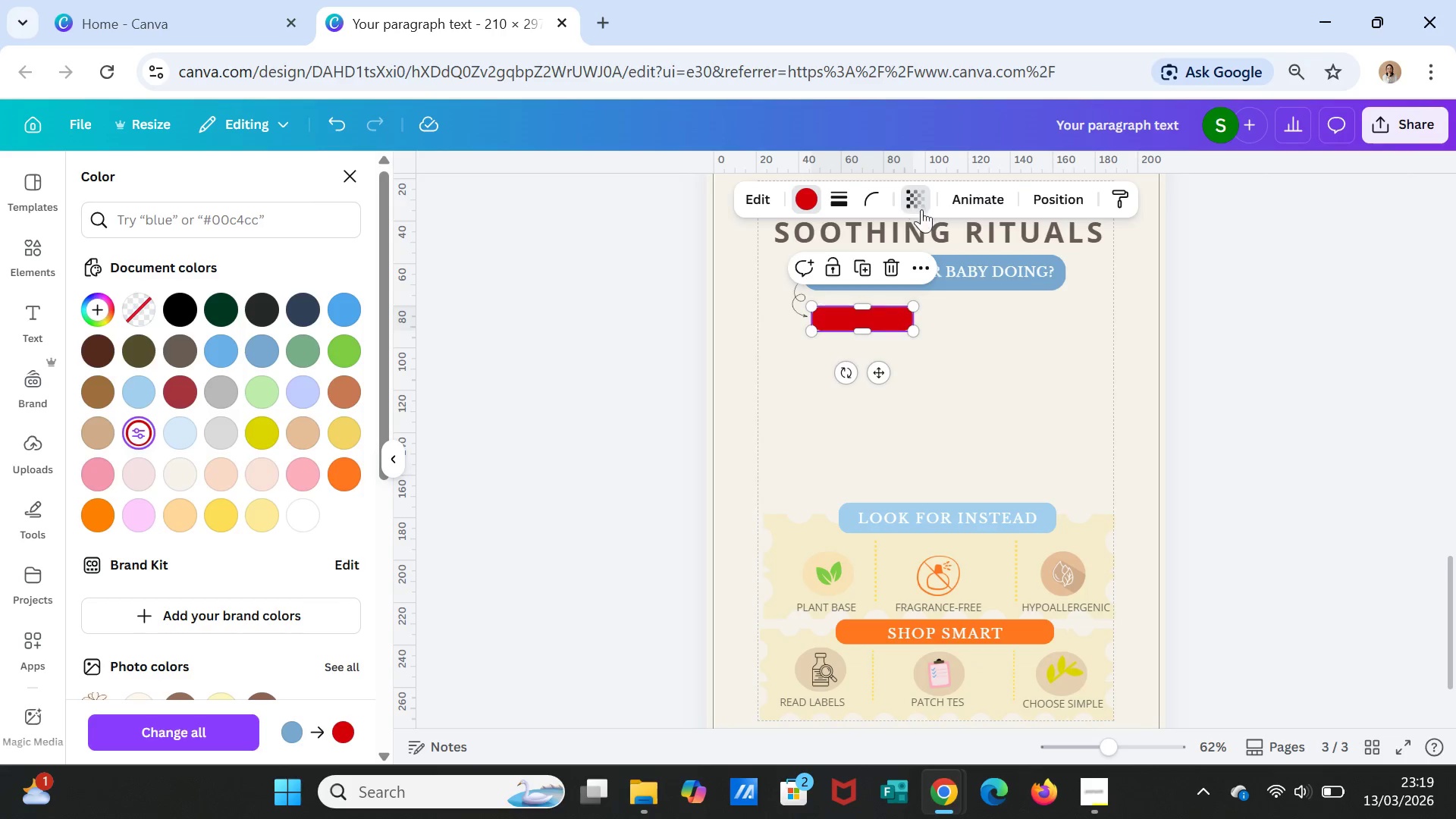 
left_click_drag(start_coordinate=[952, 269], to_coordinate=[894, 265])
 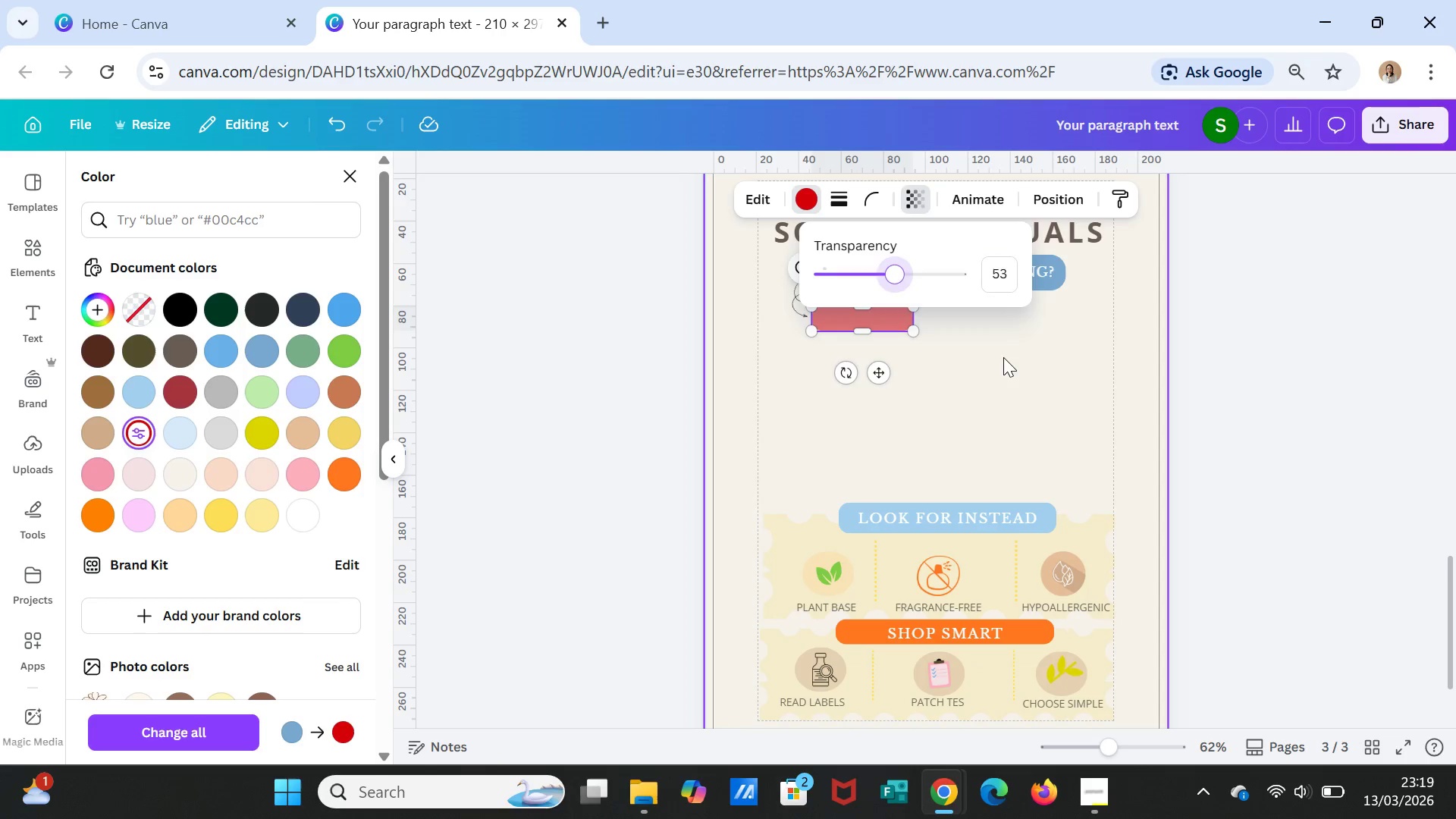 
left_click([1003, 357])
 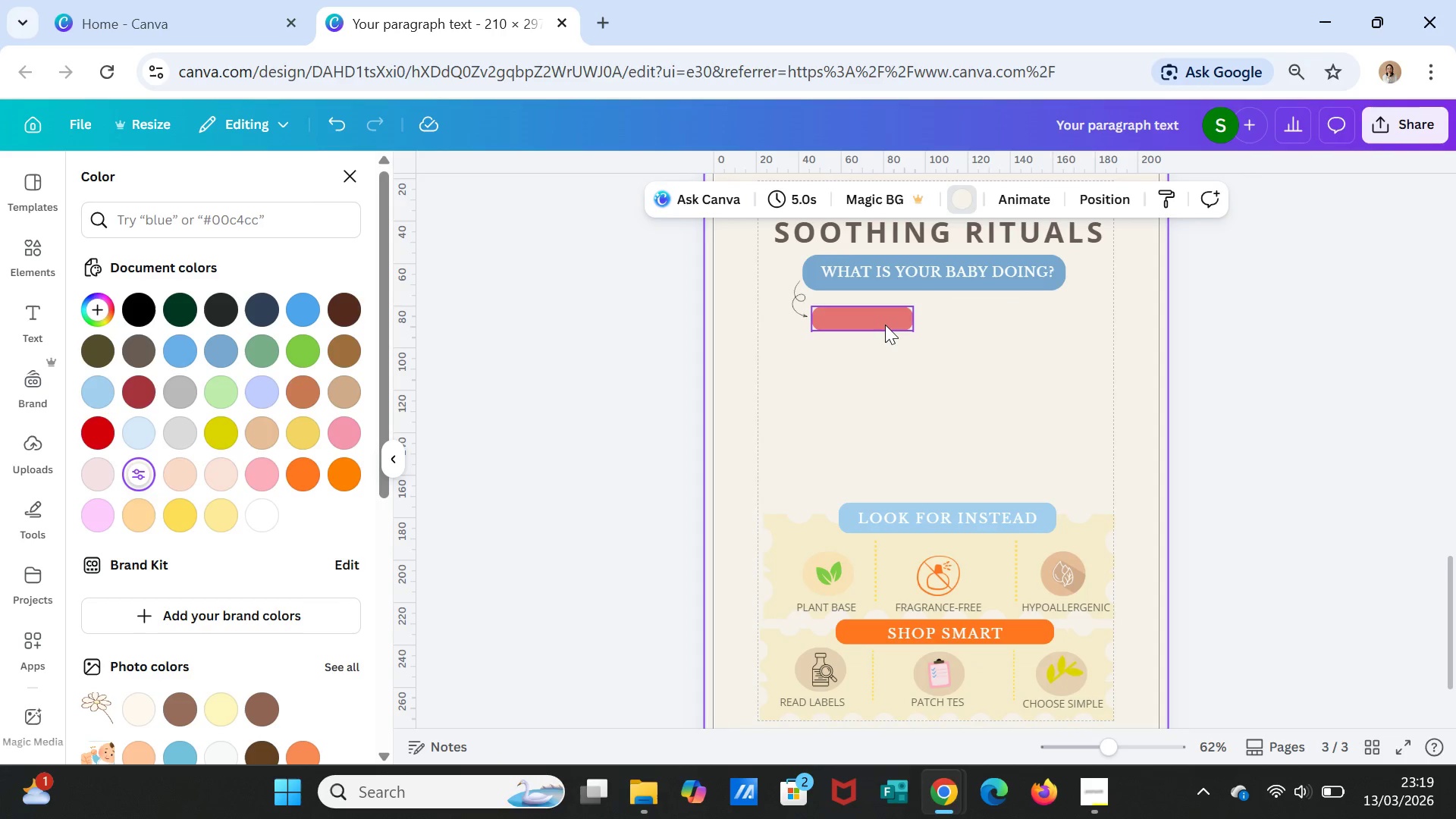 
left_click([884, 324])
 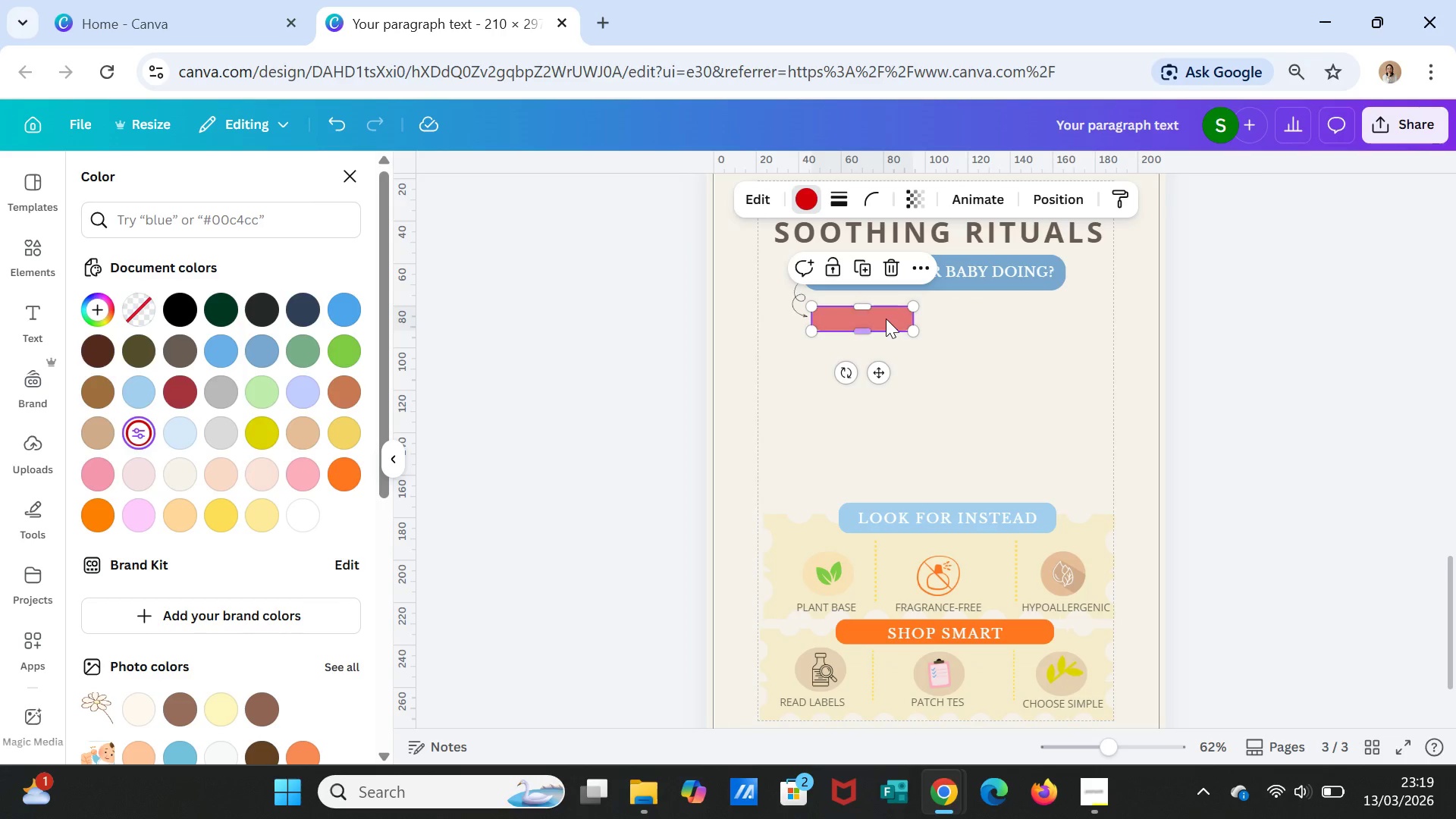 
left_click([886, 316])
 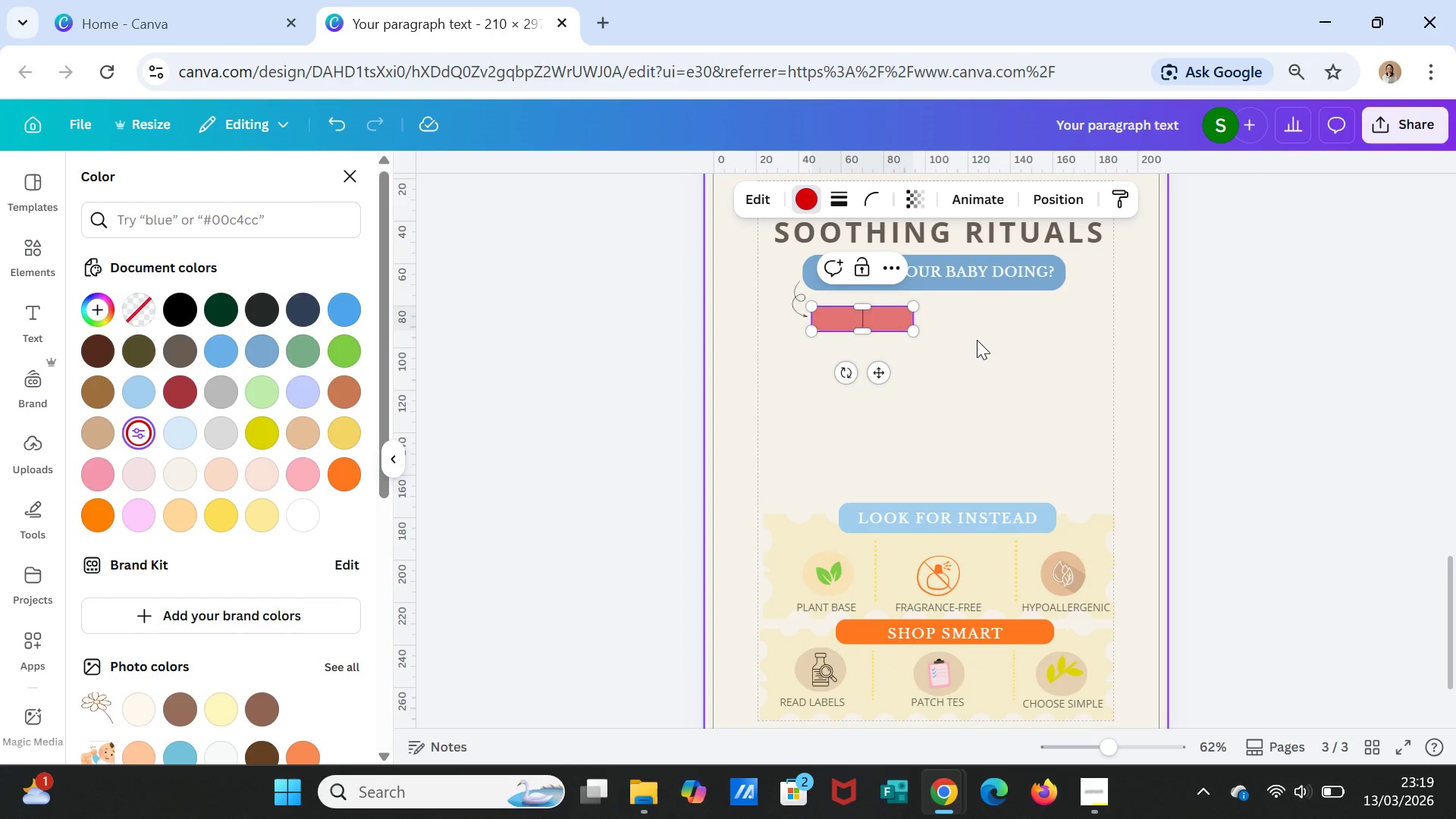 
left_click([992, 356])
 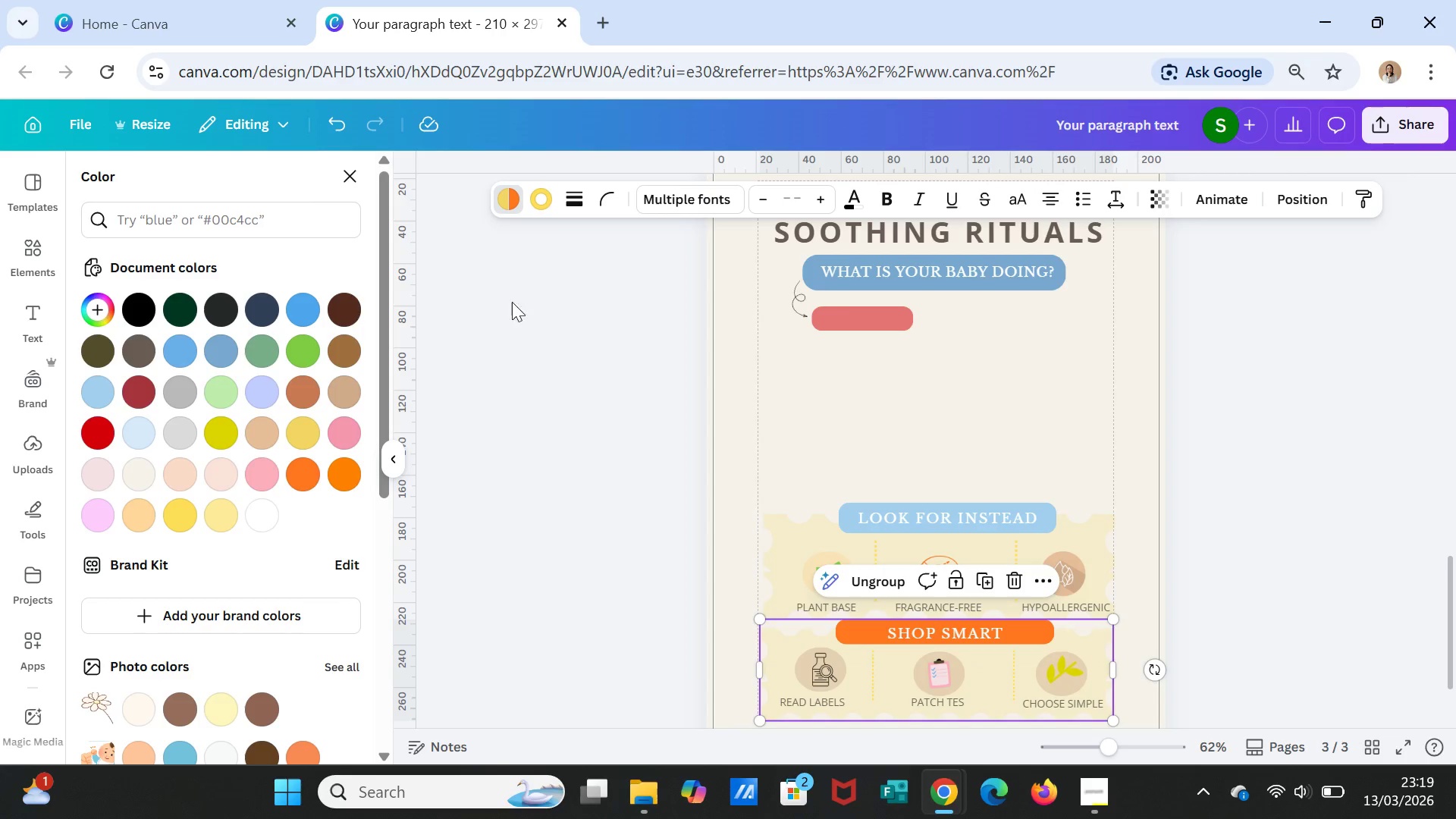 
wait(8.09)
 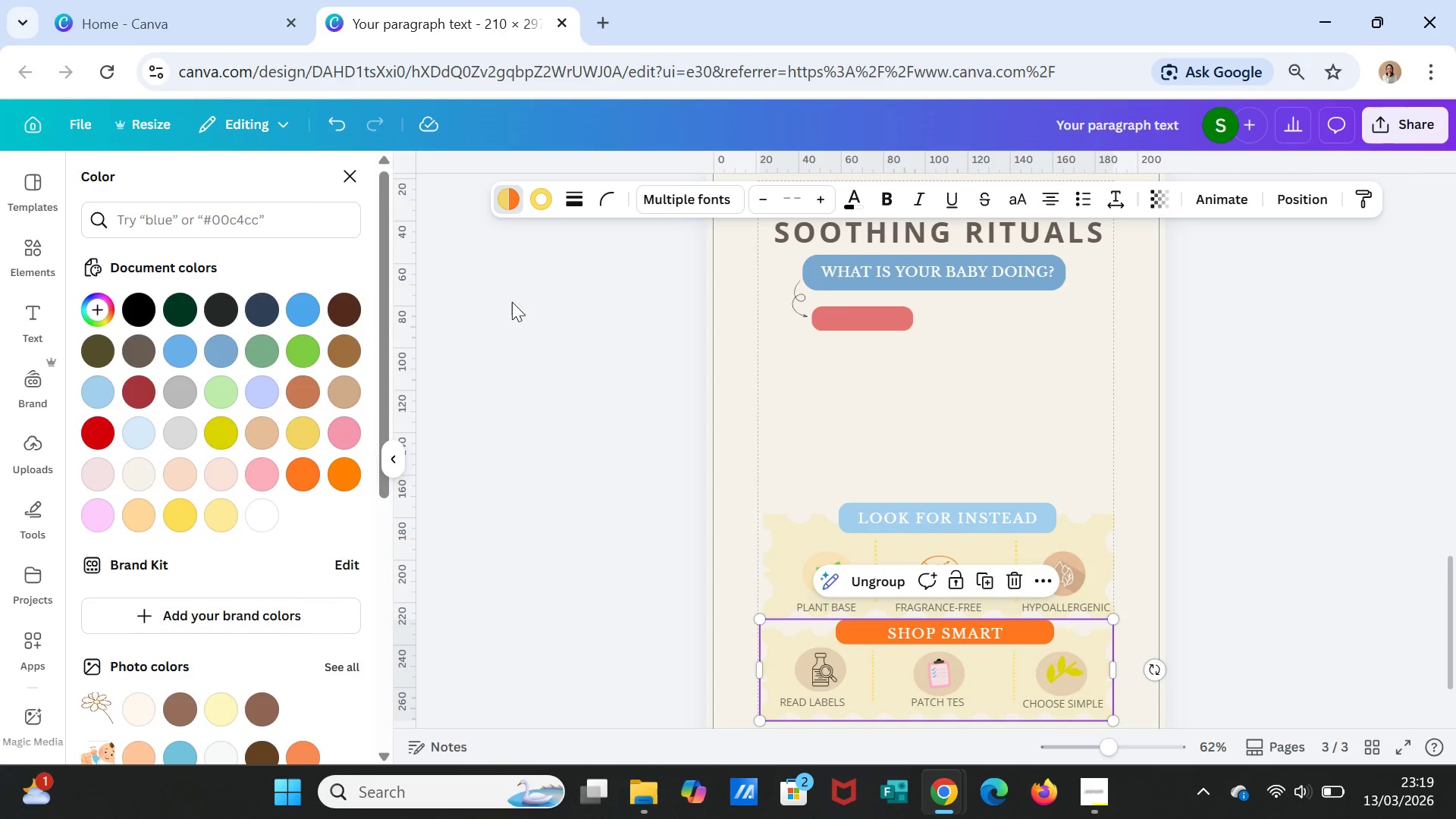 
left_click([955, 634])
 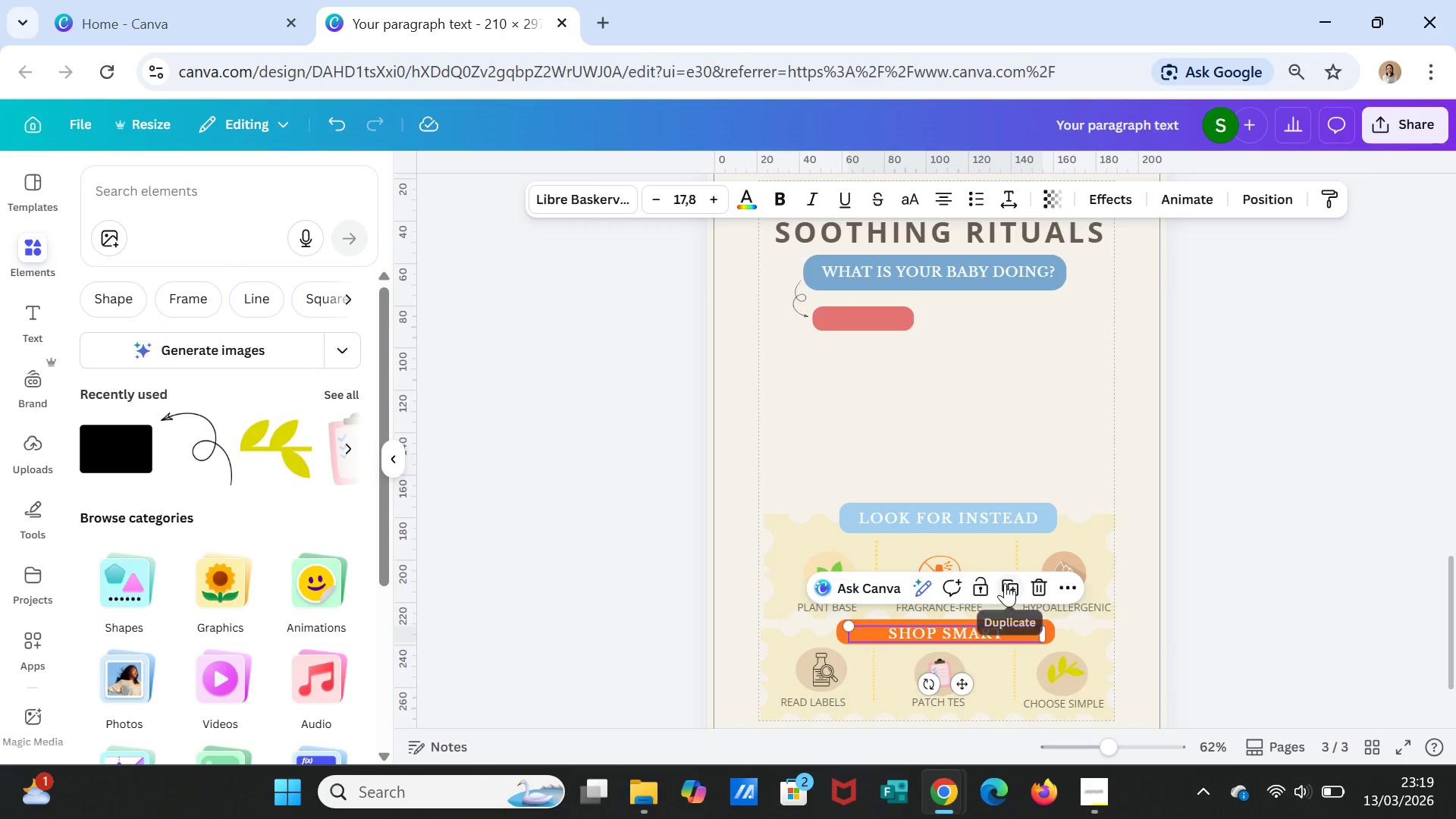 
double_click([1009, 580])
 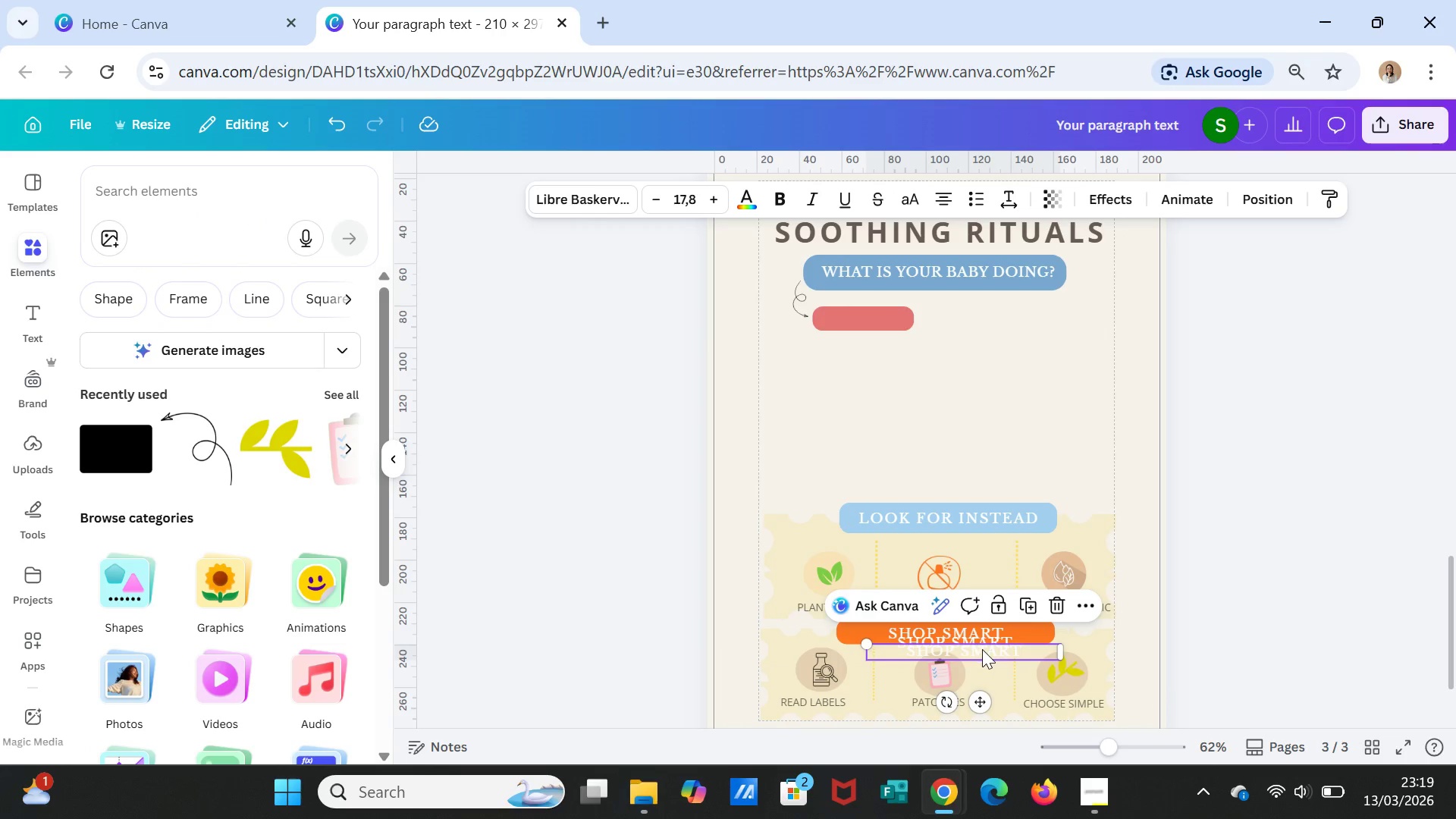 
left_click_drag(start_coordinate=[982, 649], to_coordinate=[922, 316])
 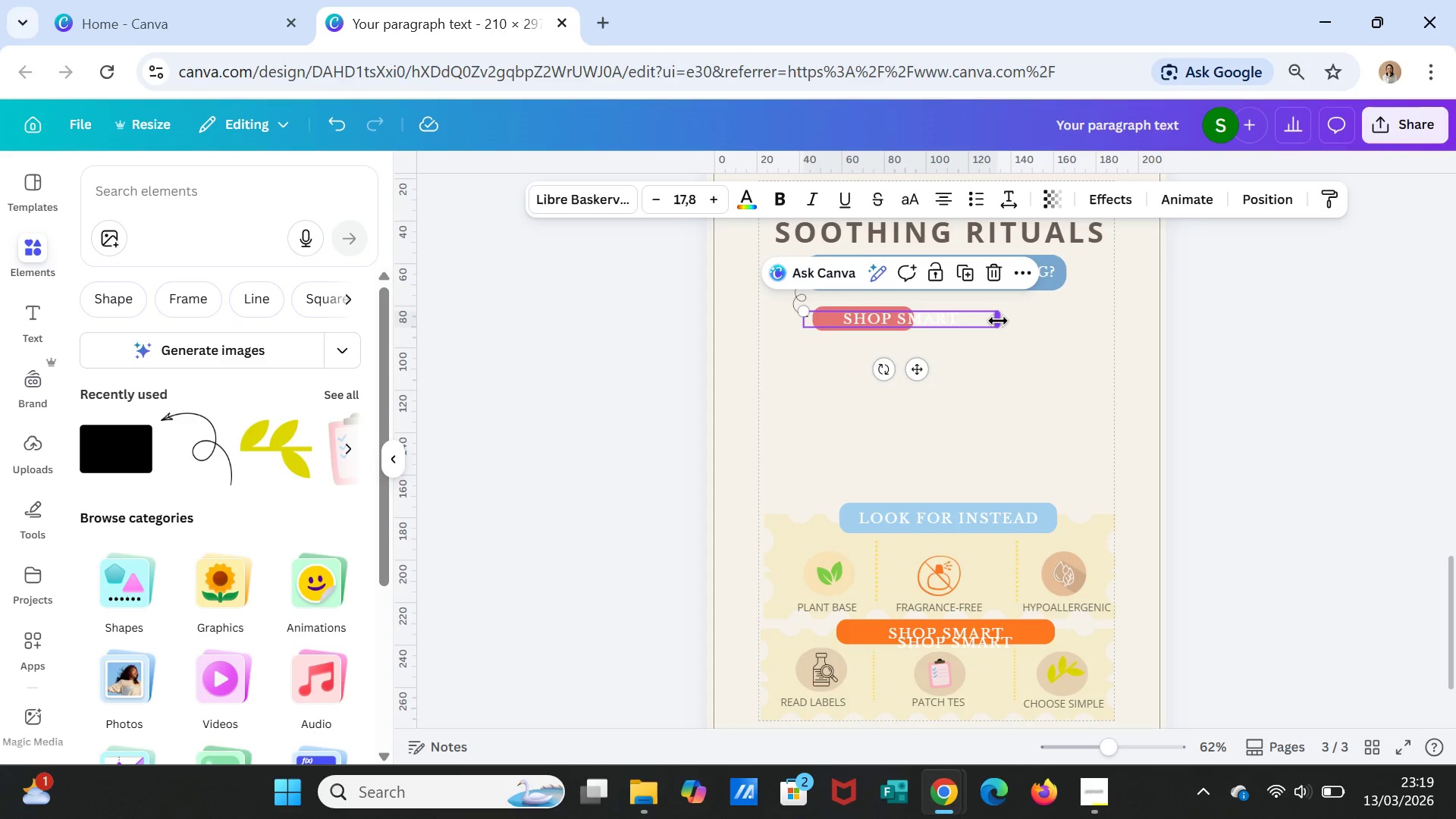 
left_click_drag(start_coordinate=[998, 321], to_coordinate=[905, 318])
 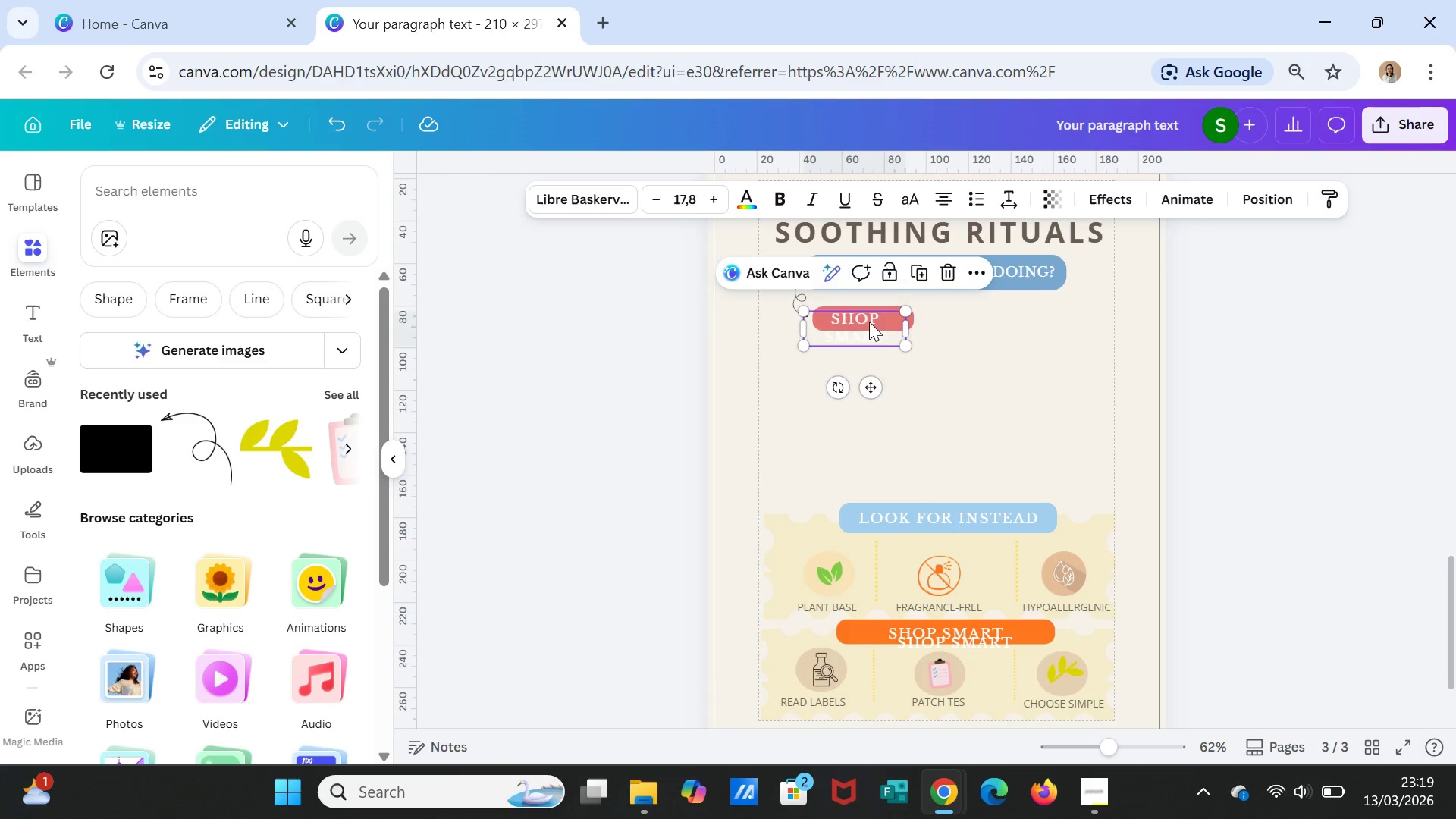 
double_click([869, 322])
 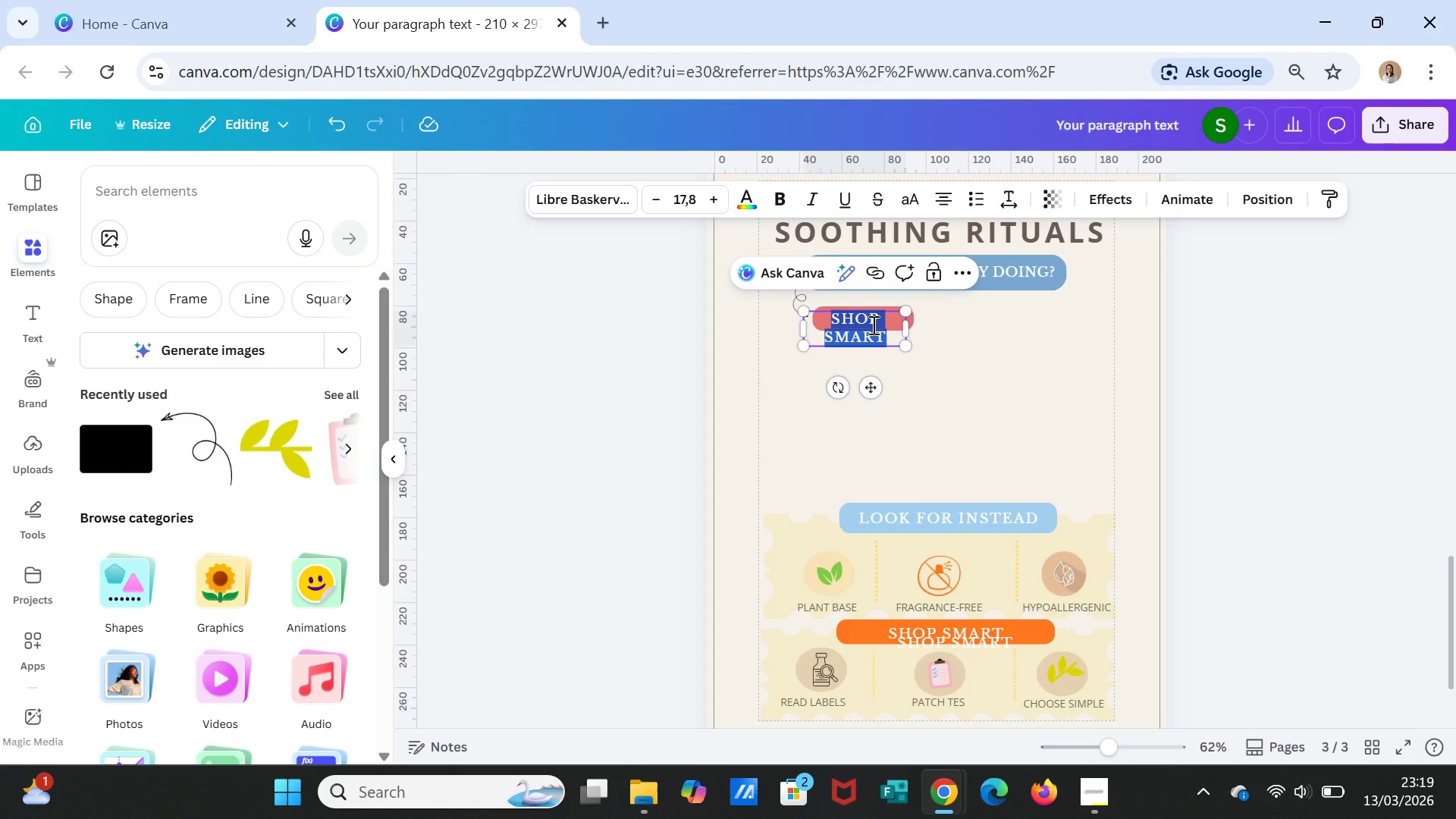 
type(CRYING?)
 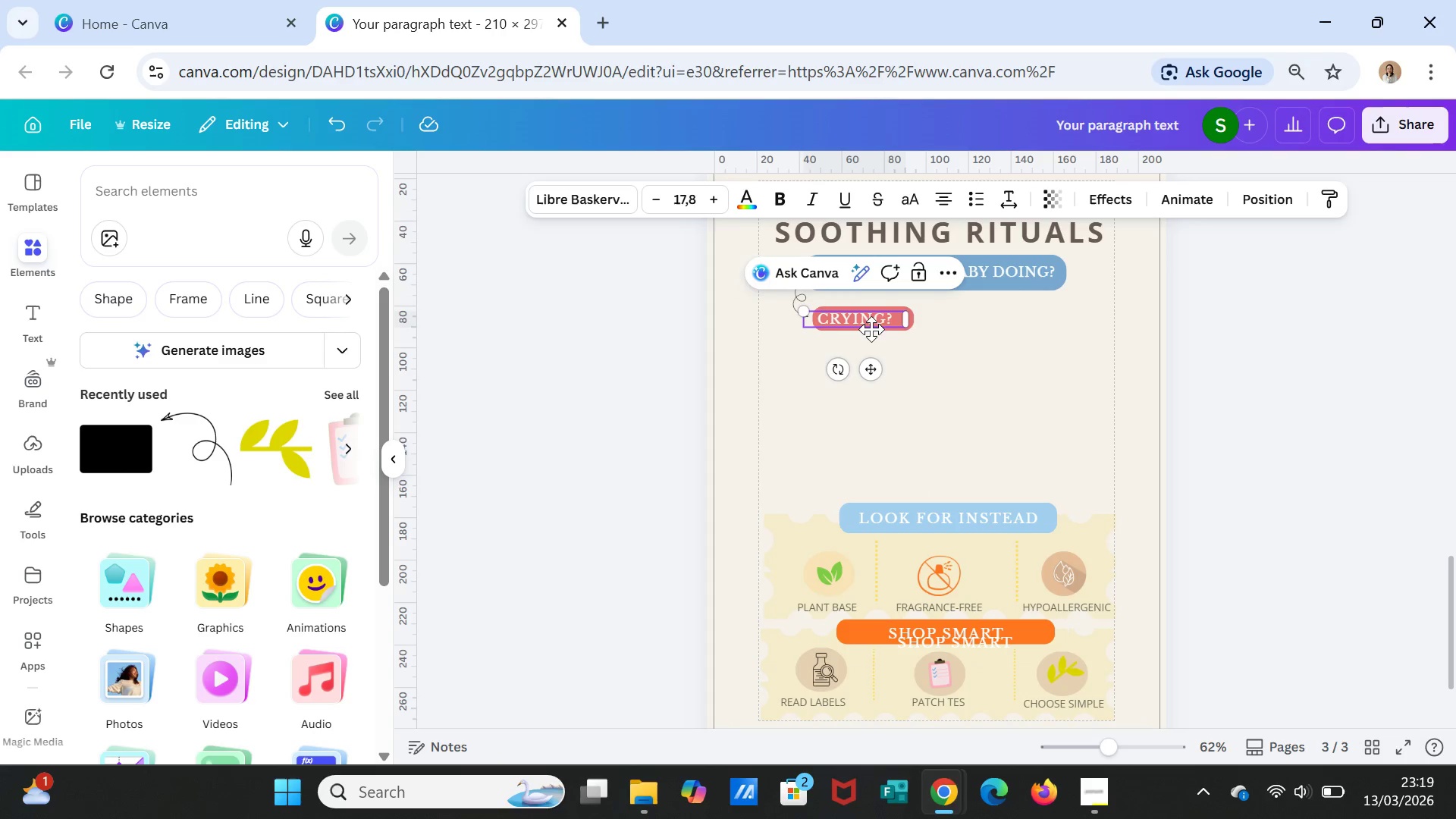 
left_click([861, 312])
 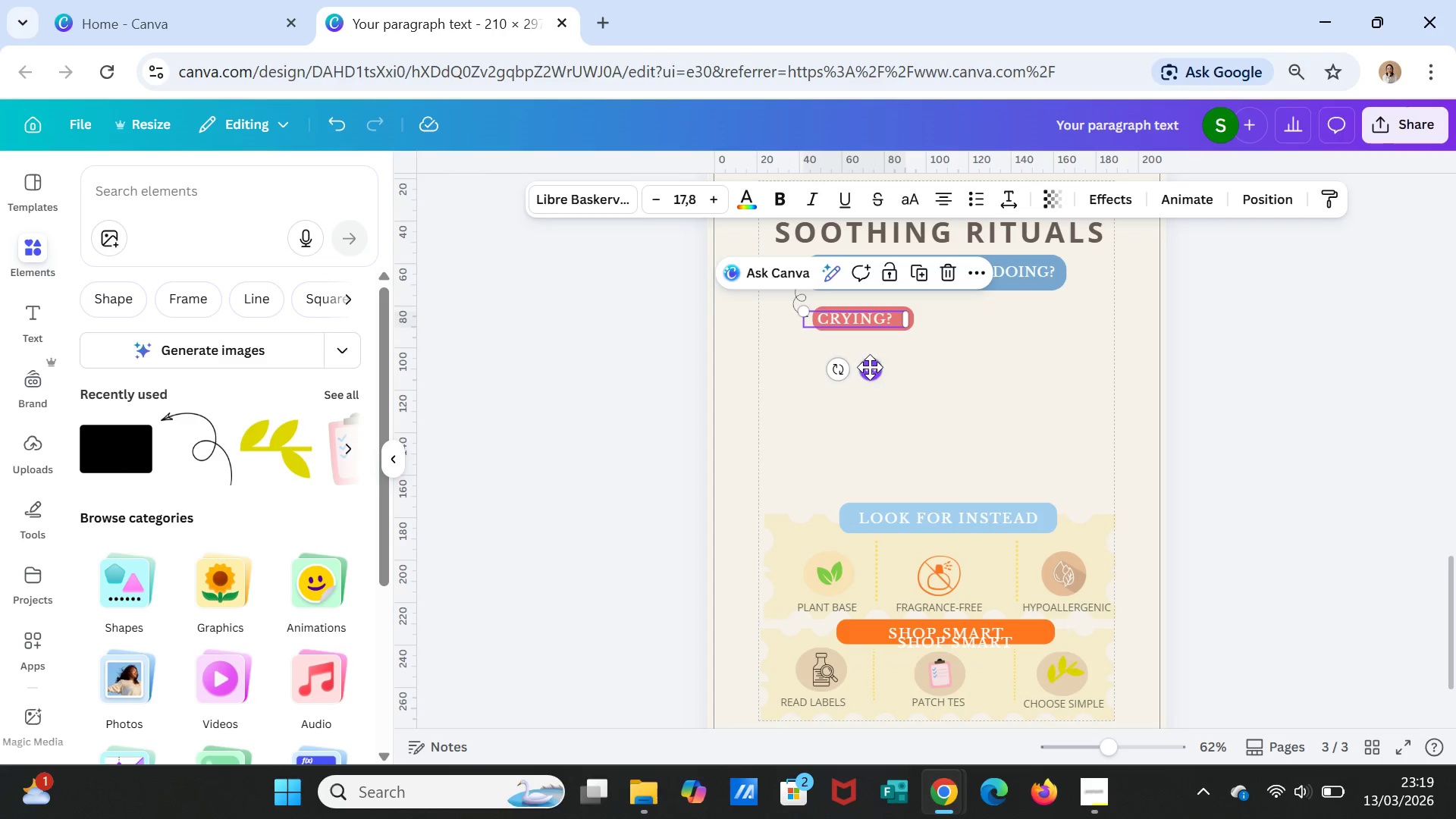 
left_click_drag(start_coordinate=[870, 369], to_coordinate=[878, 369])
 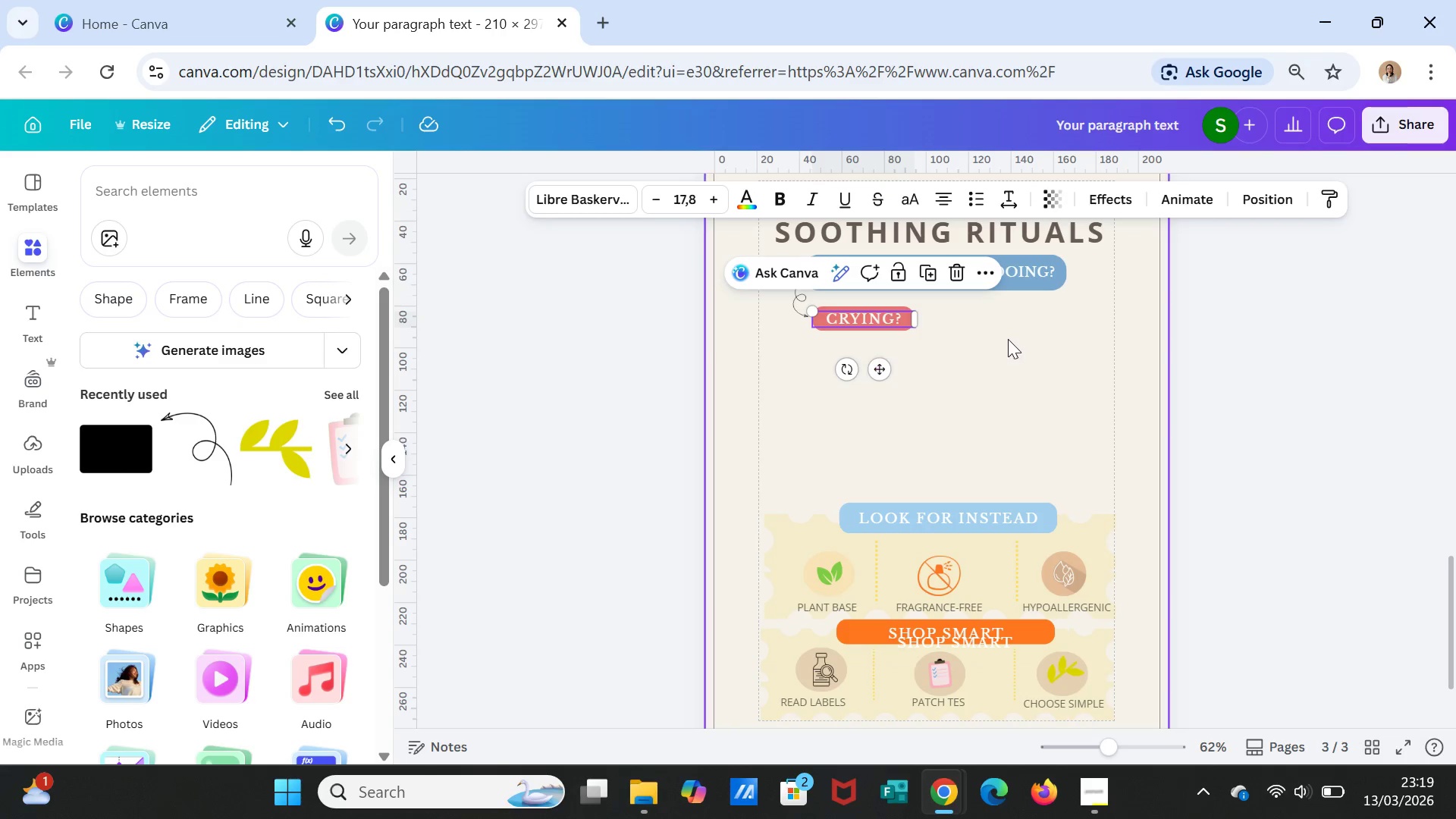 
mouse_move([990, 344])
 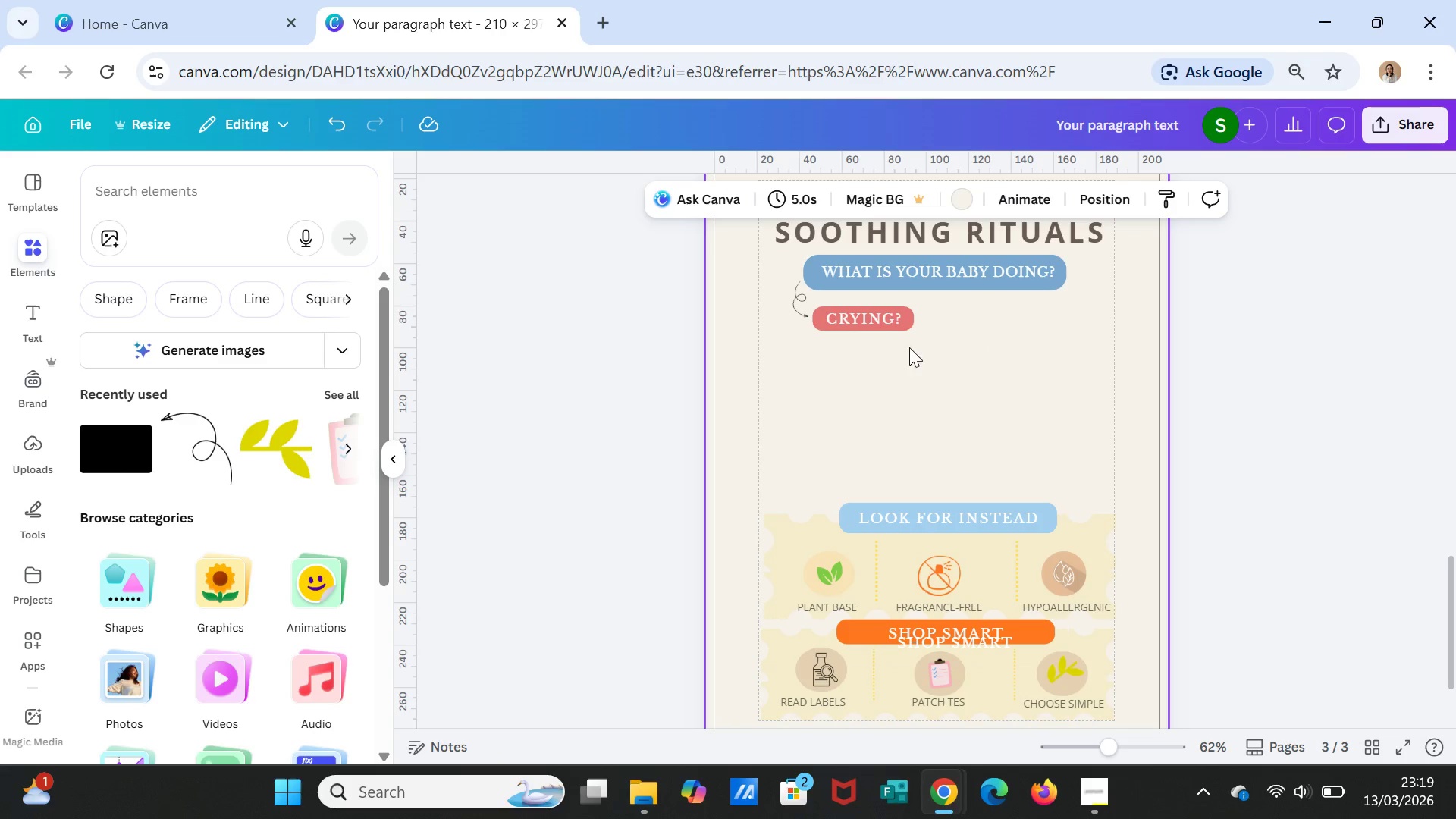 
left_click([899, 327])
 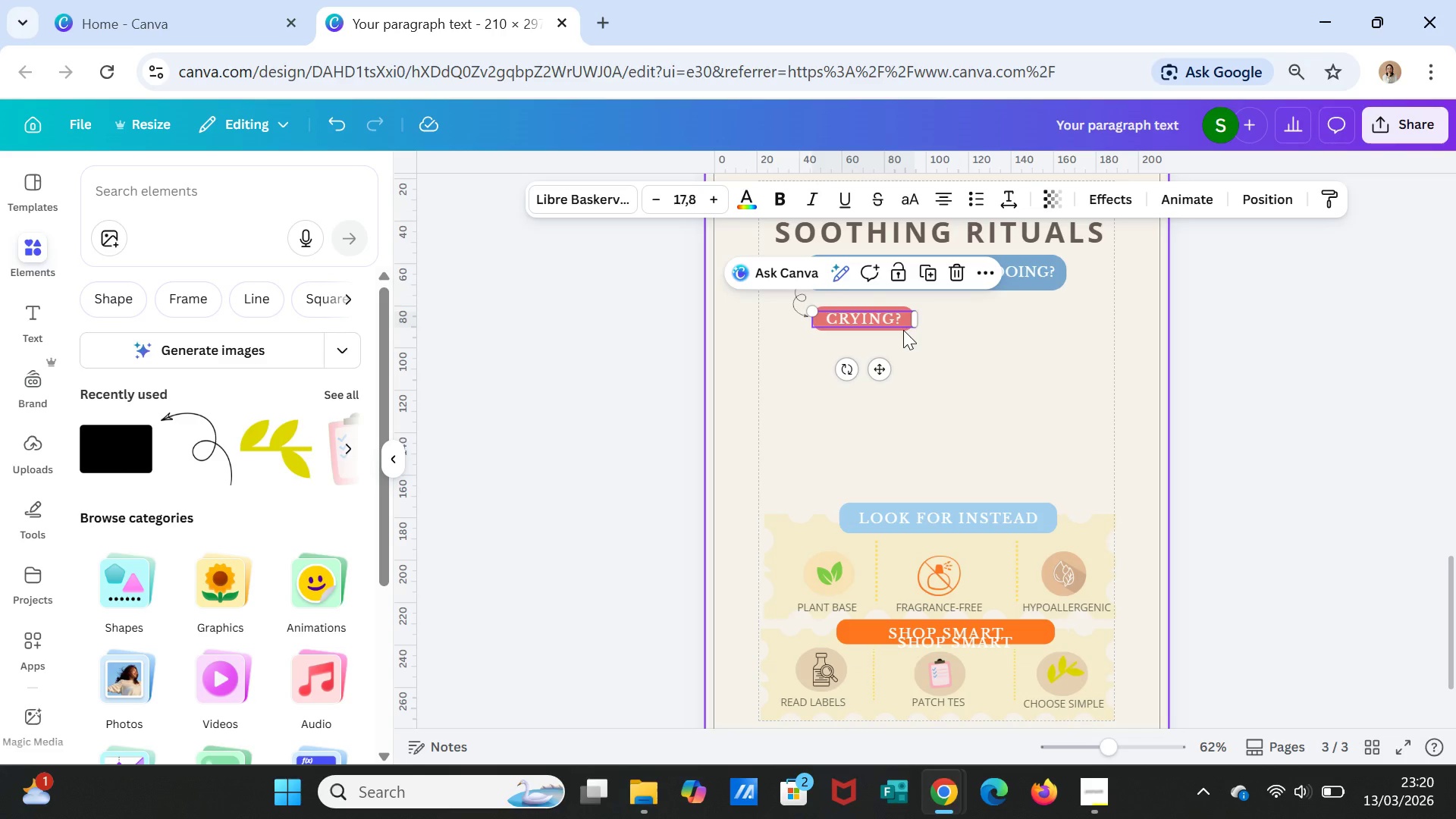 
left_click([903, 330])
 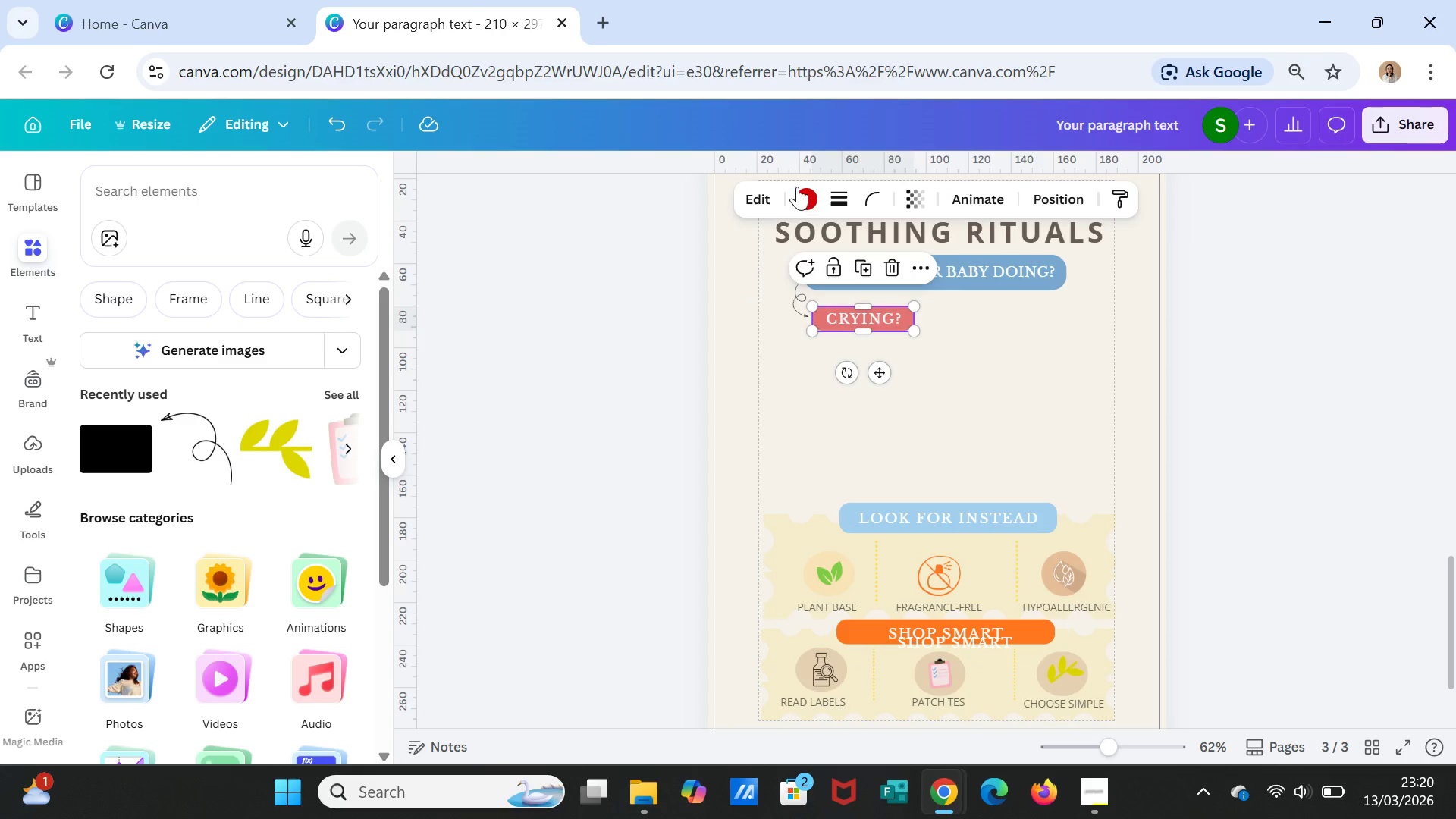 
left_click([802, 187])
 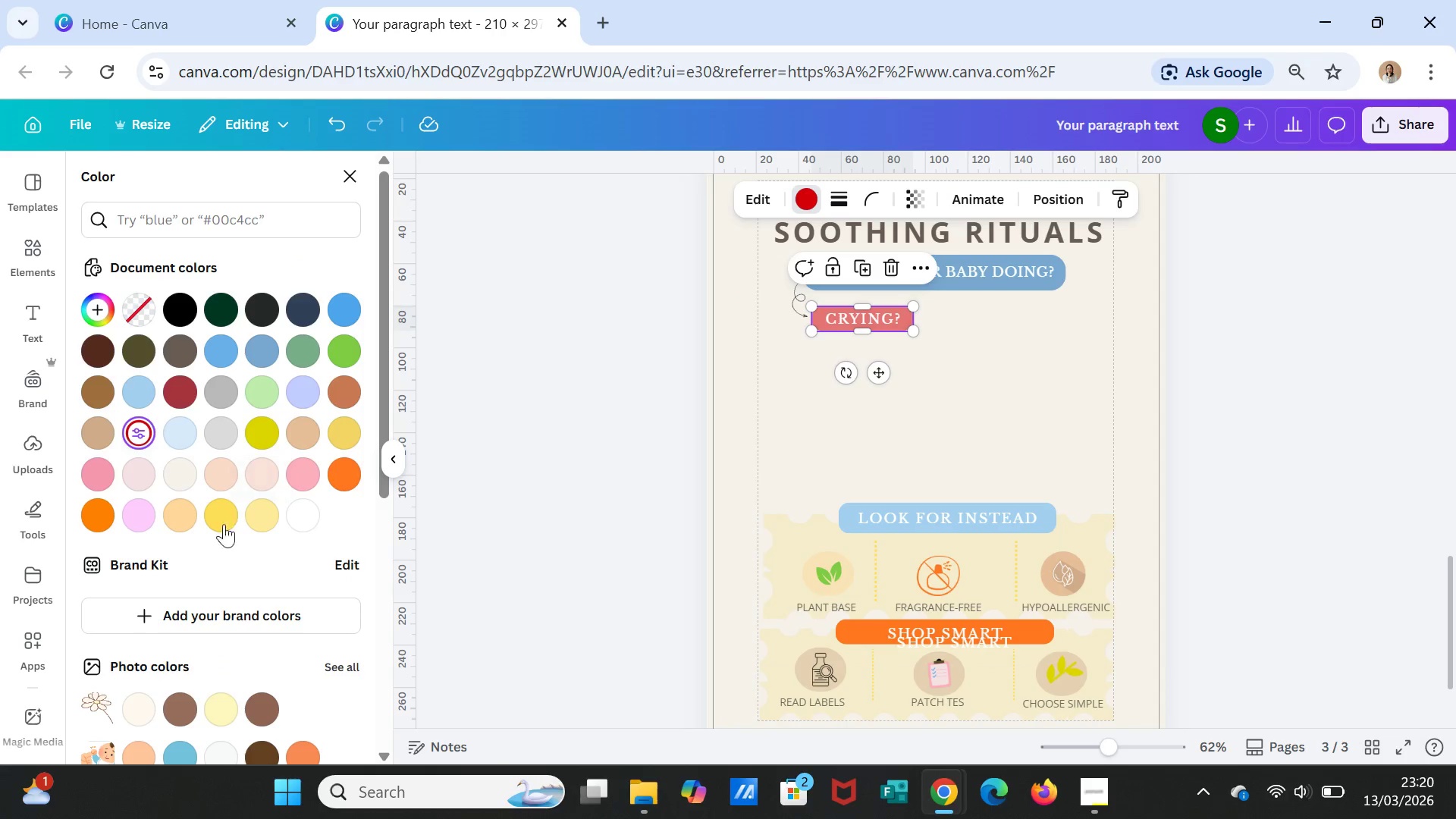 
left_click([105, 517])
 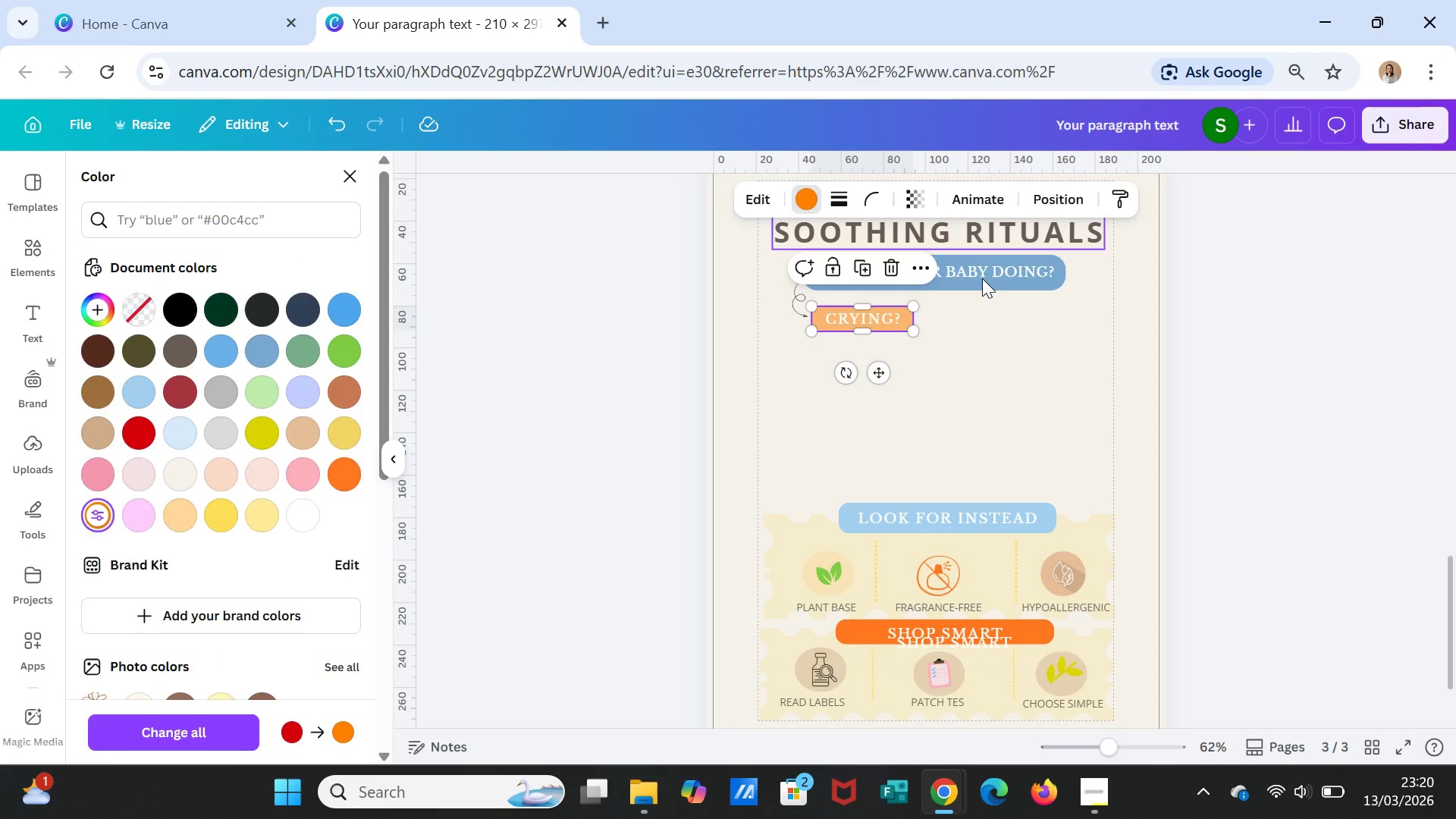 
left_click([1003, 374])
 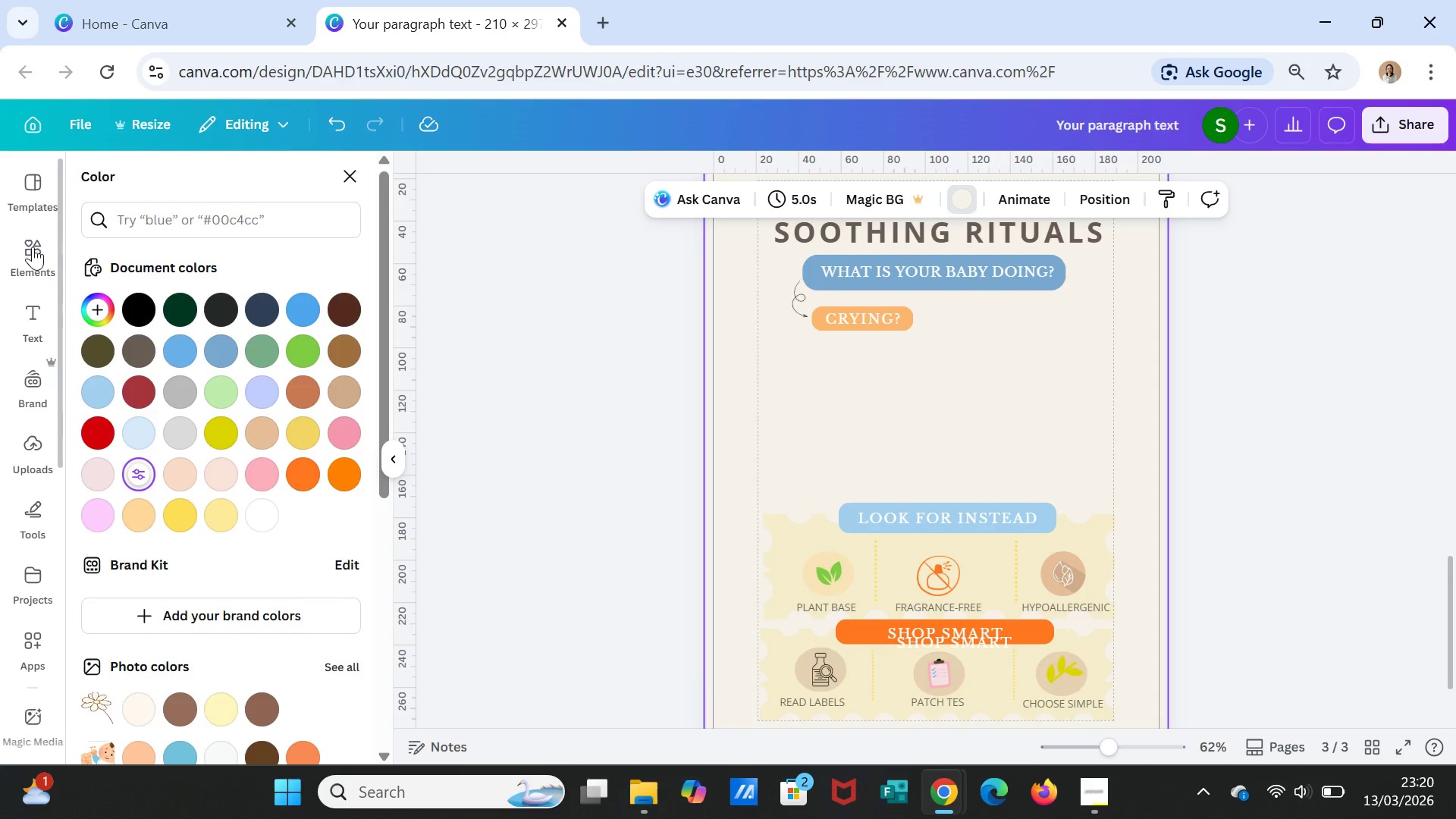 
wait(5.28)
 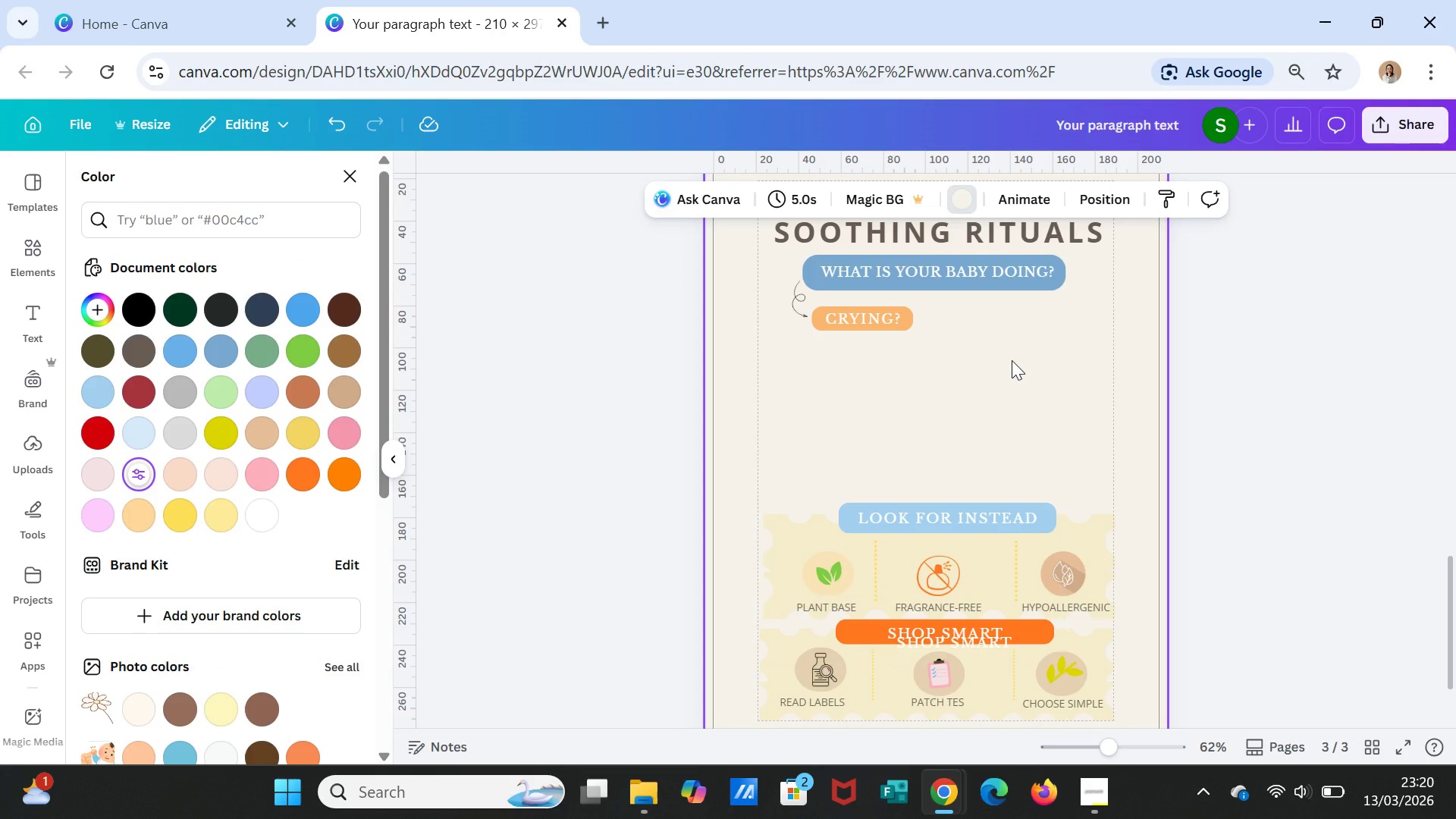 
left_click([164, 199])
 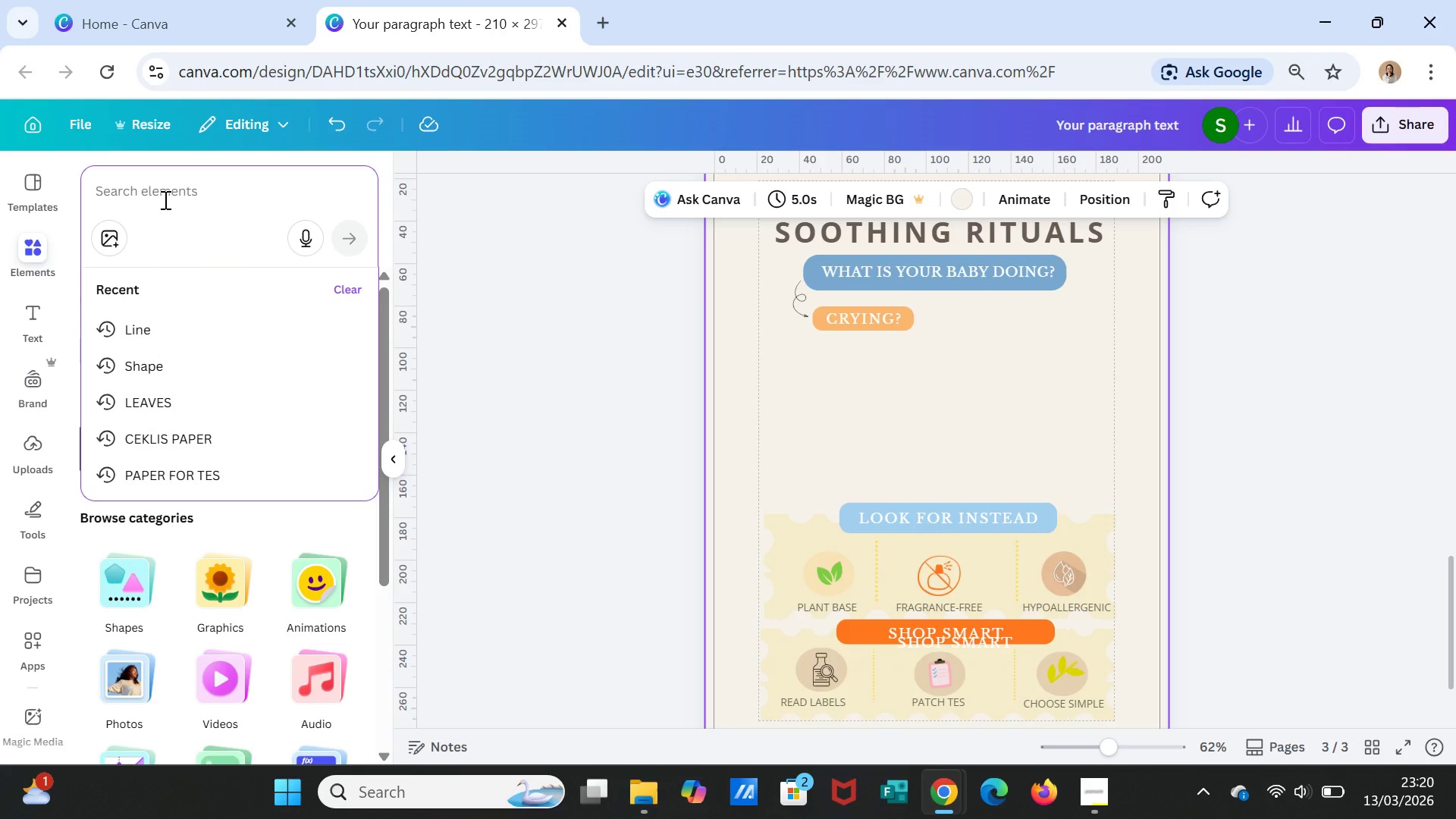 
type(BABY CRY)
 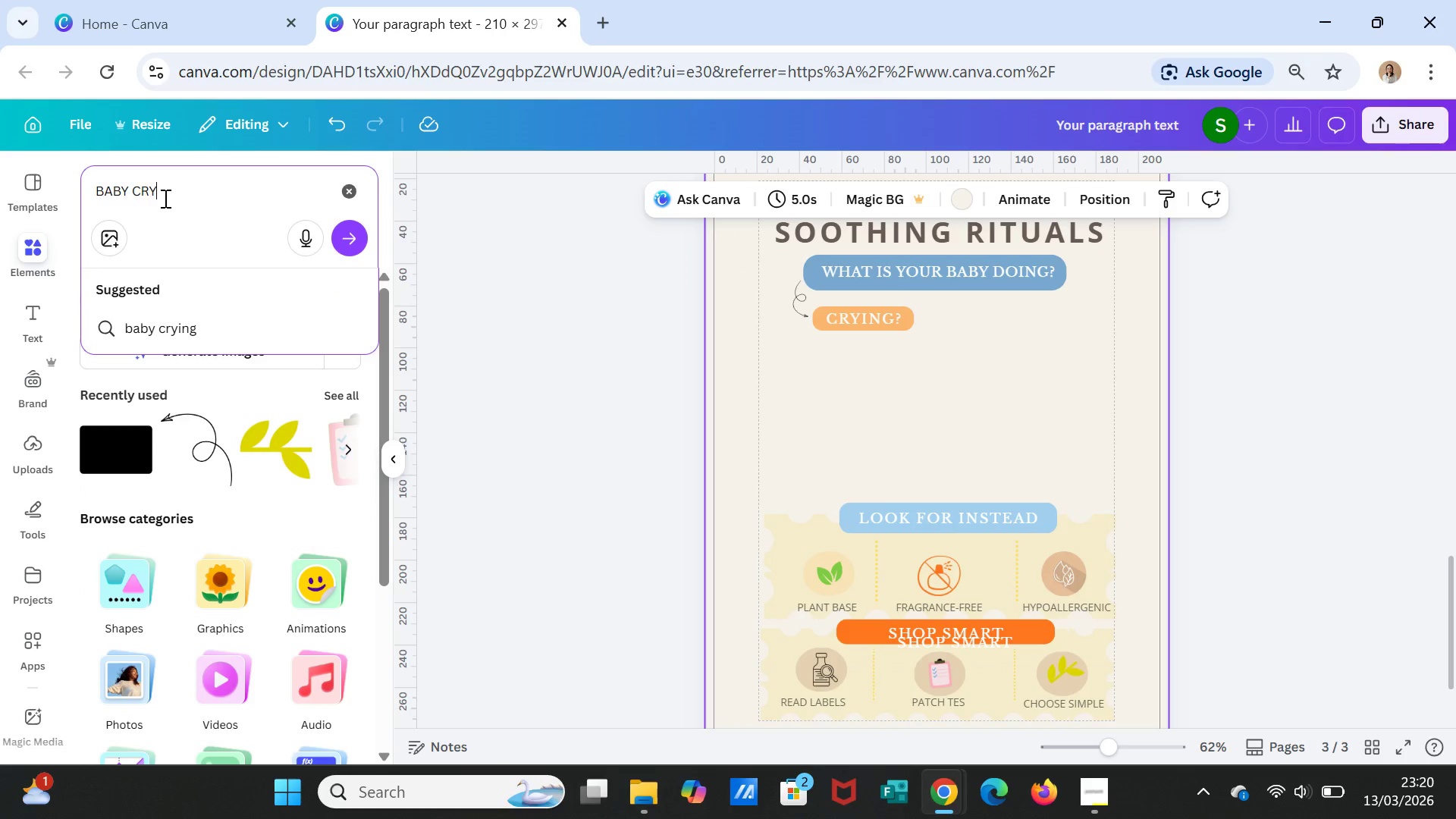 
key(Enter)
 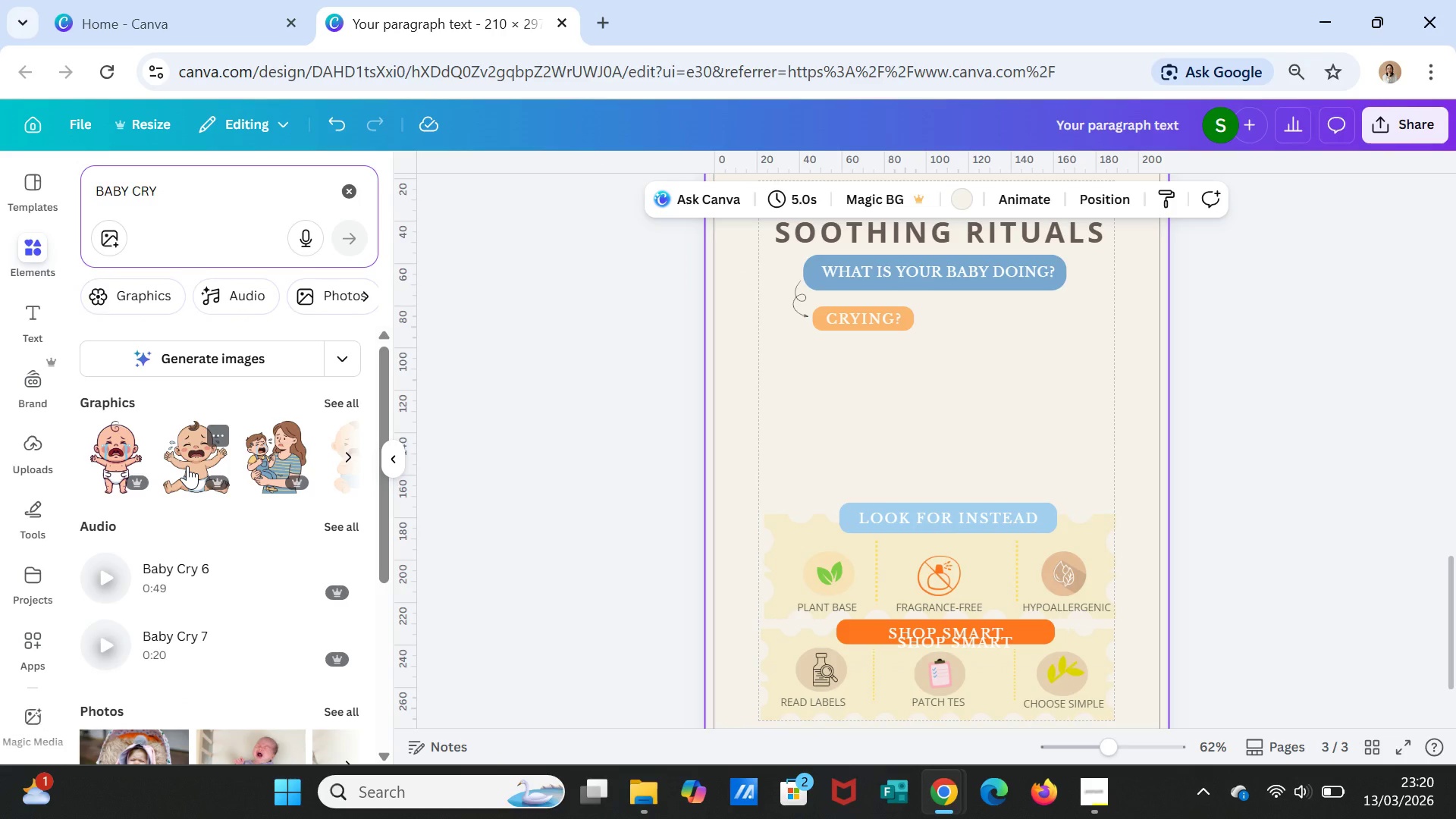 
left_click([187, 466])
 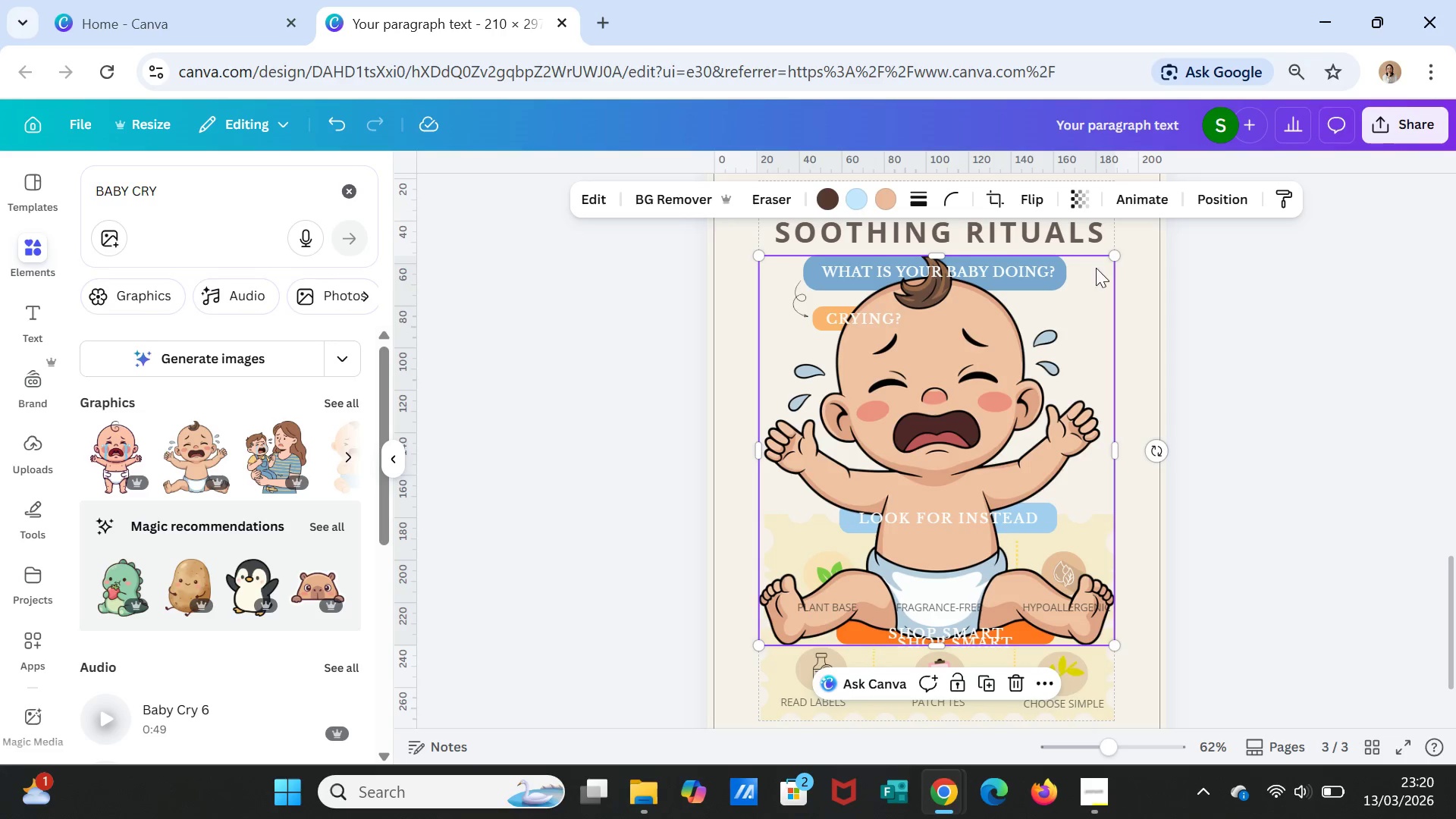 
left_click_drag(start_coordinate=[1112, 259], to_coordinate=[804, 594])
 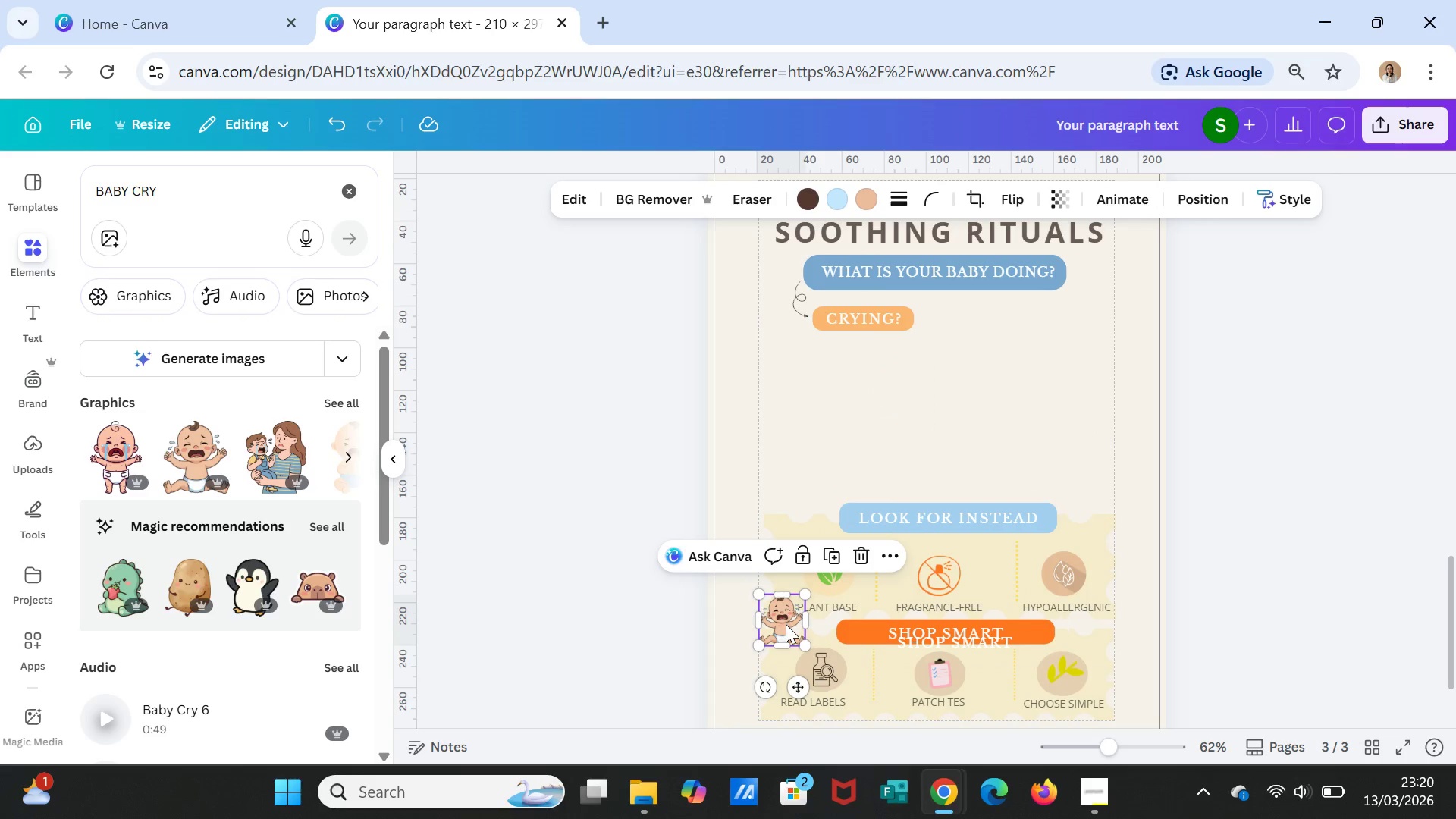 
left_click_drag(start_coordinate=[786, 624], to_coordinate=[853, 370])
 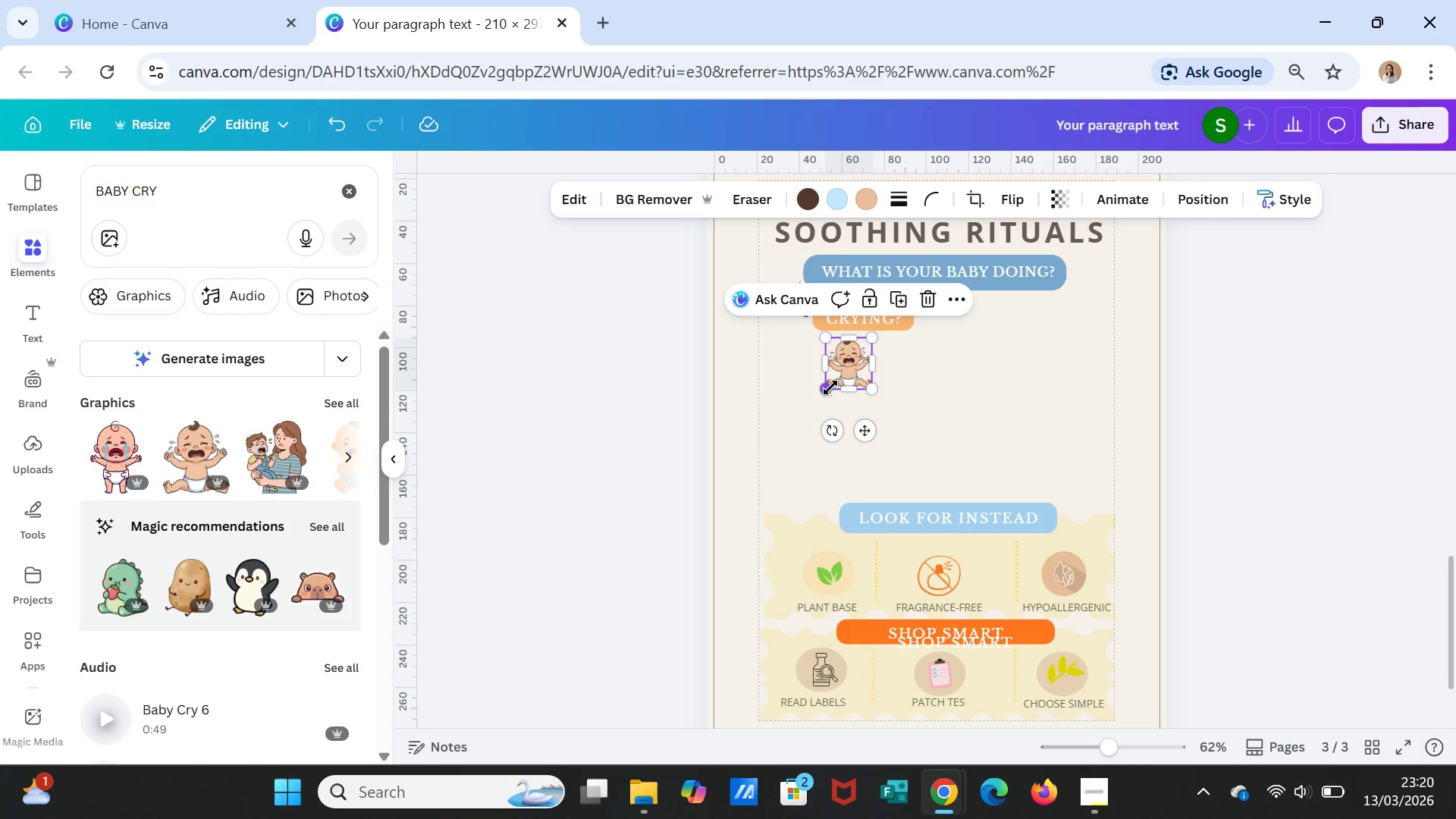 
left_click_drag(start_coordinate=[829, 388], to_coordinate=[833, 380])
 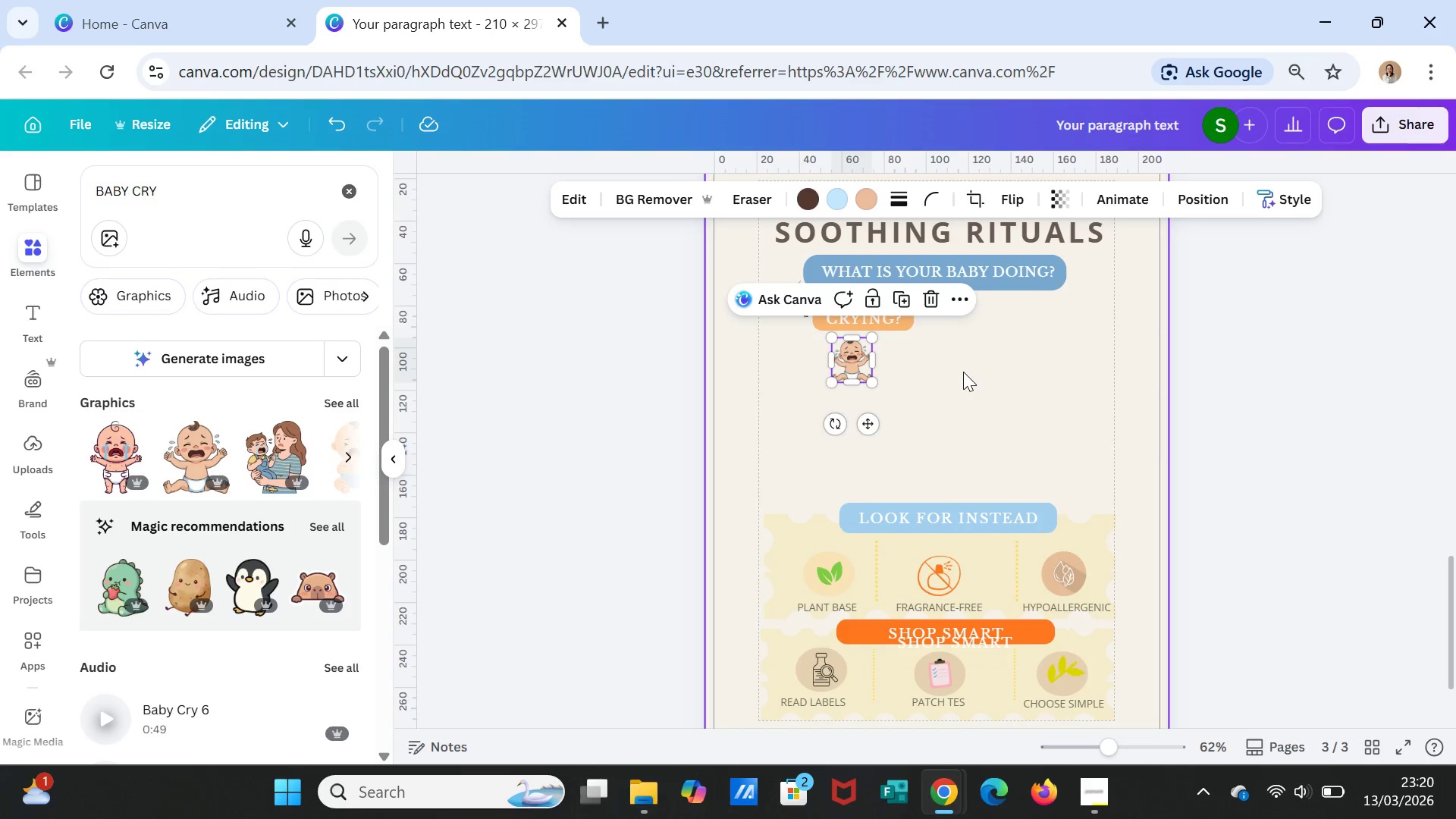 
left_click([963, 372])
 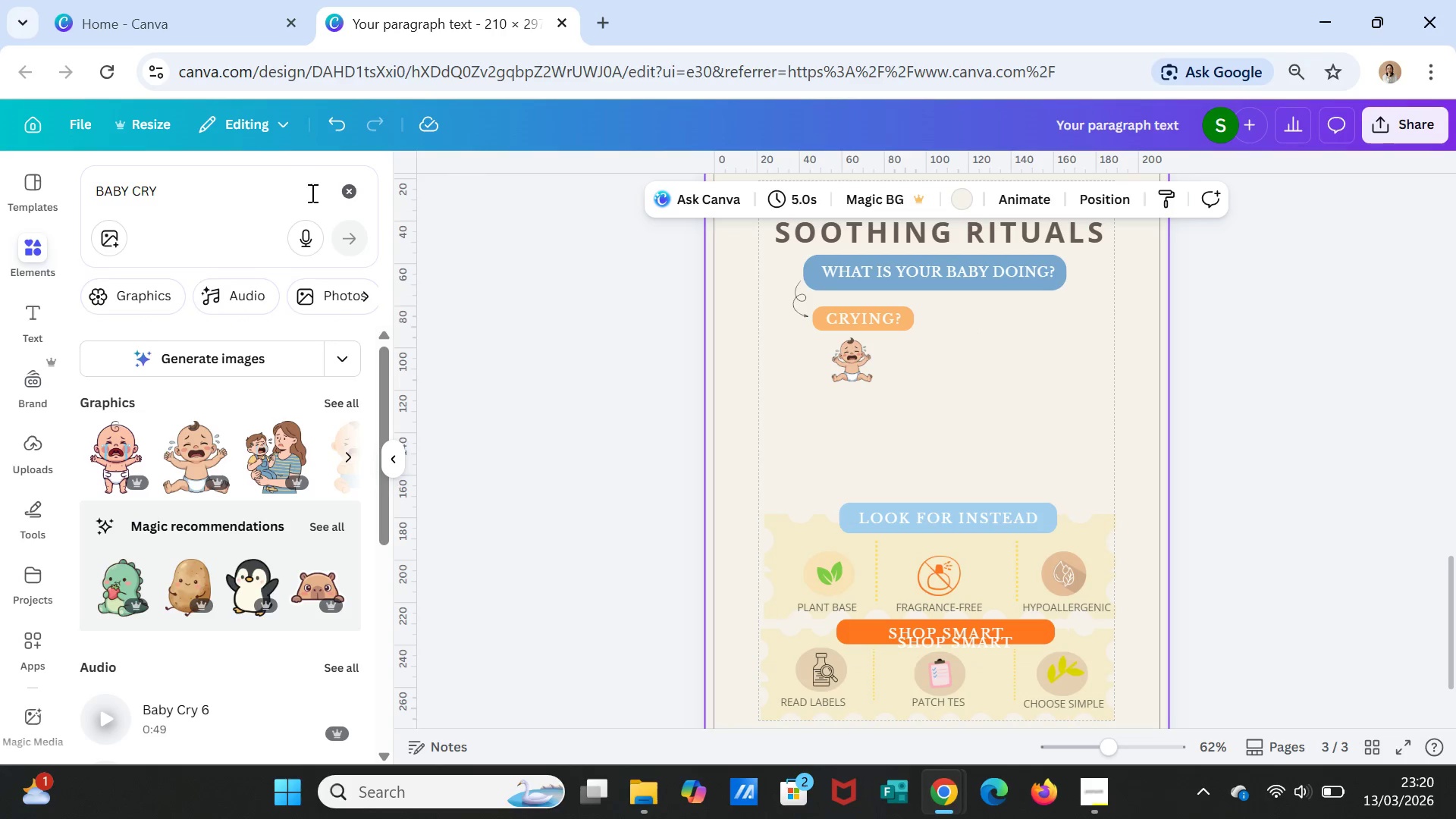 
left_click([348, 193])
 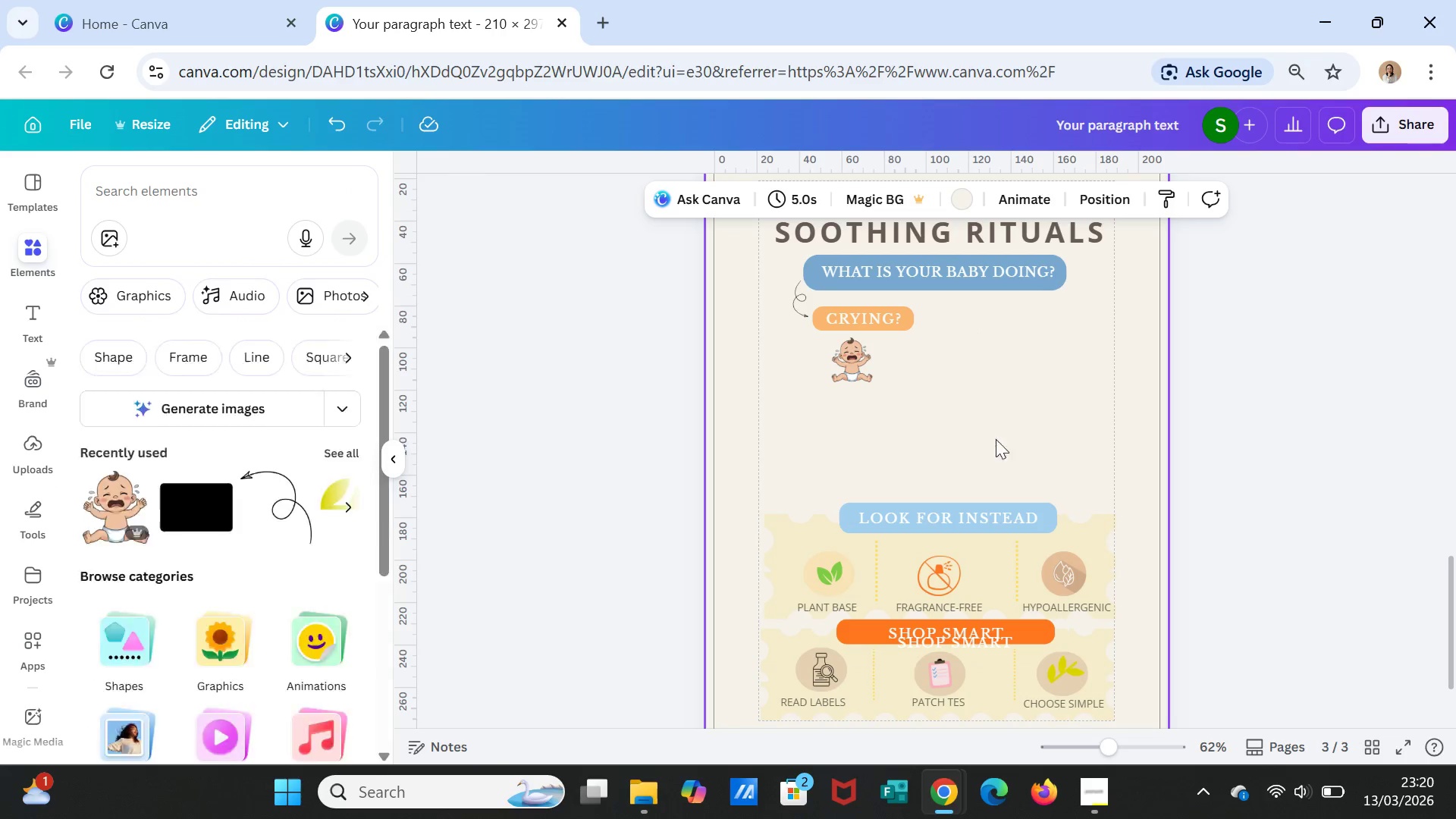 
scroll: coordinate [1005, 450], scroll_direction: down, amount: 1.0
 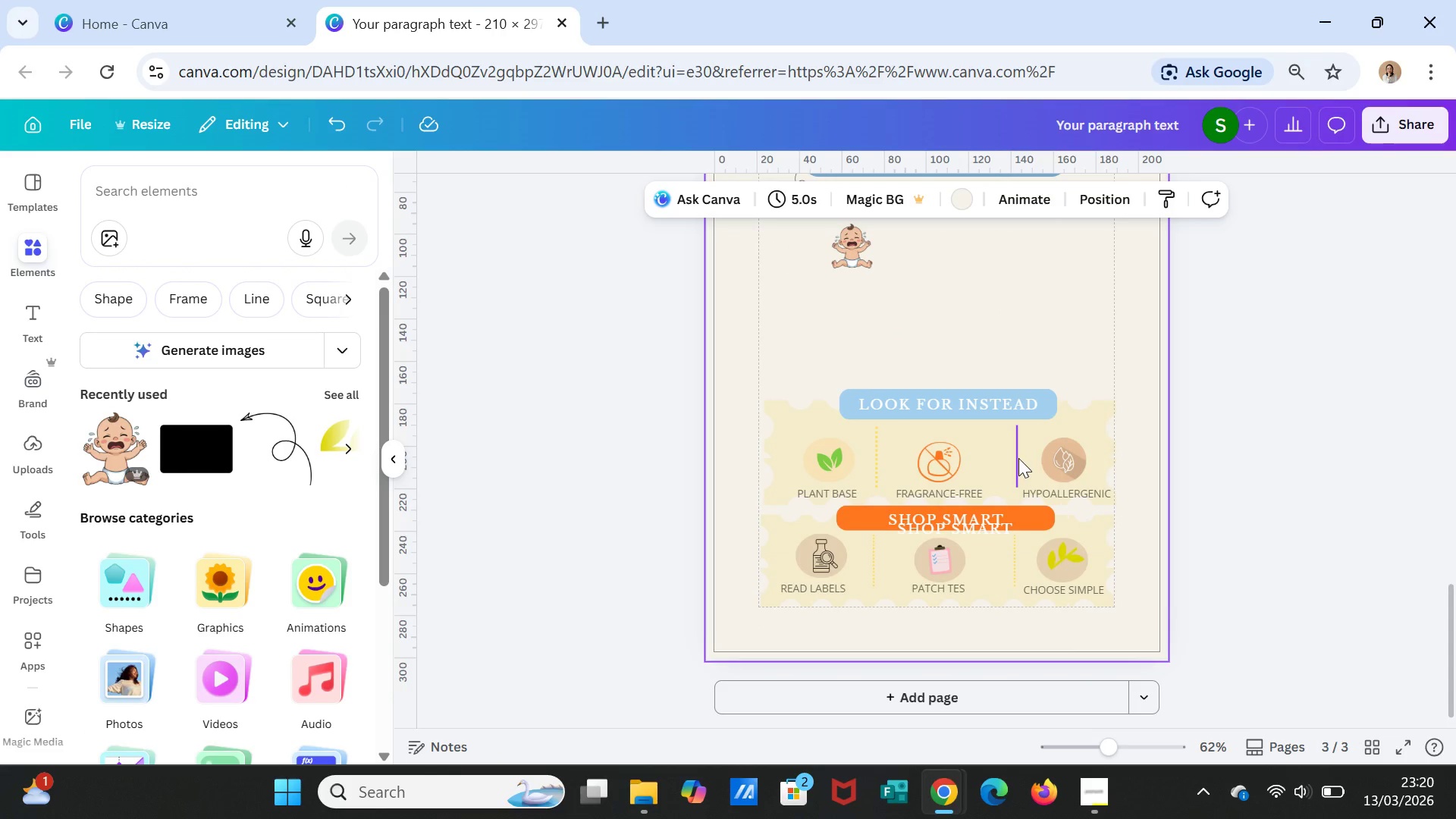 
wait(5.55)
 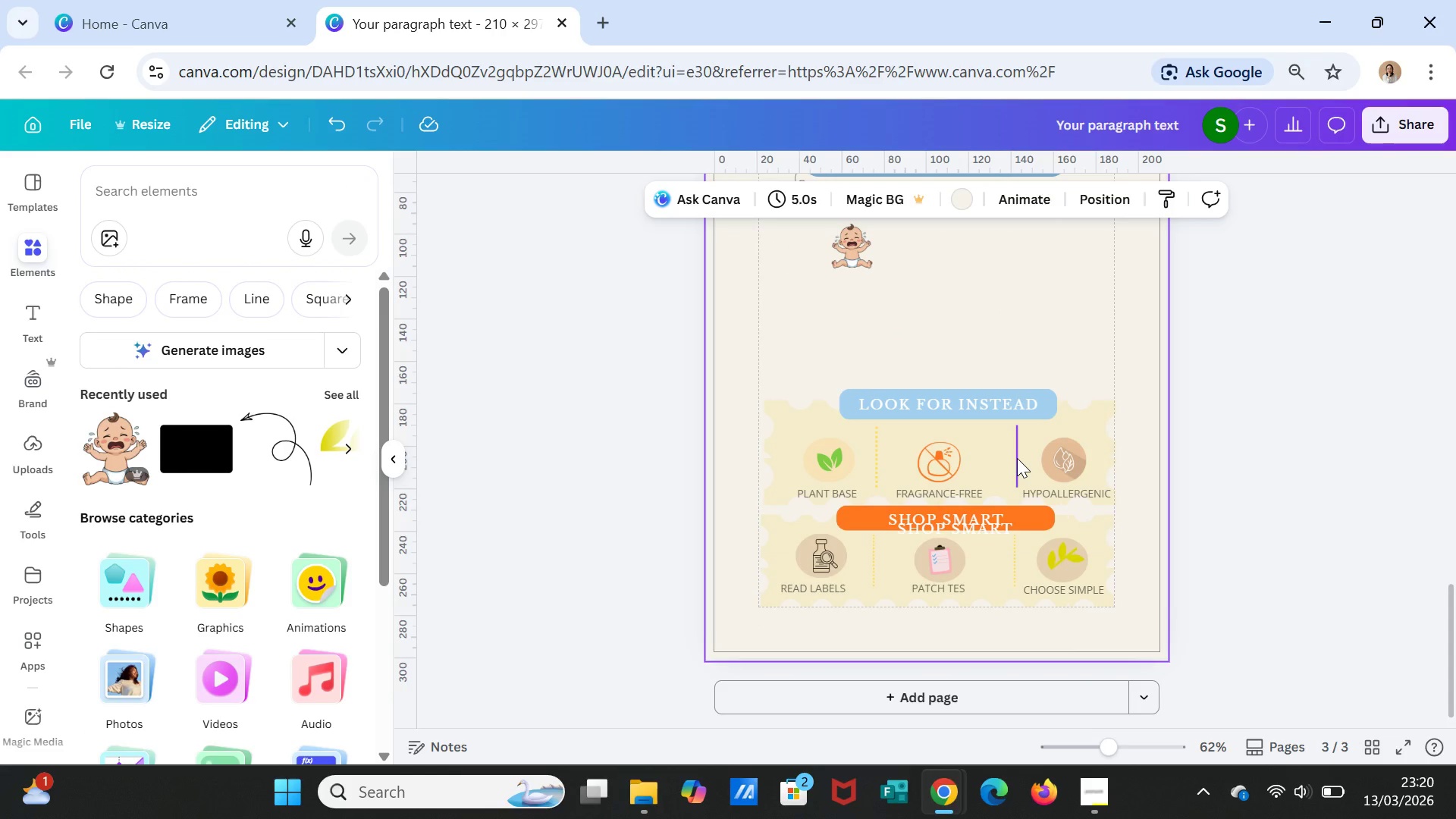 
scroll: coordinate [1002, 372], scroll_direction: up, amount: 7.0
 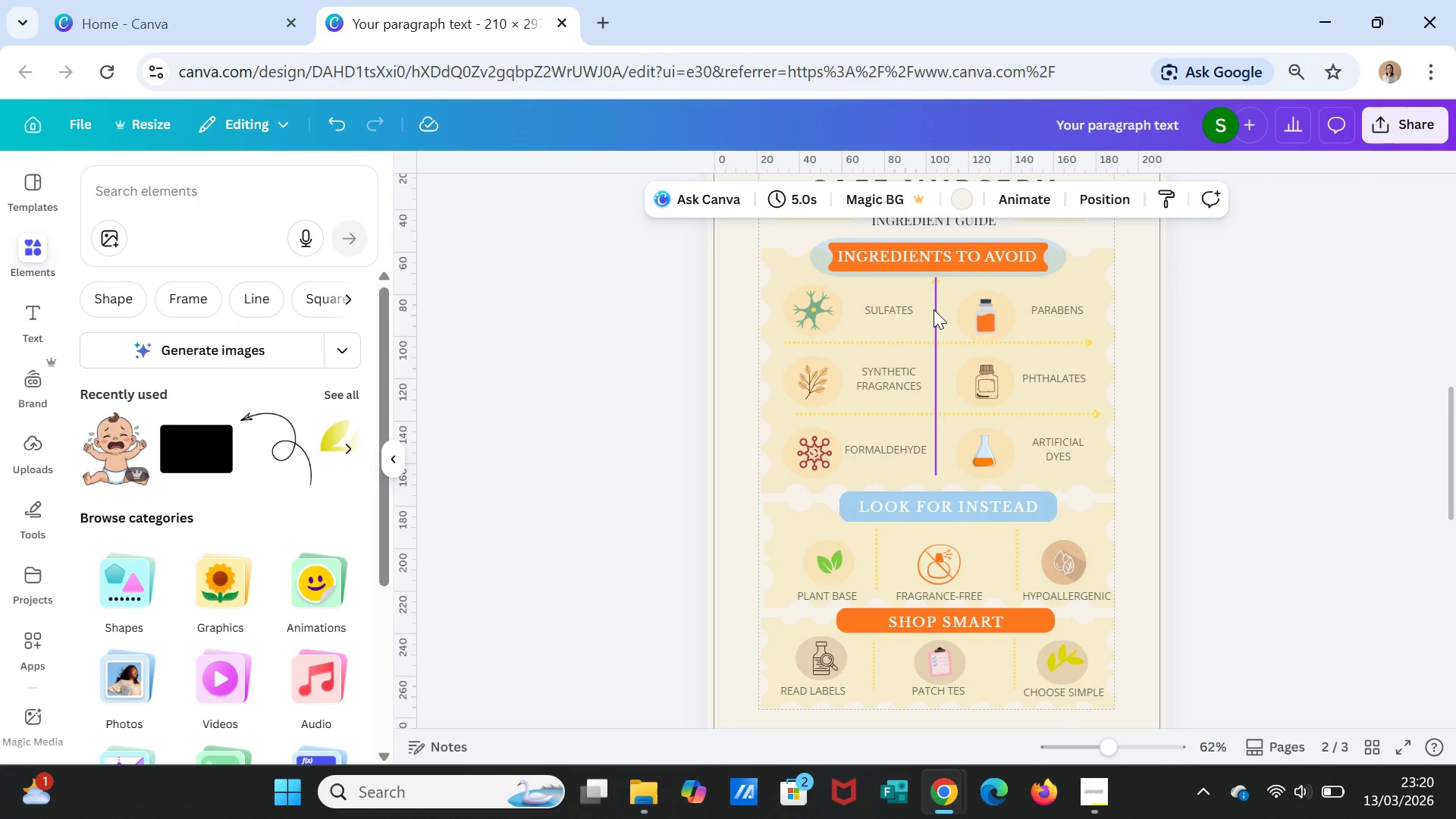 
left_click([934, 309])
 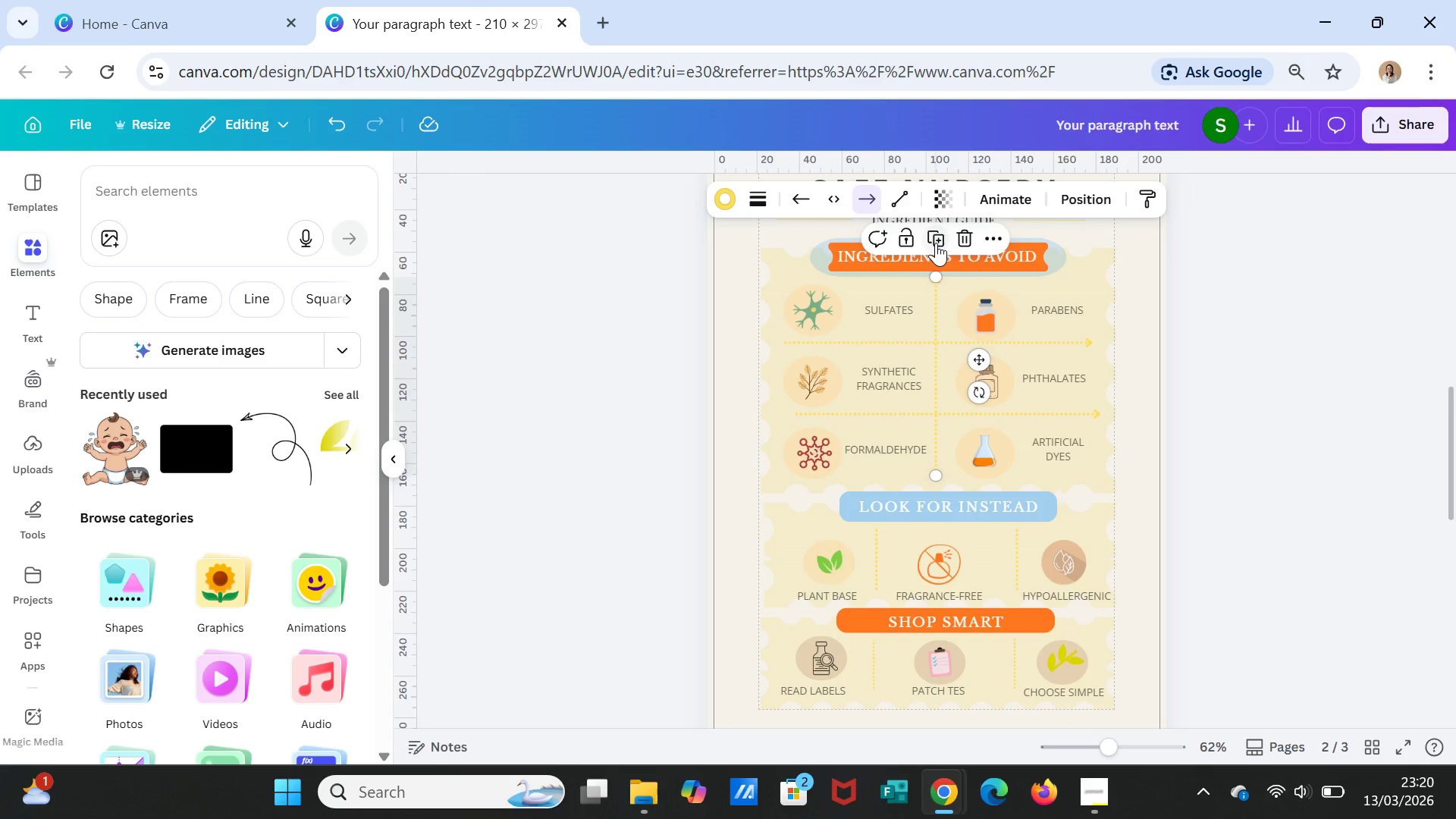 
left_click([936, 243])
 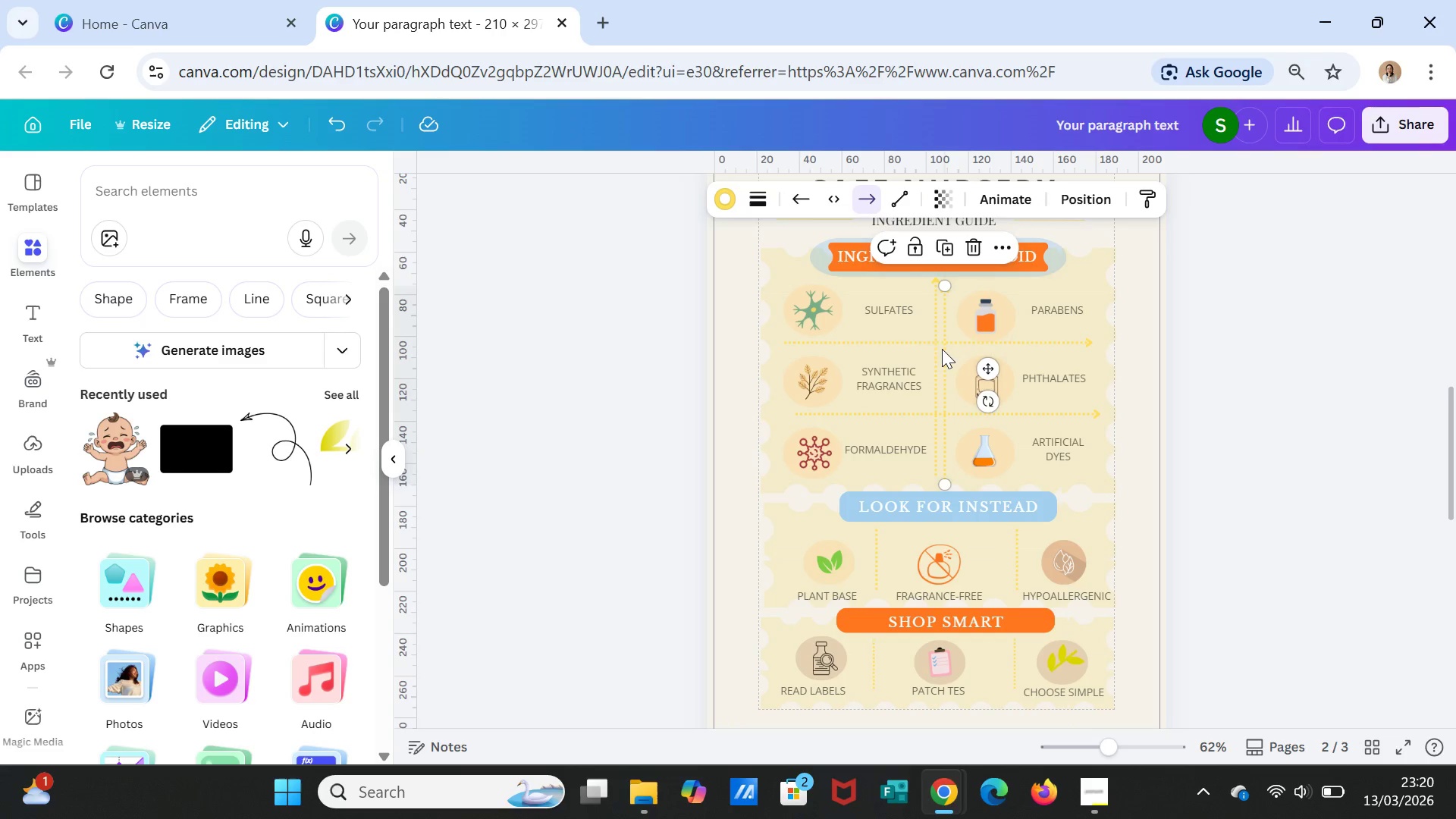 
left_click_drag(start_coordinate=[942, 349], to_coordinate=[947, 585])
 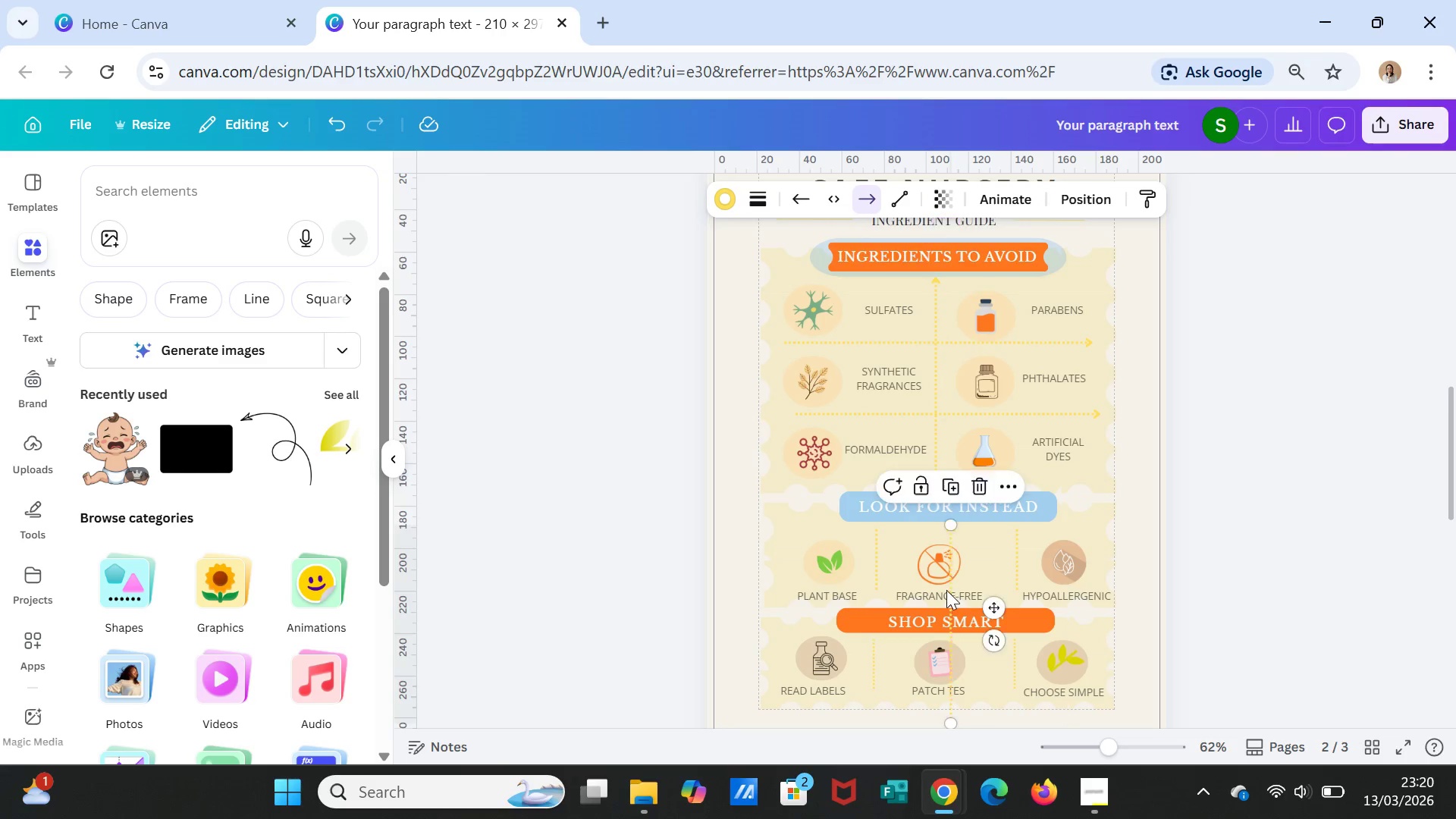 
left_click_drag(start_coordinate=[947, 585], to_coordinate=[946, 590])
 